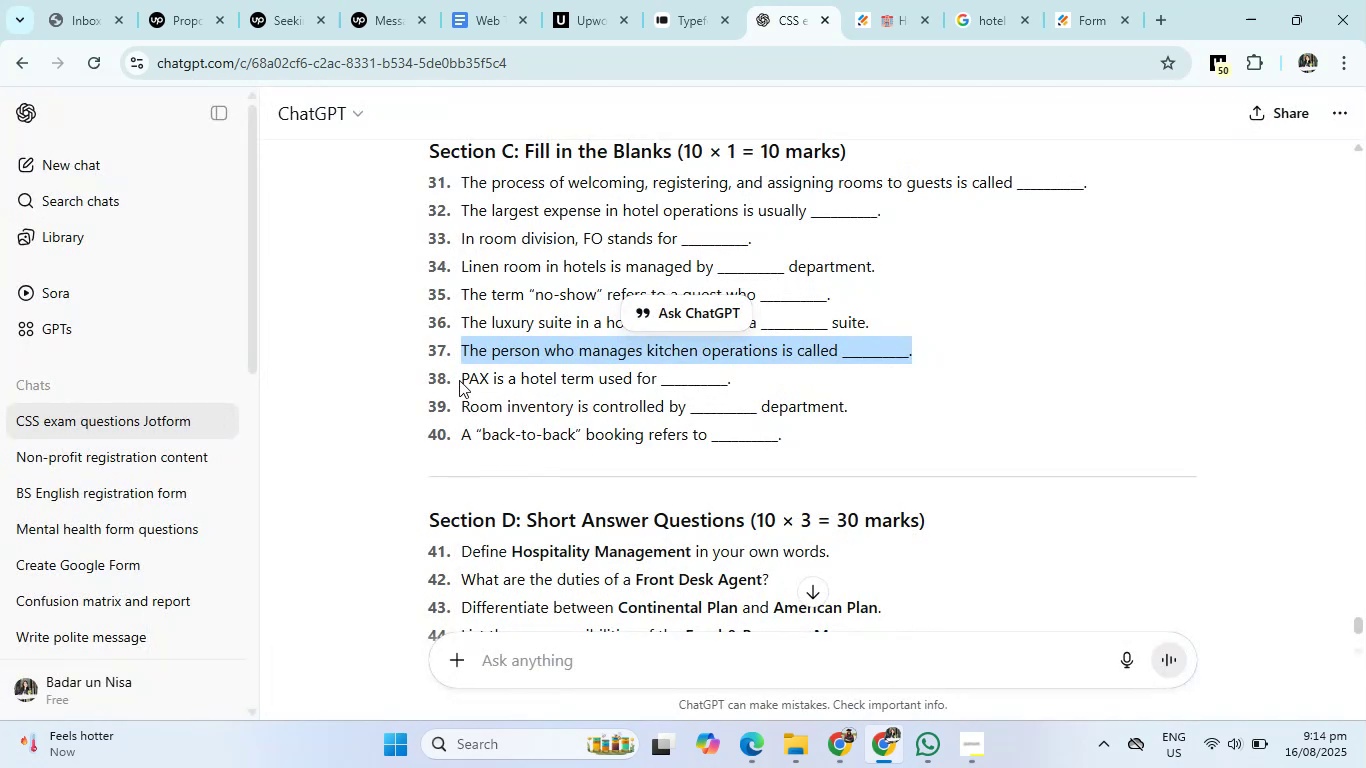 
left_click_drag(start_coordinate=[459, 378], to_coordinate=[757, 367])
 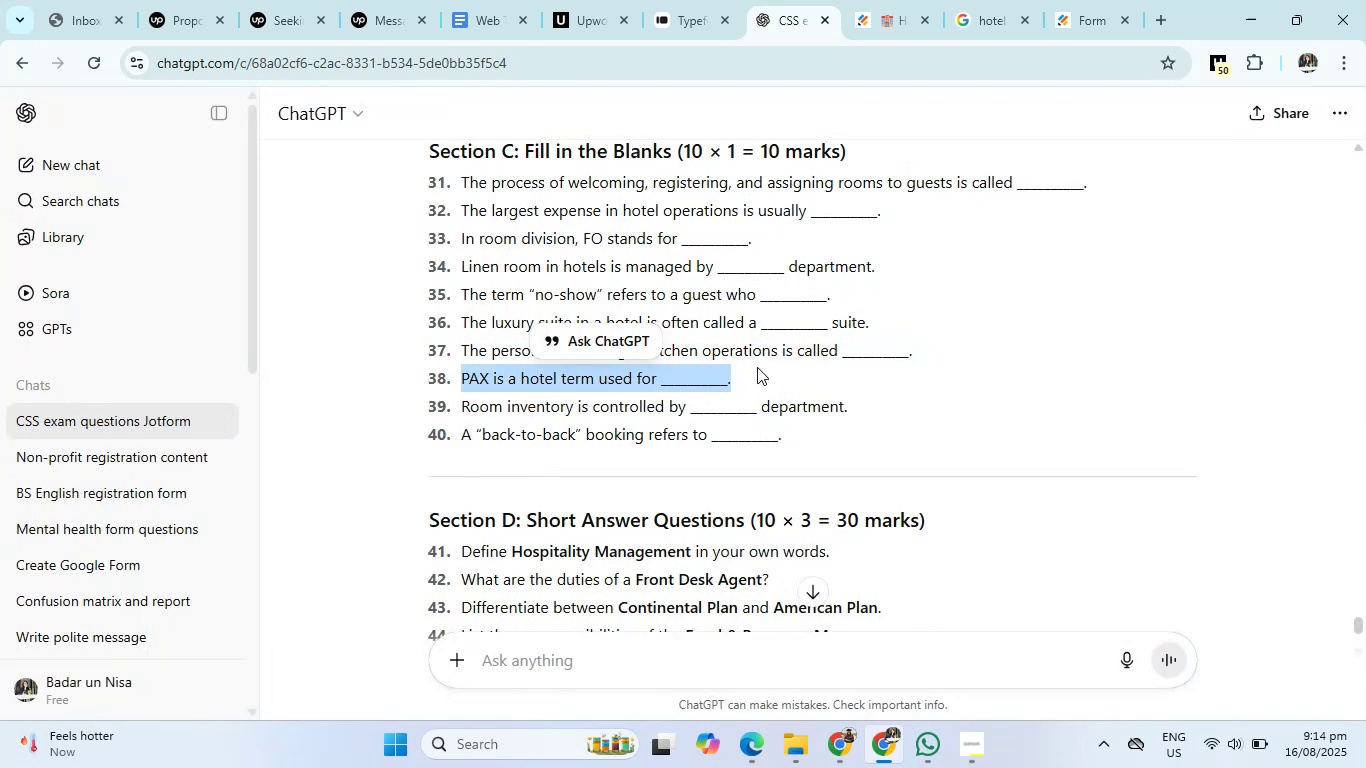 
key(Control+C)
 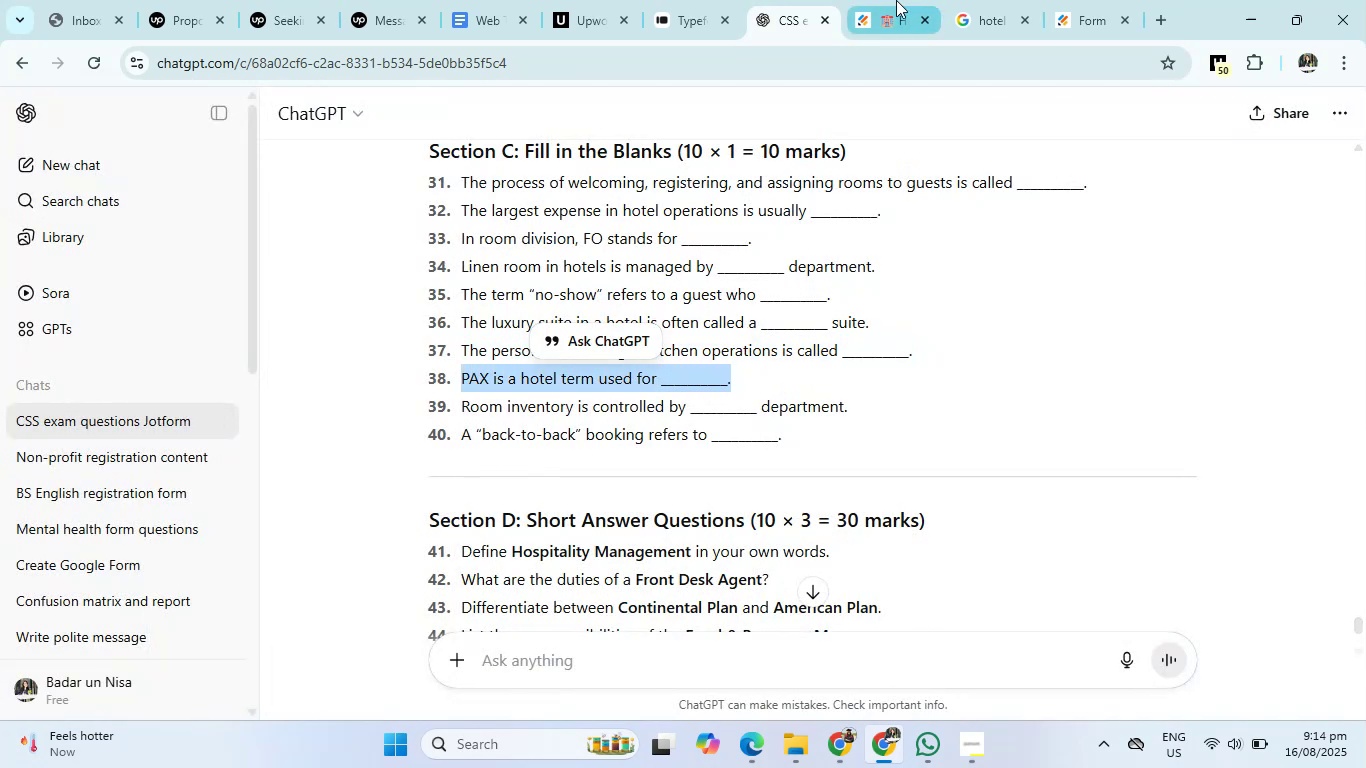 
left_click([893, 0])
 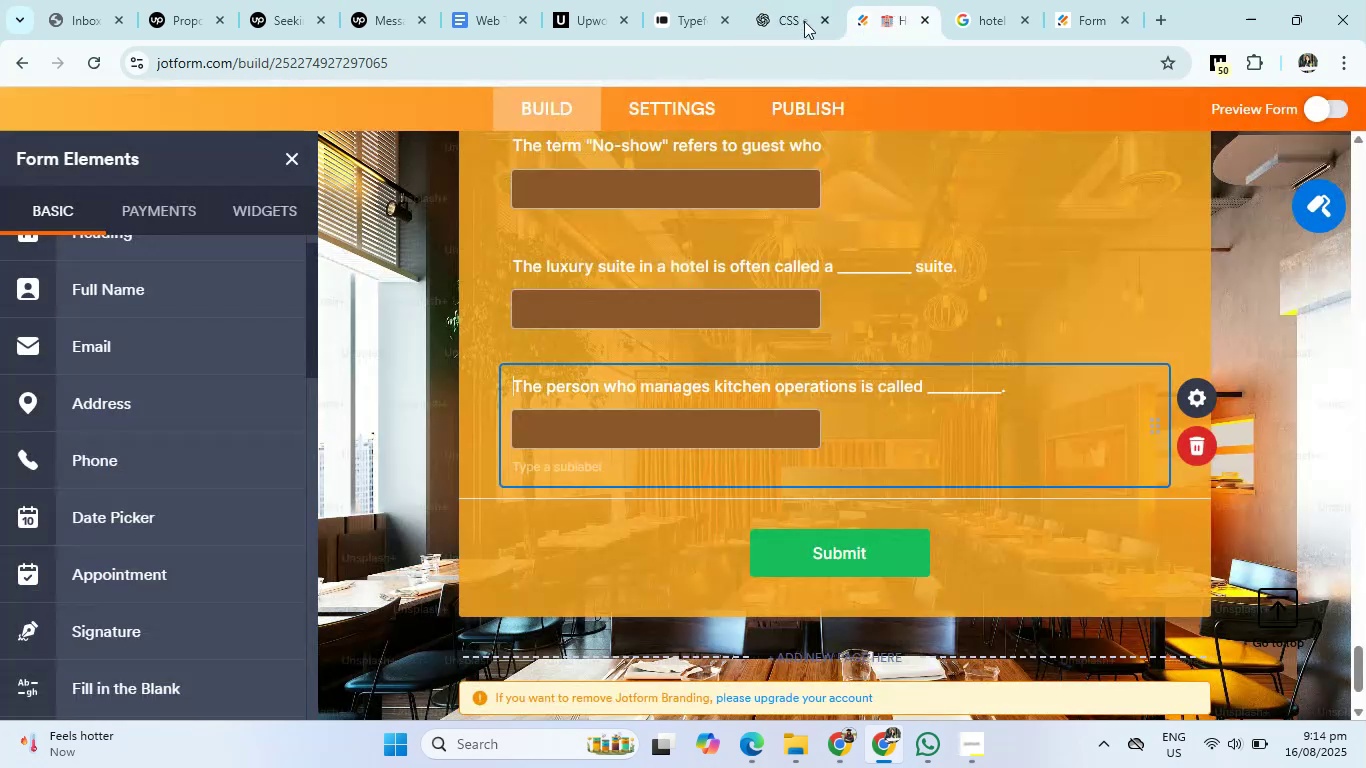 
mouse_move([113, 442])
 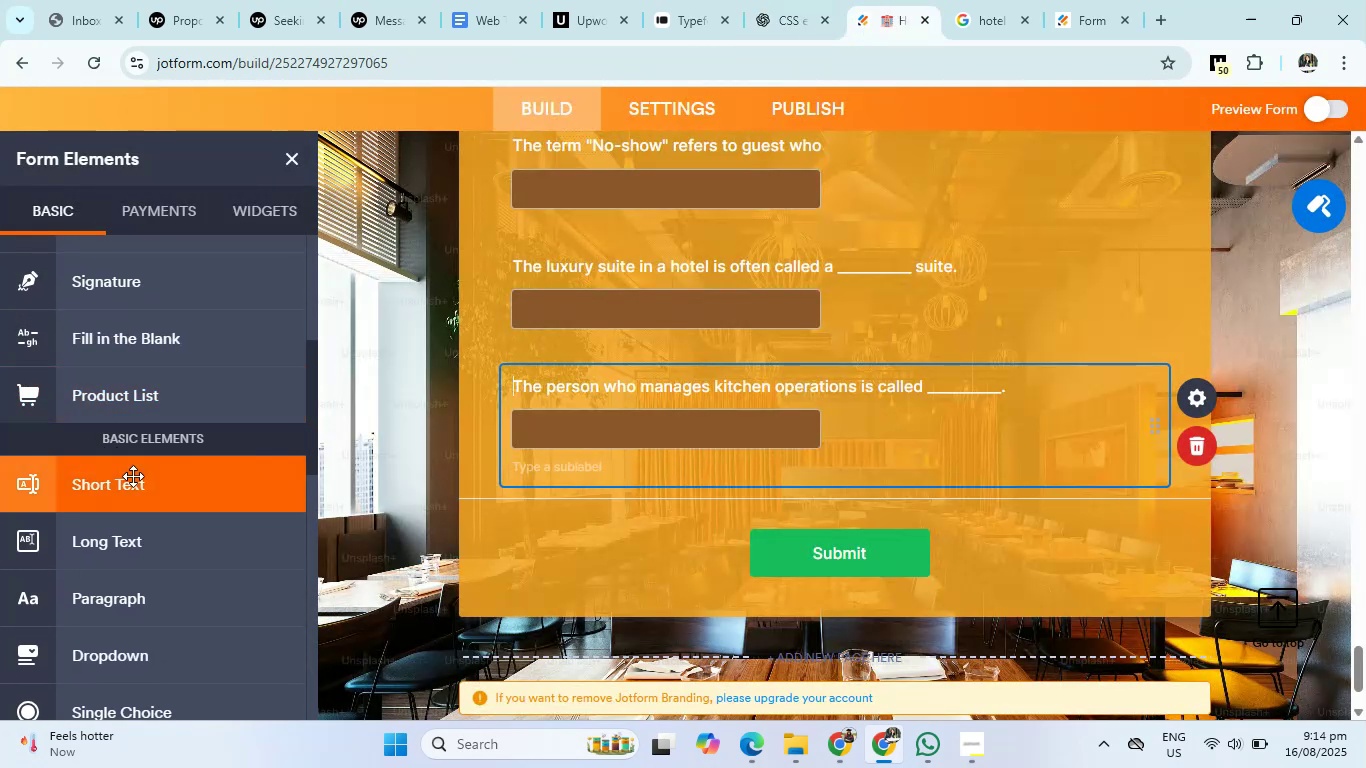 
left_click([133, 476])
 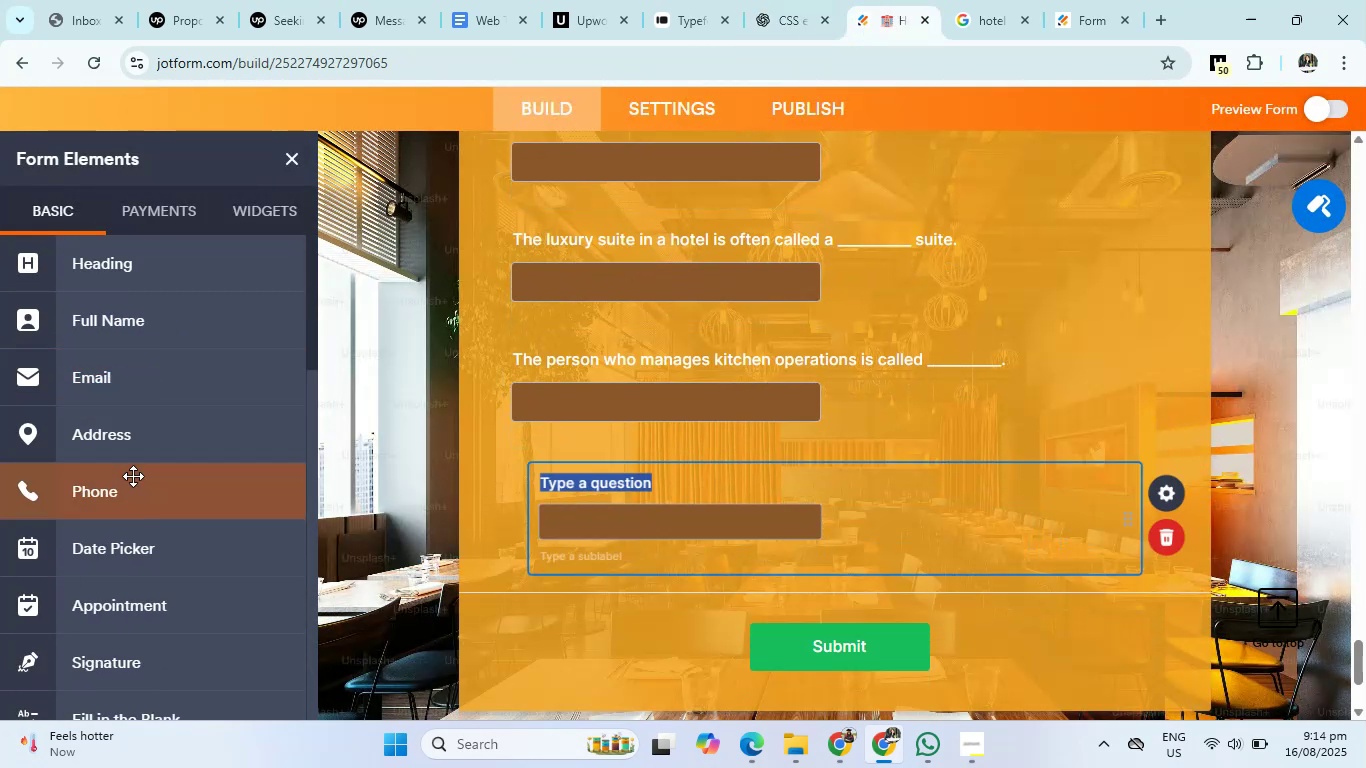 
key(Backspace)
type(PAX is a hotel term used for)
 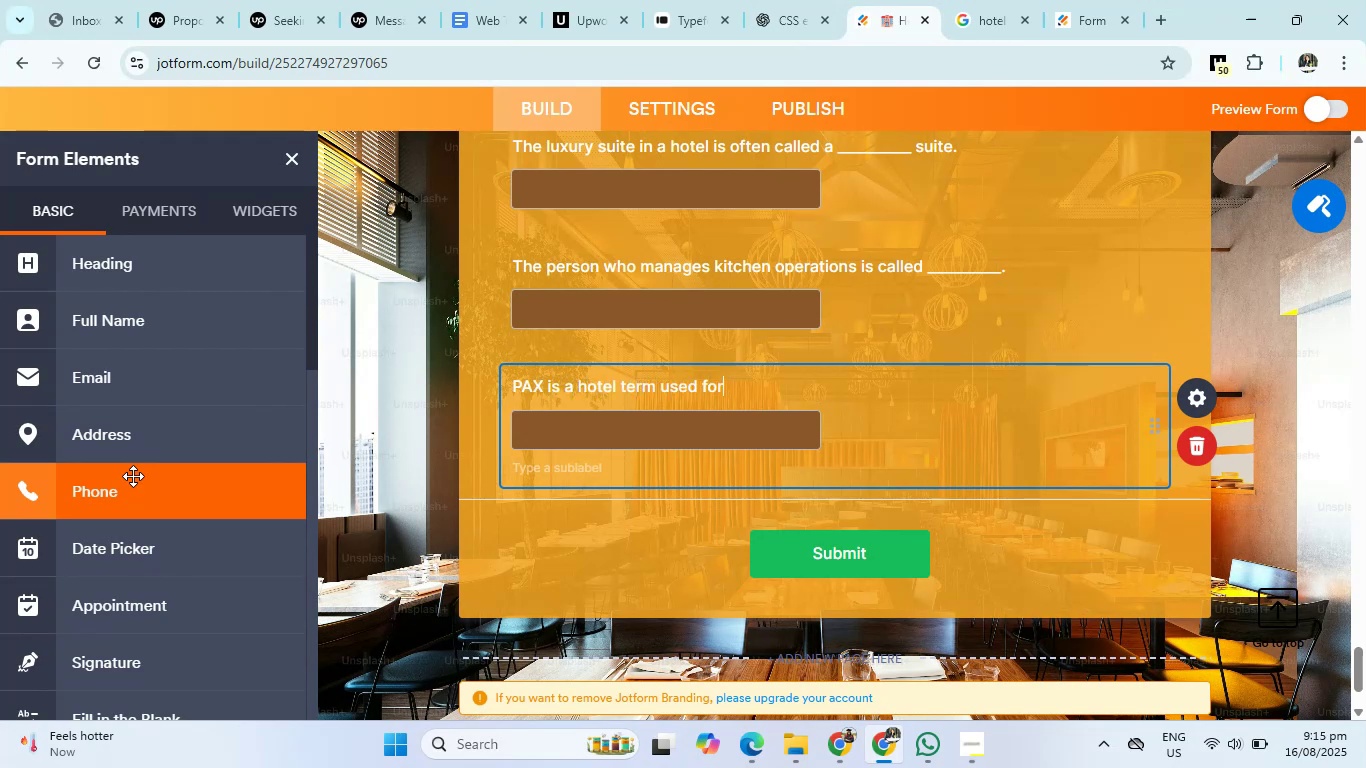 
left_click([742, 2])
 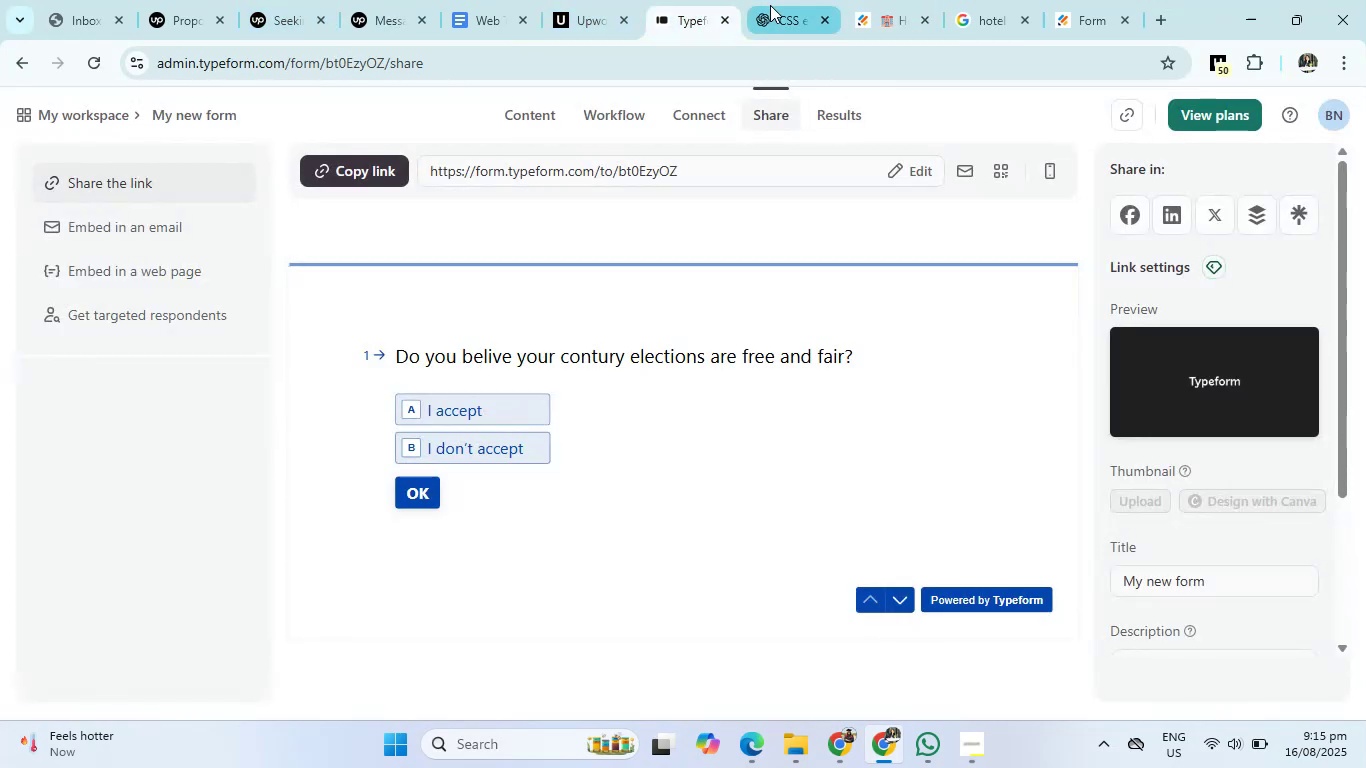 
left_click([770, 5])
 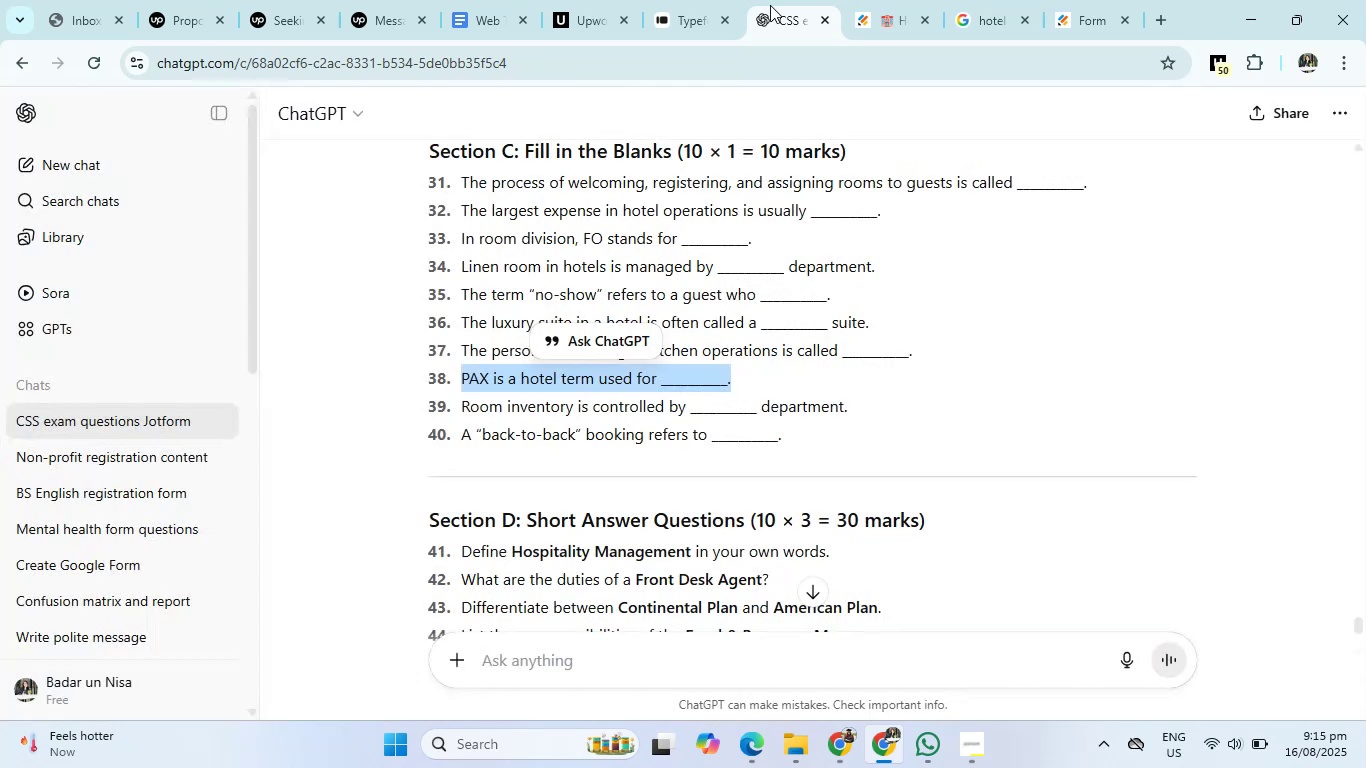 
mouse_move([586, 383])
 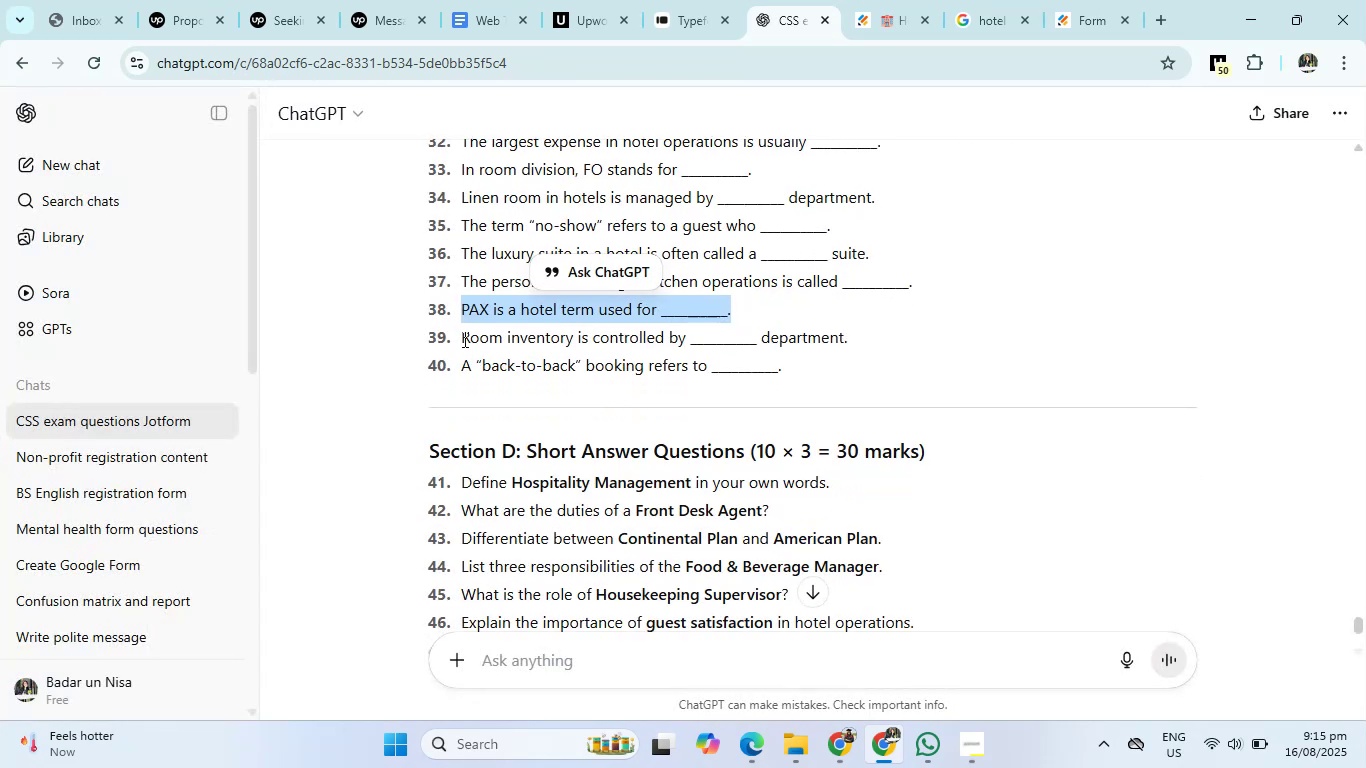 
left_click_drag(start_coordinate=[463, 339], to_coordinate=[941, 341])
 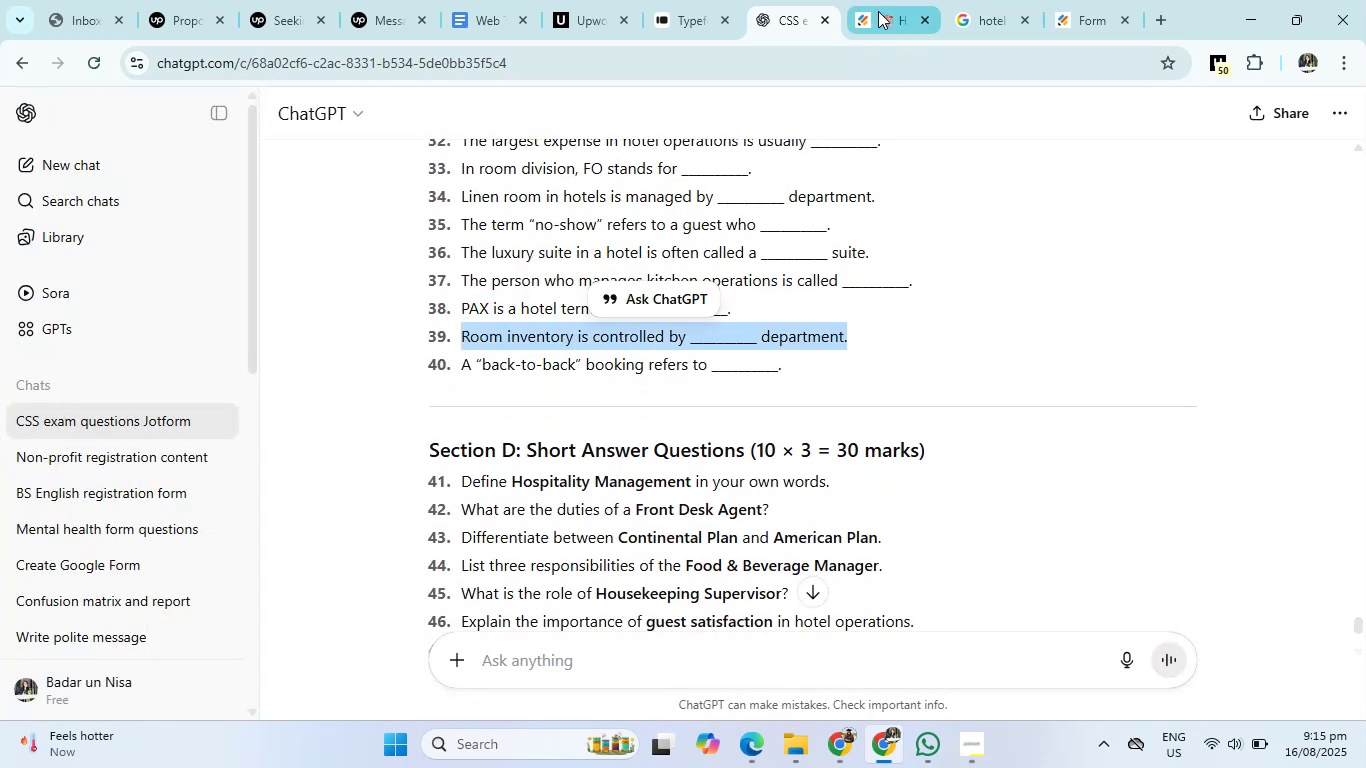 
left_click([879, 10])
 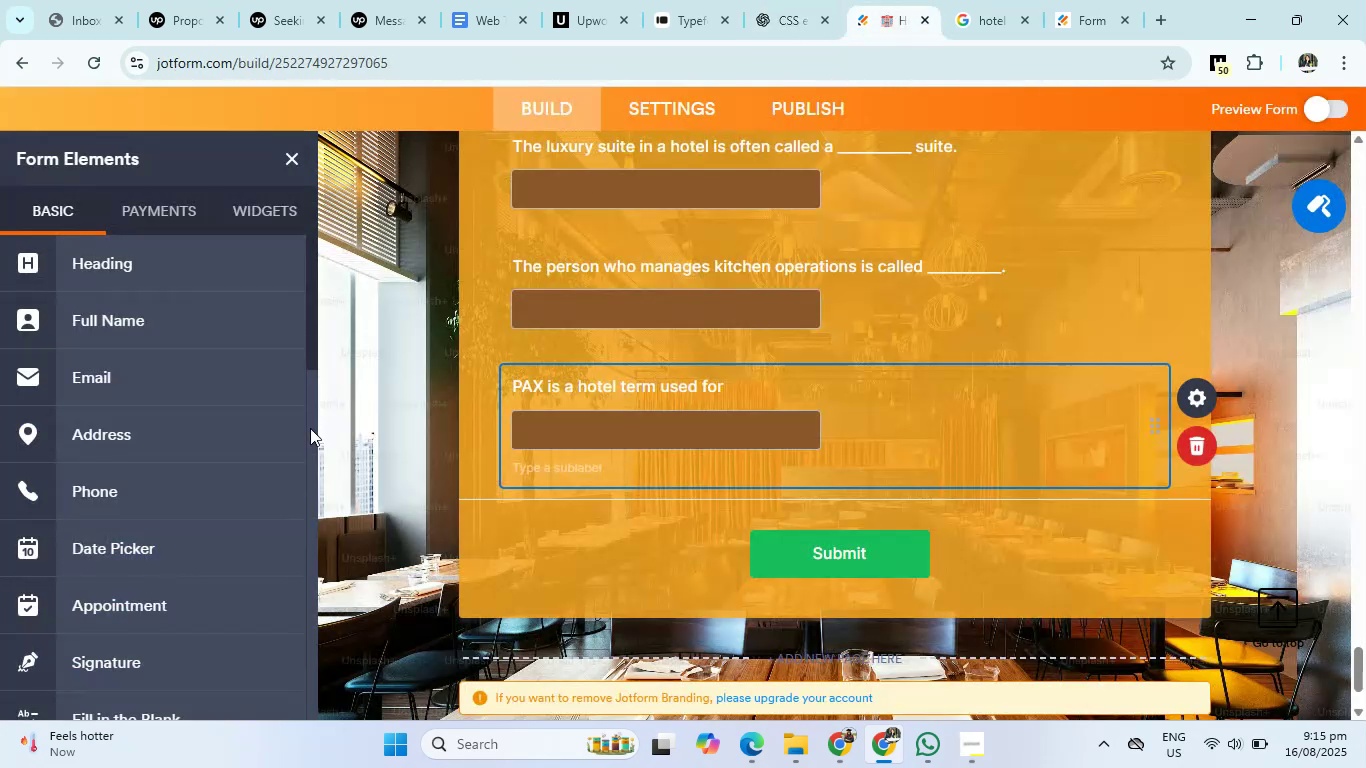 
mouse_move([144, 429])
 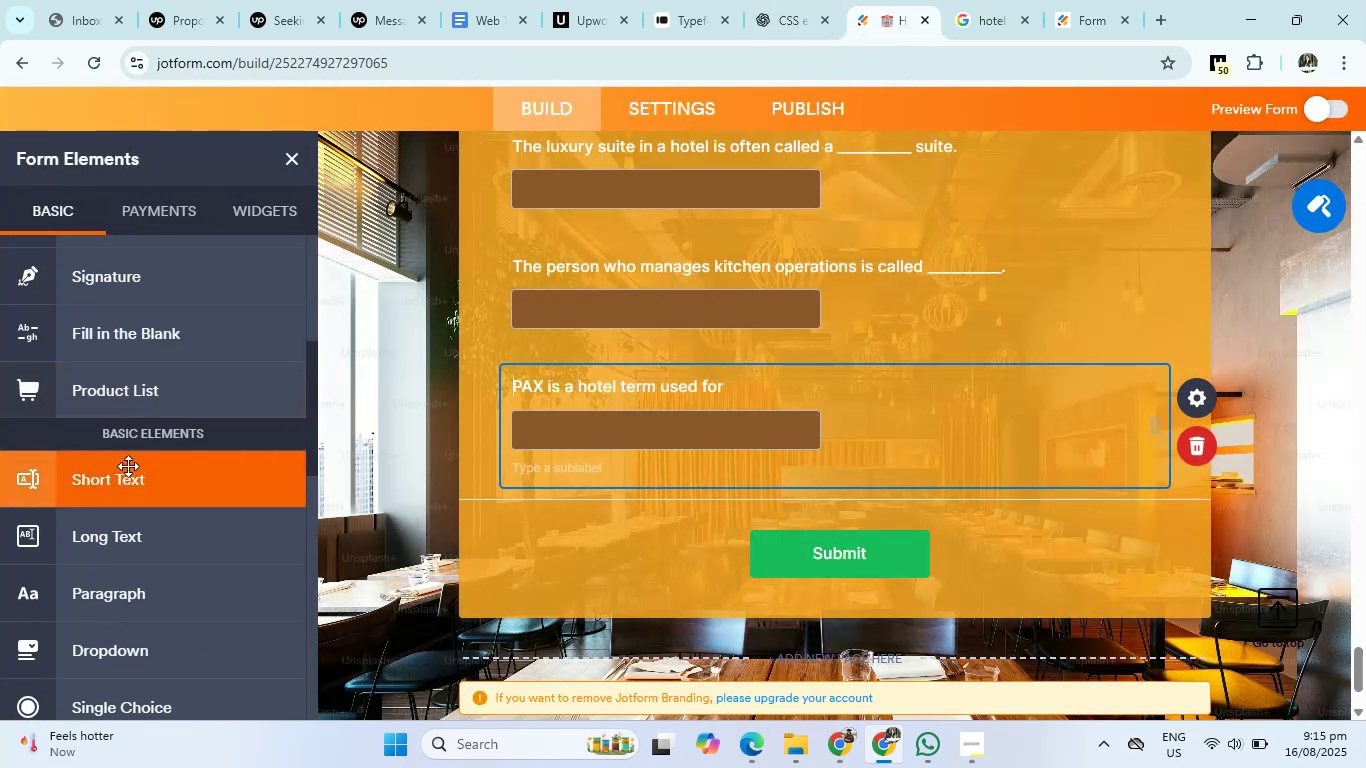 
left_click([128, 466])
 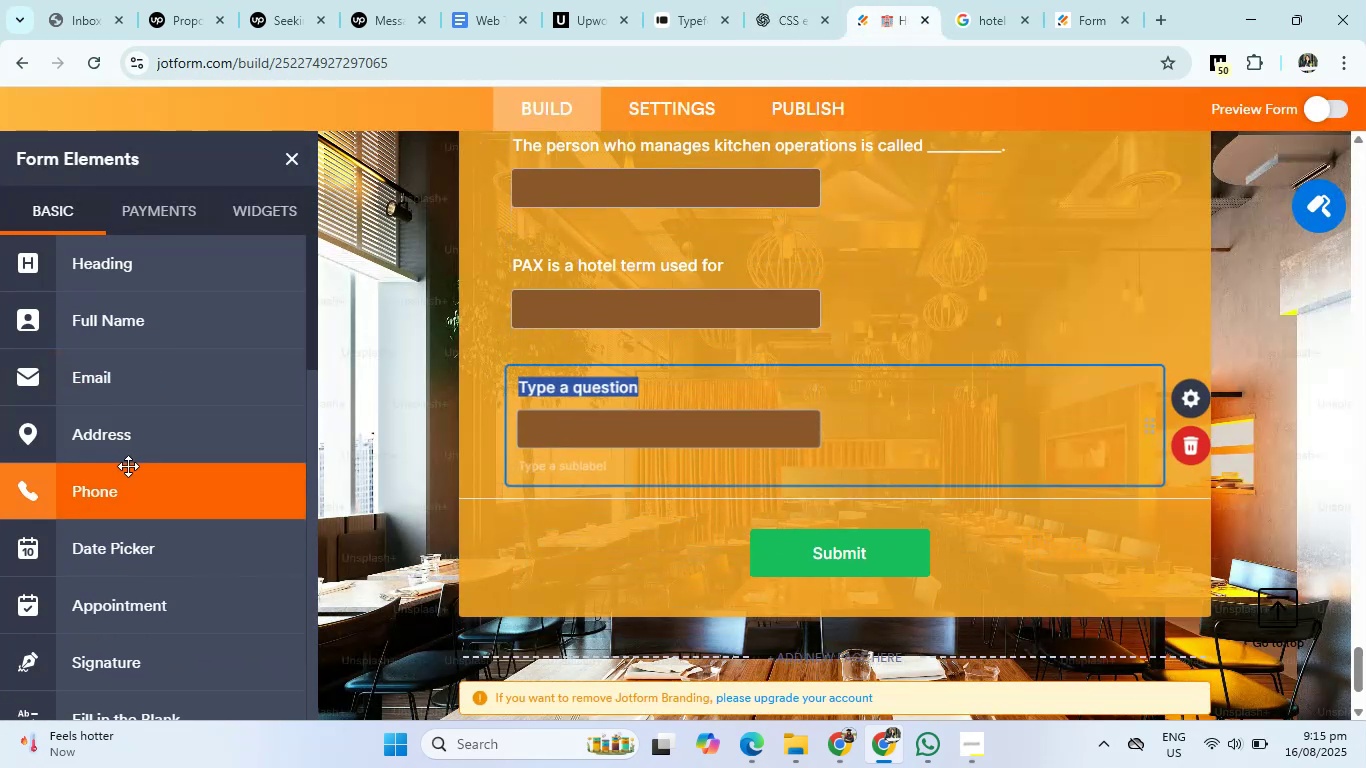 
key(Backspace)
type(room)
key(Backspace)
key(Backspace)
key(Backspace)
key(Backspace)
type(room)
key(Backspace)
key(Backspace)
key(Backspace)
key(Backspace)
type(Room inventry is control by  department)
 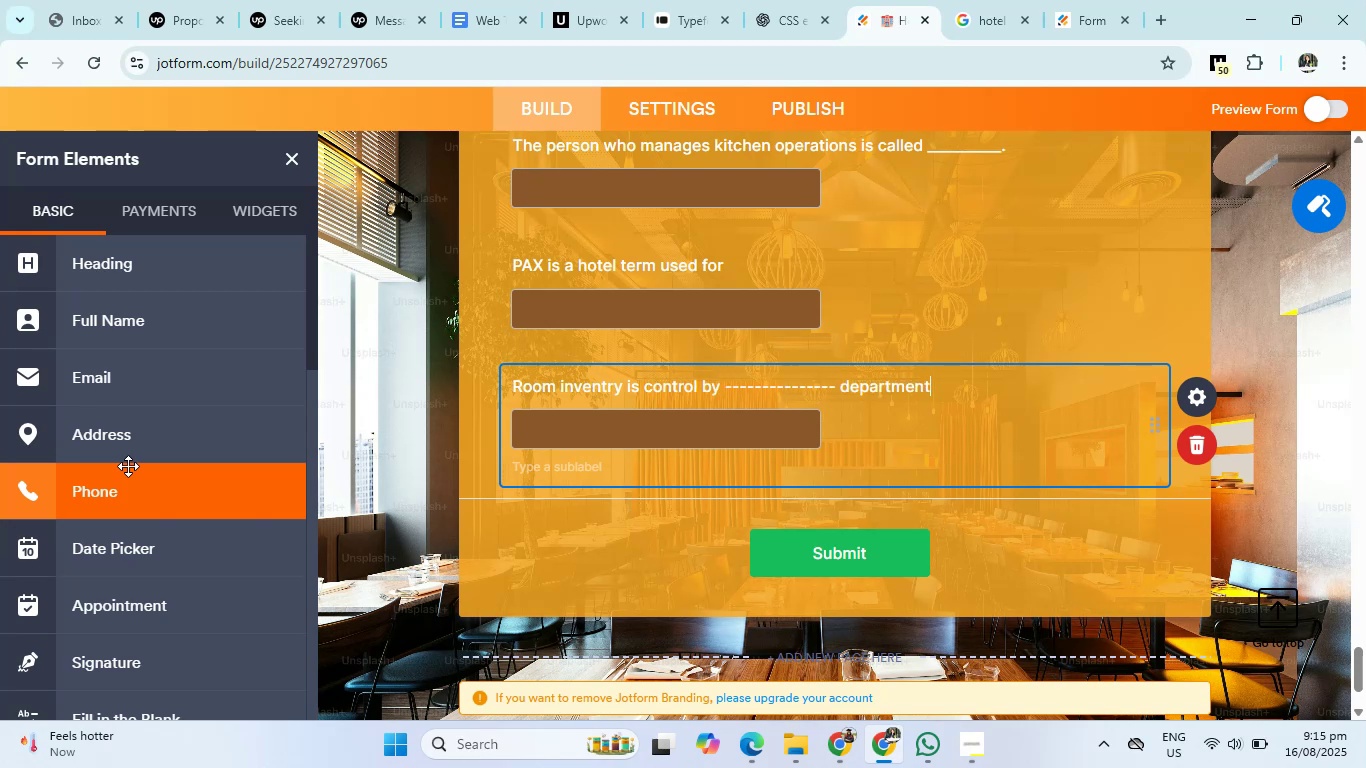 
 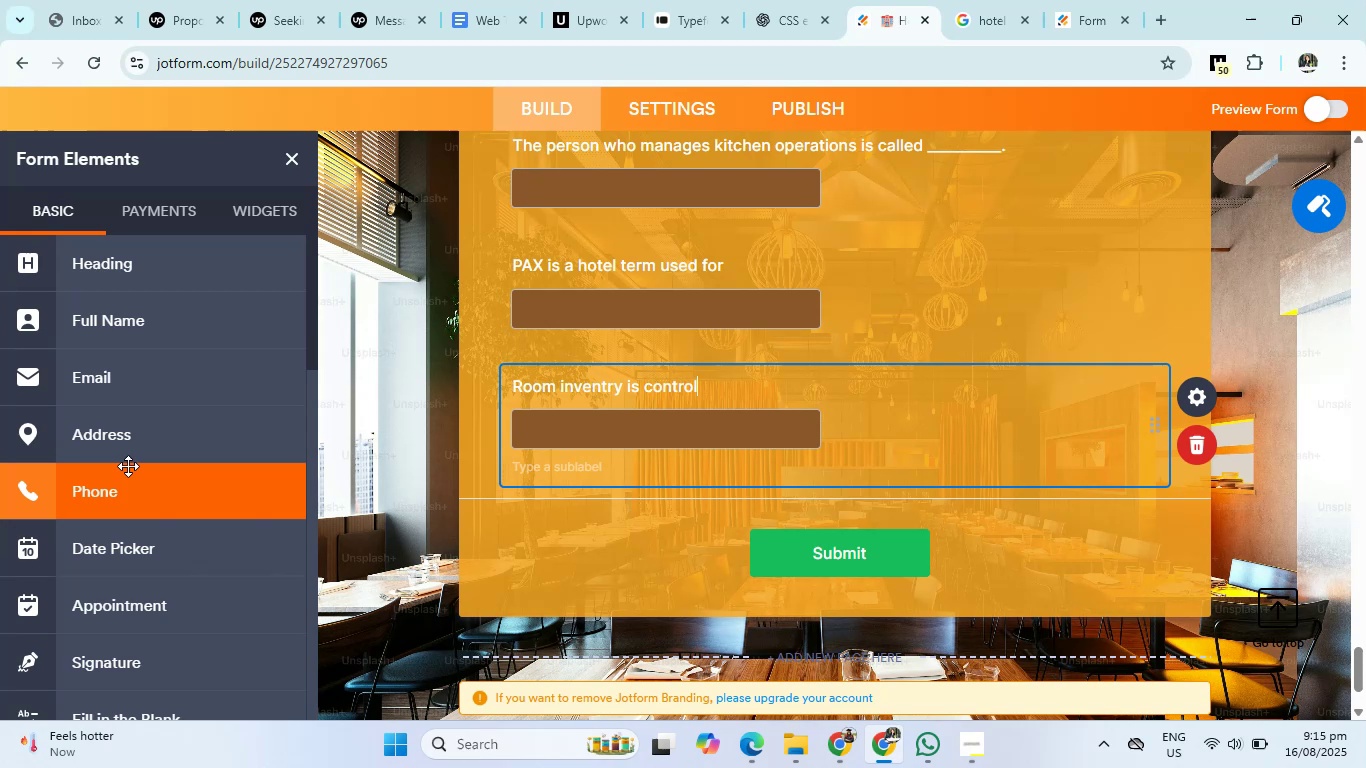 
hold_key(key=Minus, duration=0.9)
 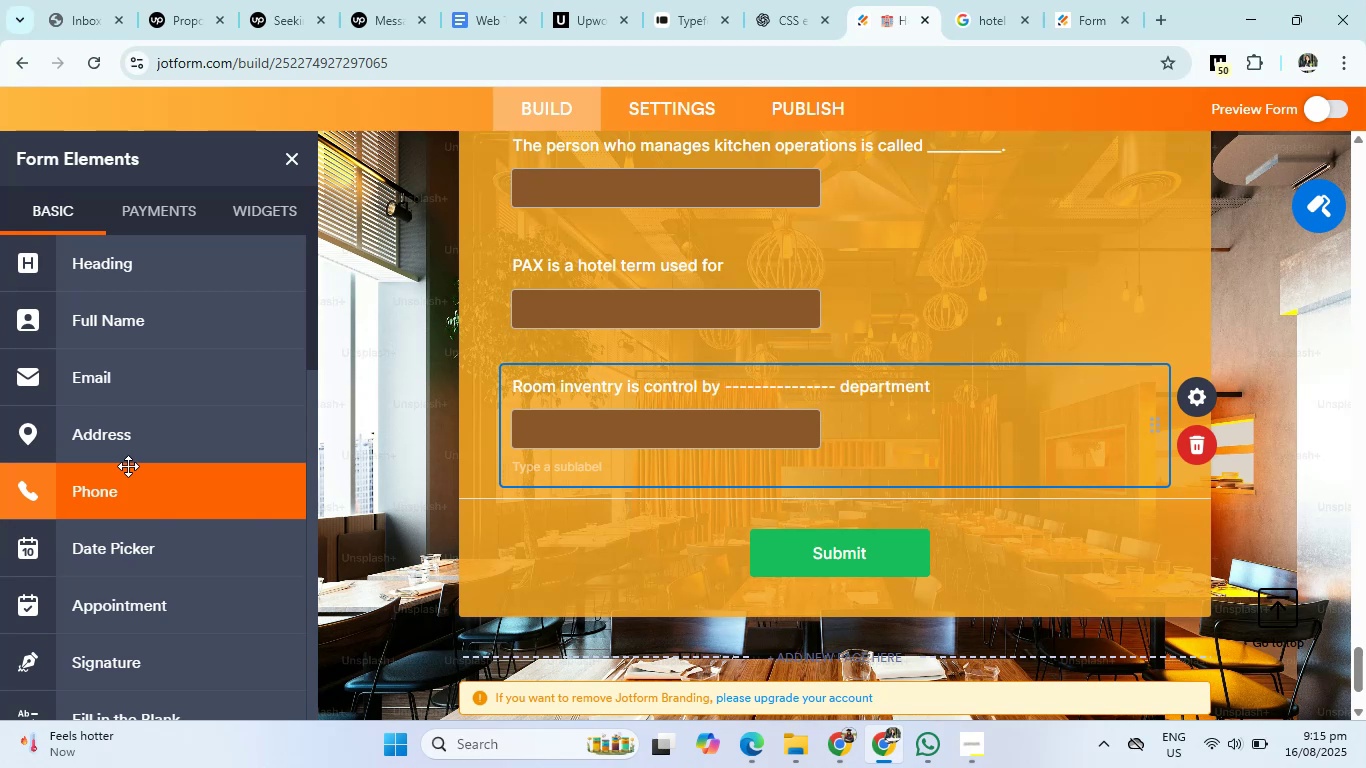 
left_click([795, 0])
 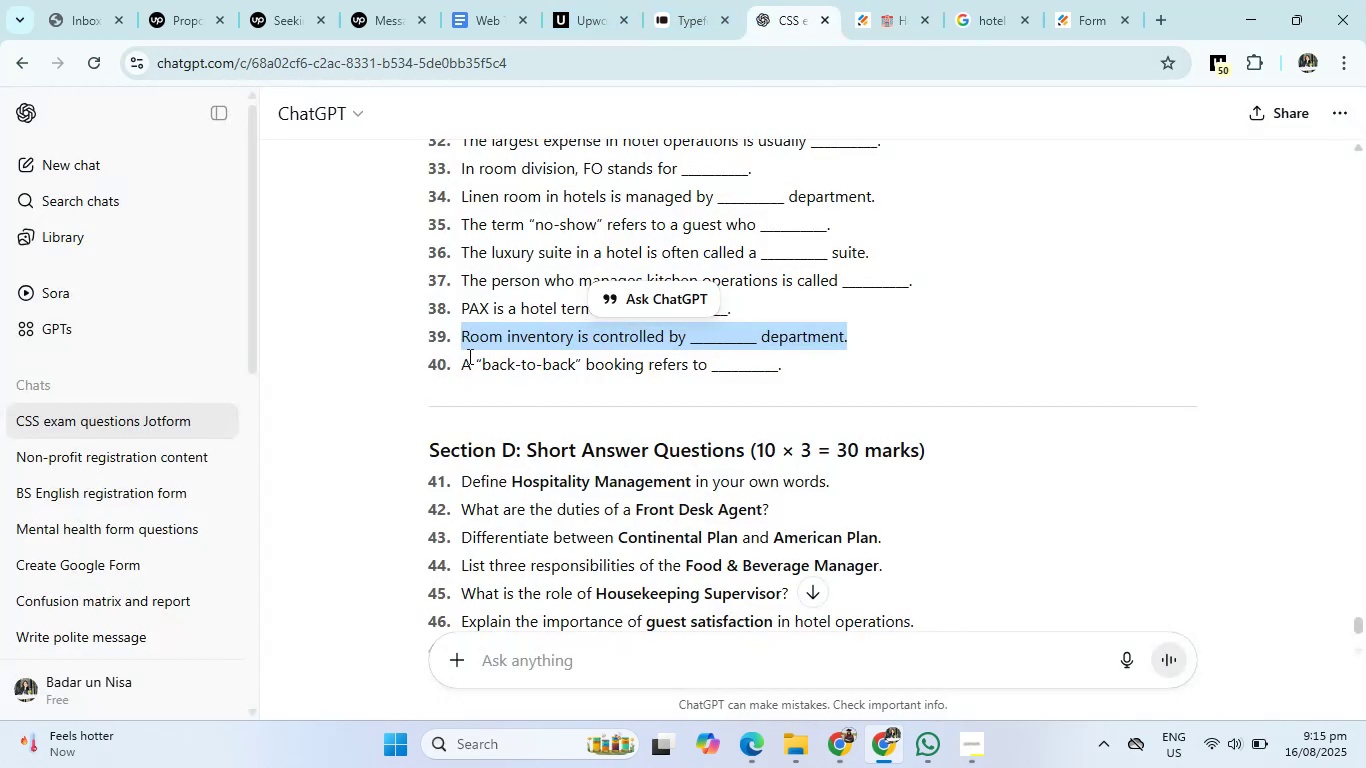 
left_click_drag(start_coordinate=[461, 367], to_coordinate=[821, 363])
 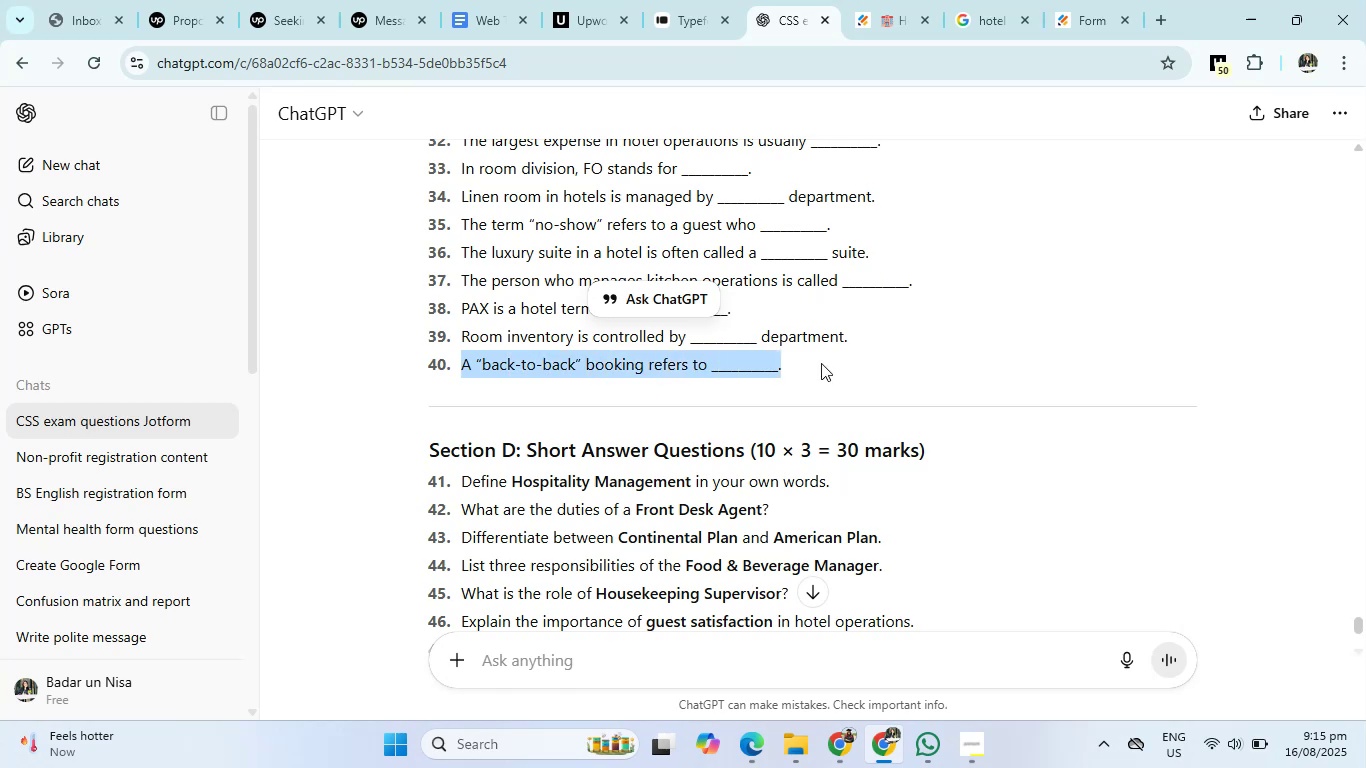 
key(Control+C)
 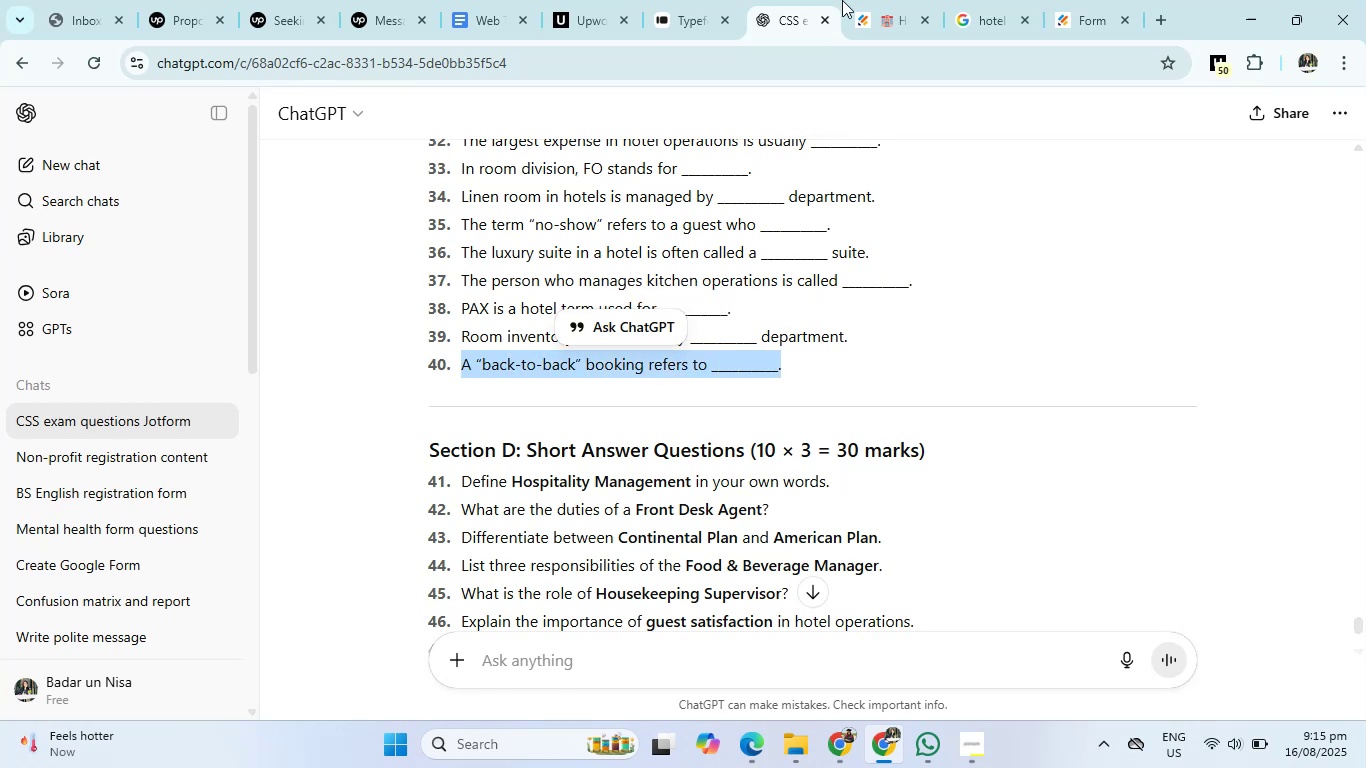 
left_click([851, 0])
 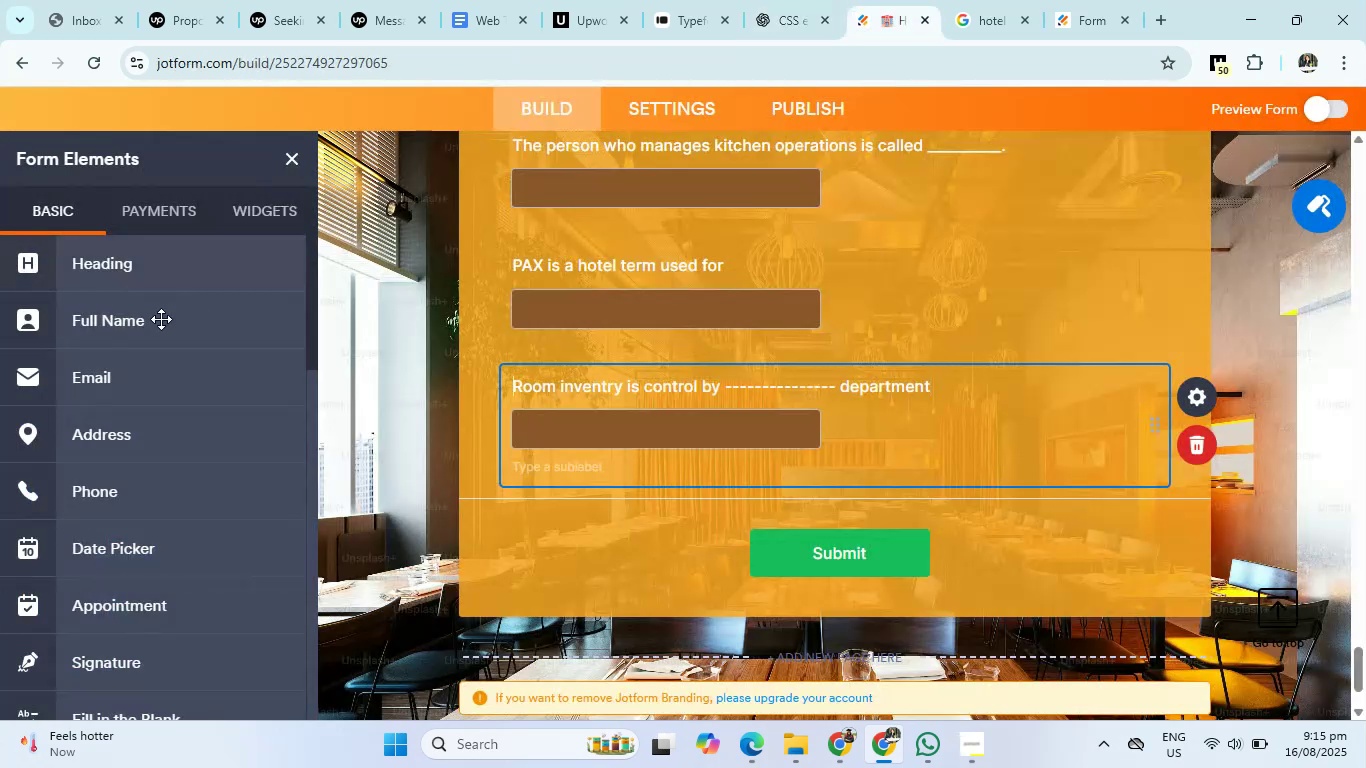 
scroll: coordinate [130, 381], scroll_direction: down, amount: 6.0
 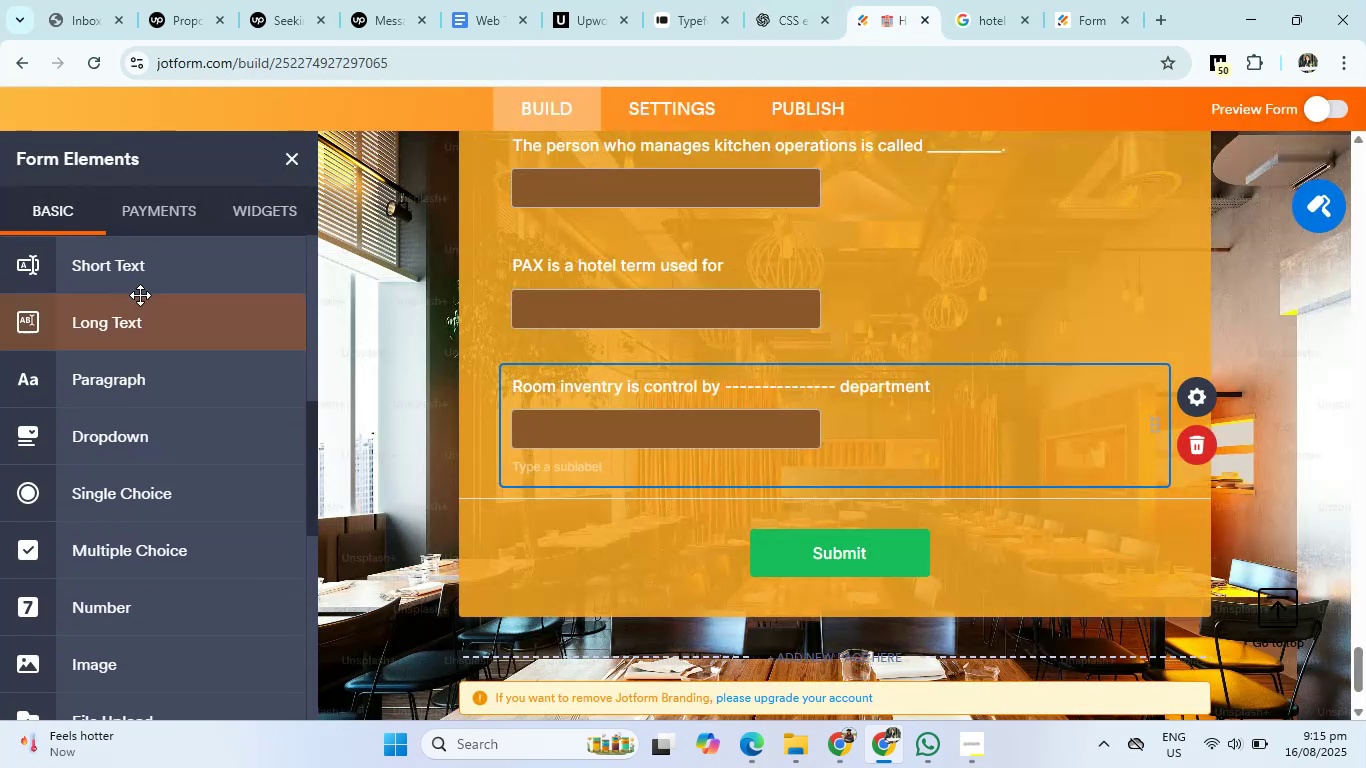 
left_click([152, 264])
 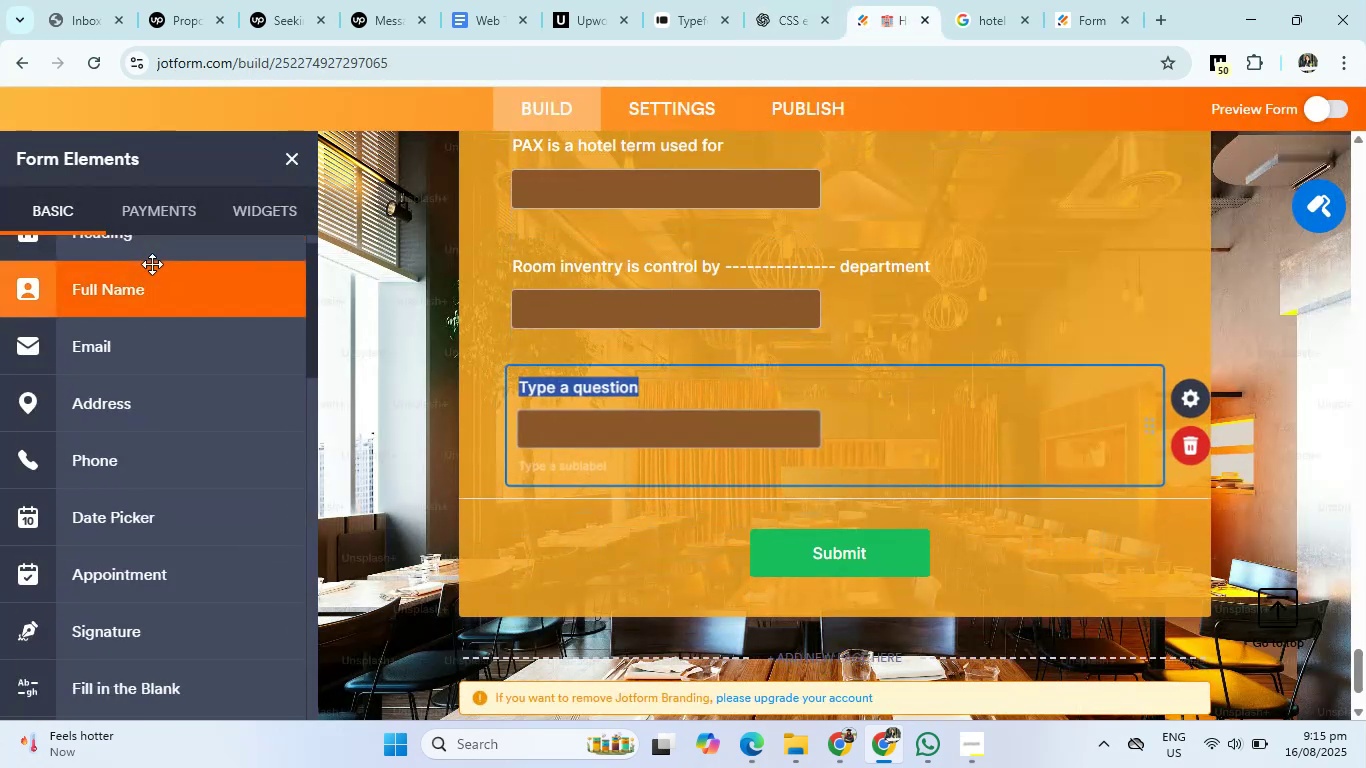 
key(Backspace)
 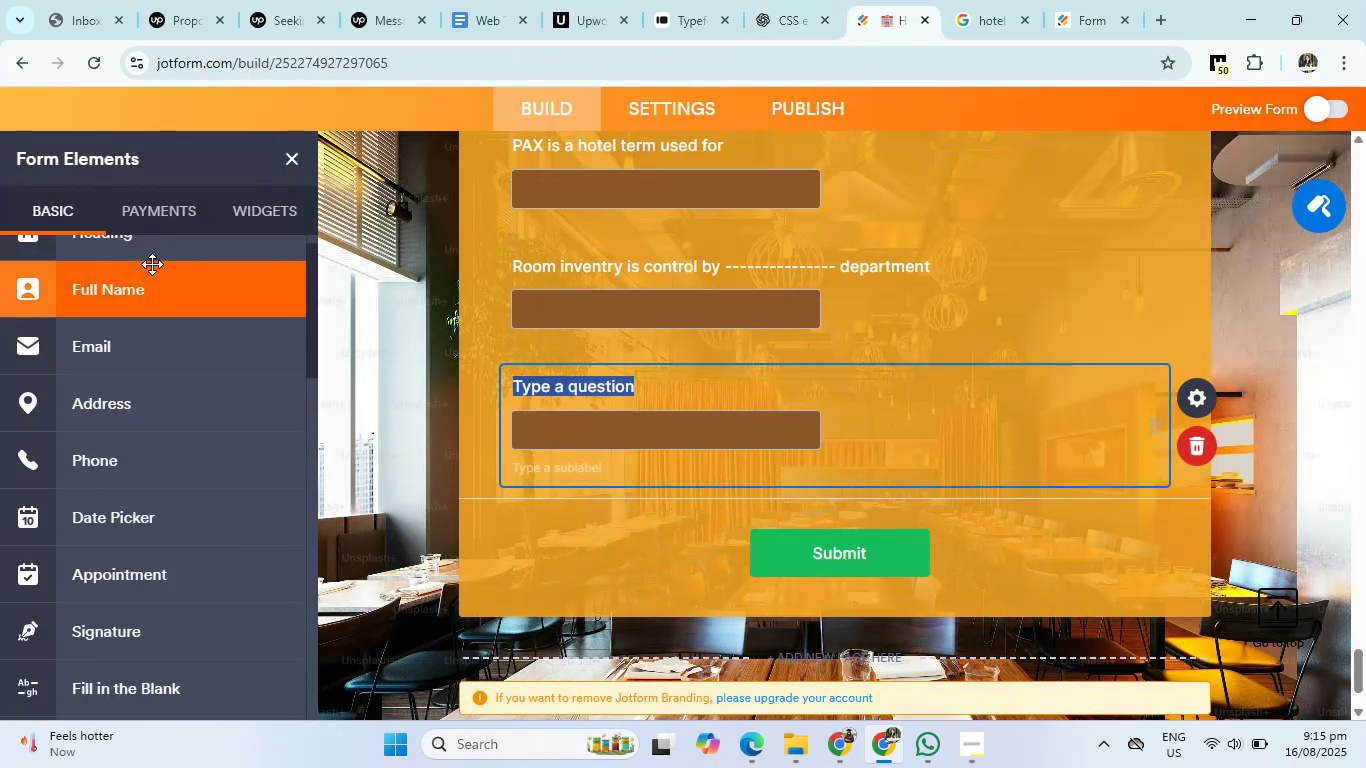 
key(Control+ControlLeft)
 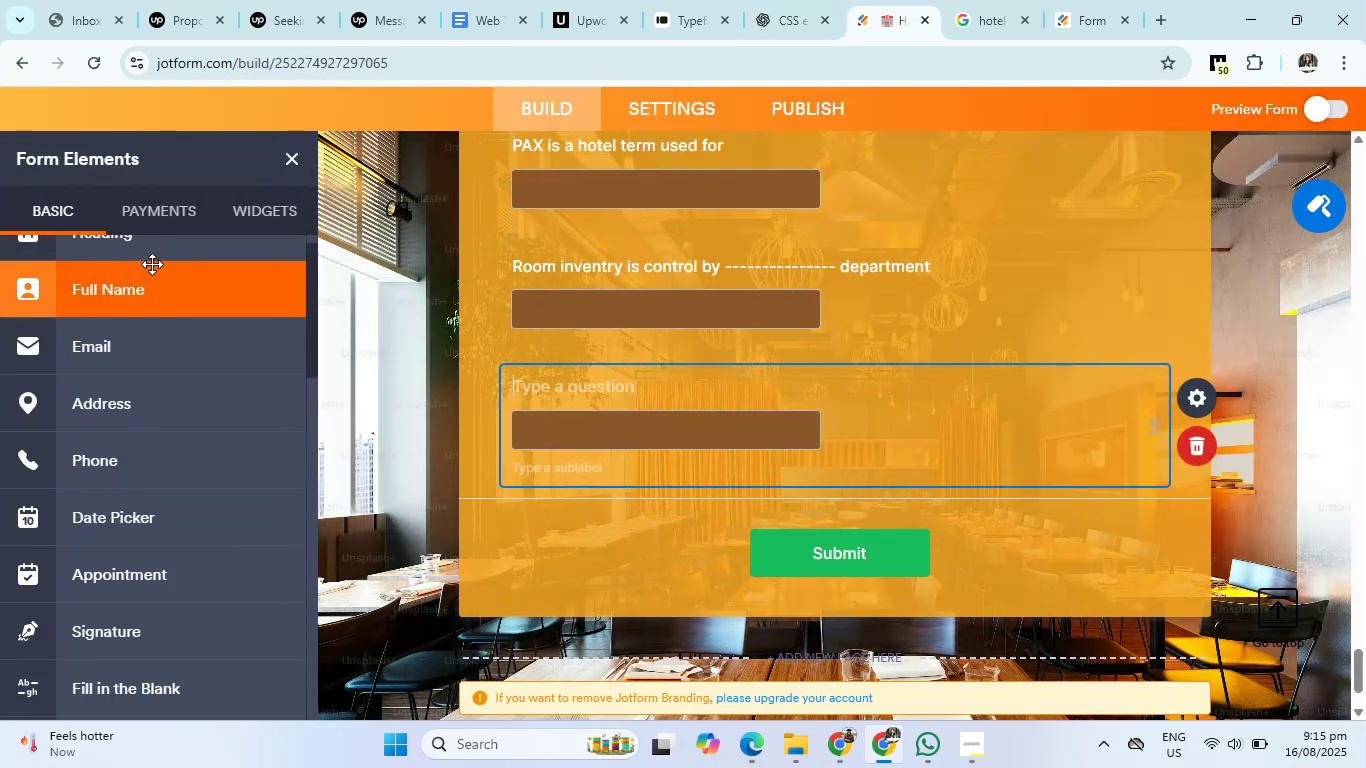 
key(Control+V)
 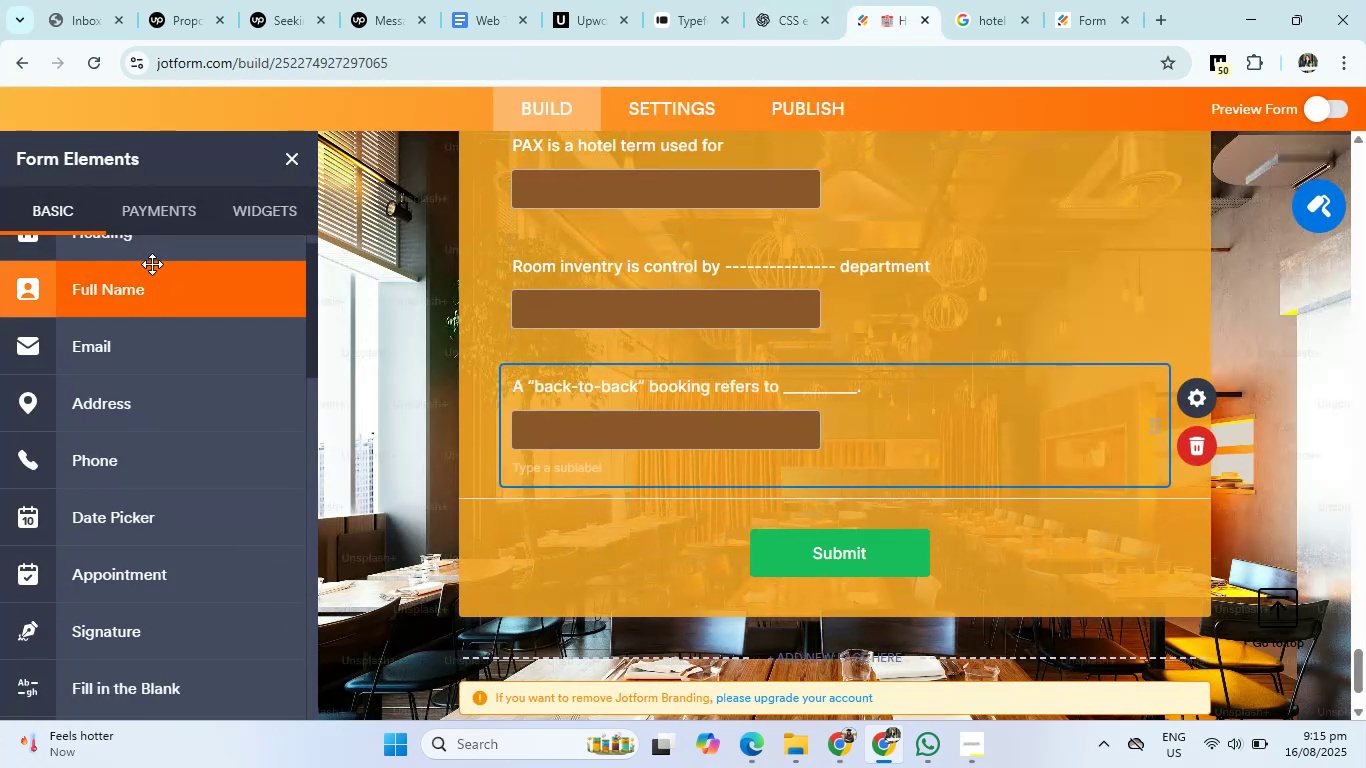 
scroll: coordinate [648, 352], scroll_direction: up, amount: 7.0
 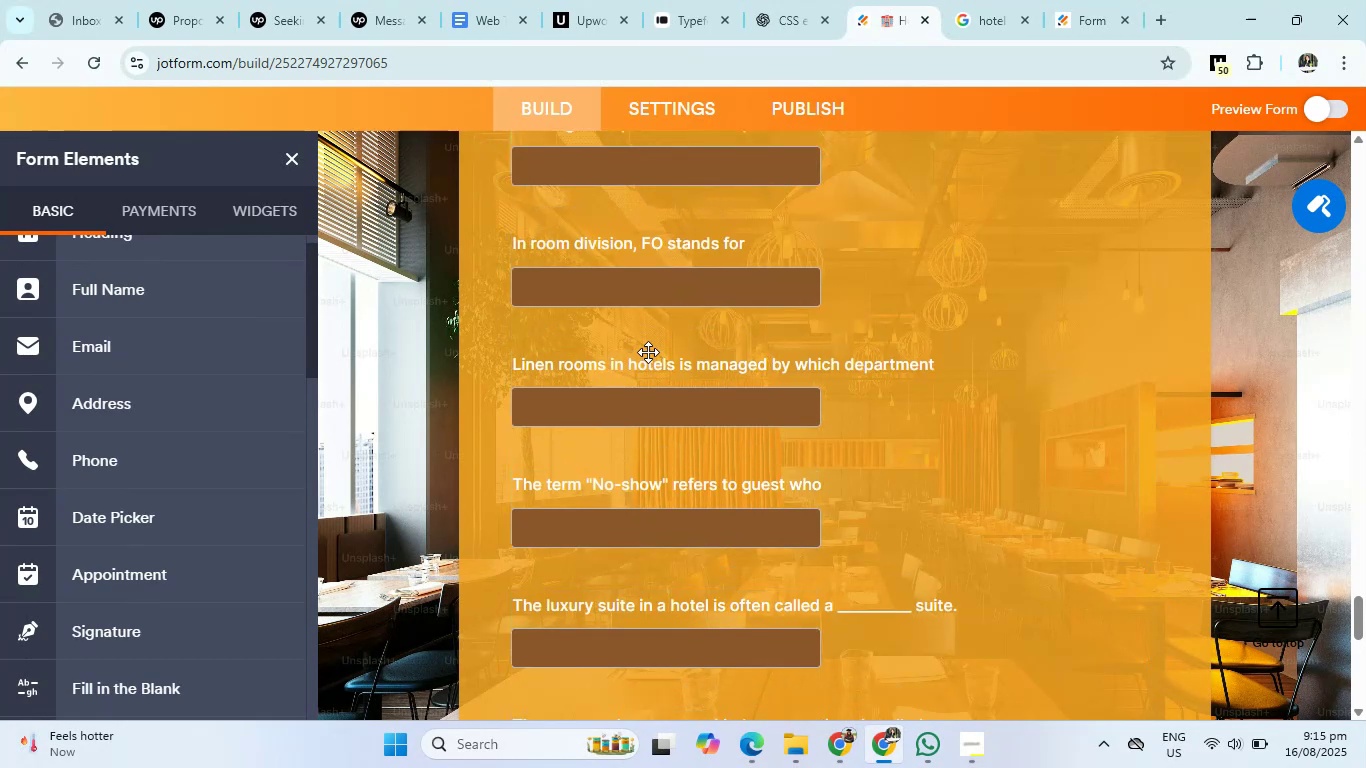 
scroll: coordinate [648, 352], scroll_direction: down, amount: 10.0
 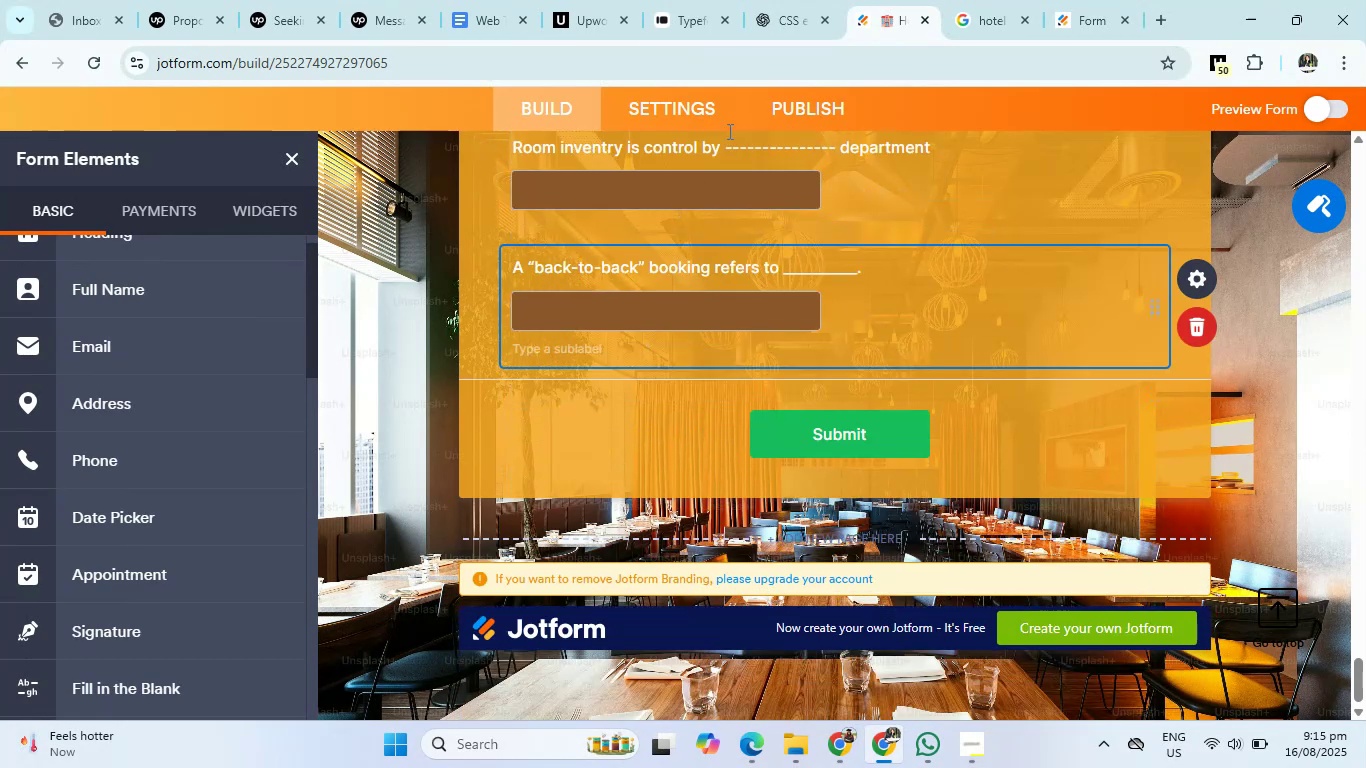 
left_click([796, 16])
 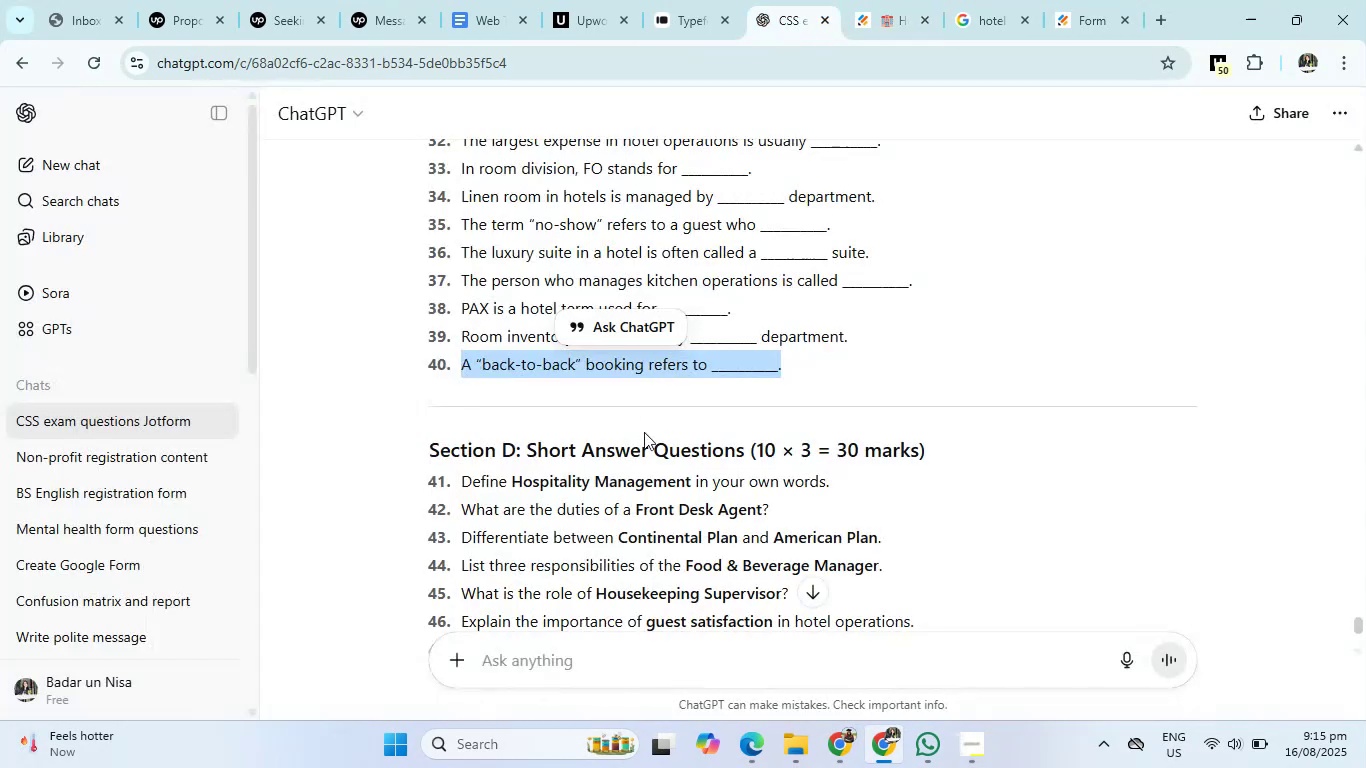 
scroll: coordinate [640, 452], scroll_direction: down, amount: 1.0
 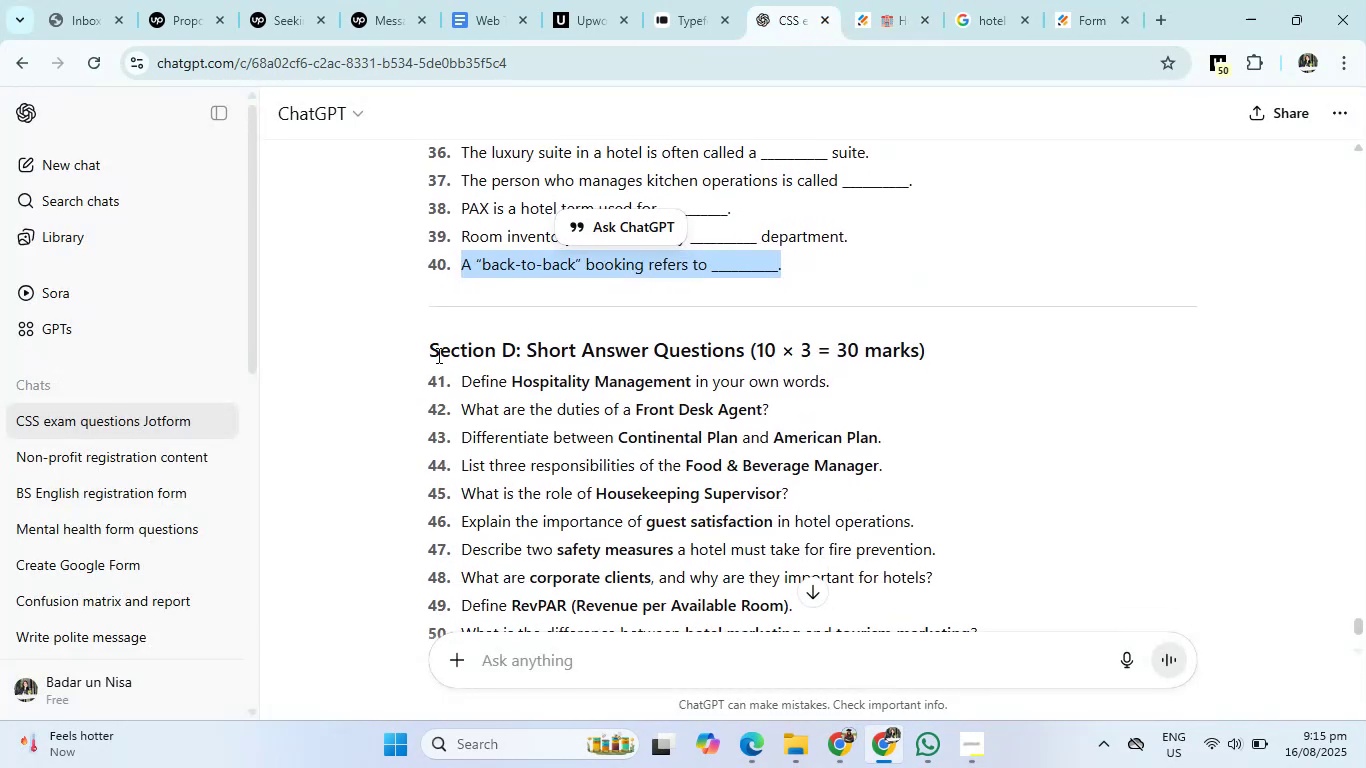 
left_click_drag(start_coordinate=[425, 350], to_coordinate=[1001, 349])
 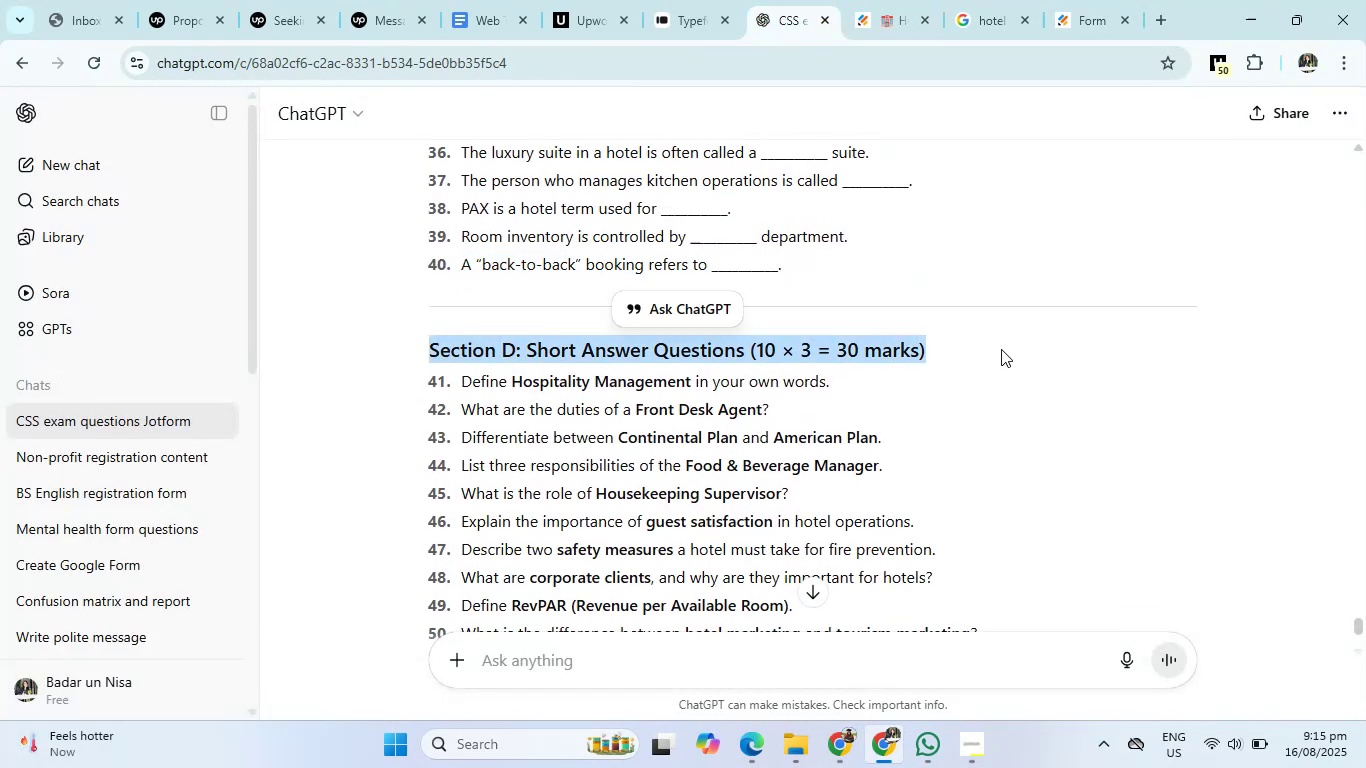 
key(Control+C)
 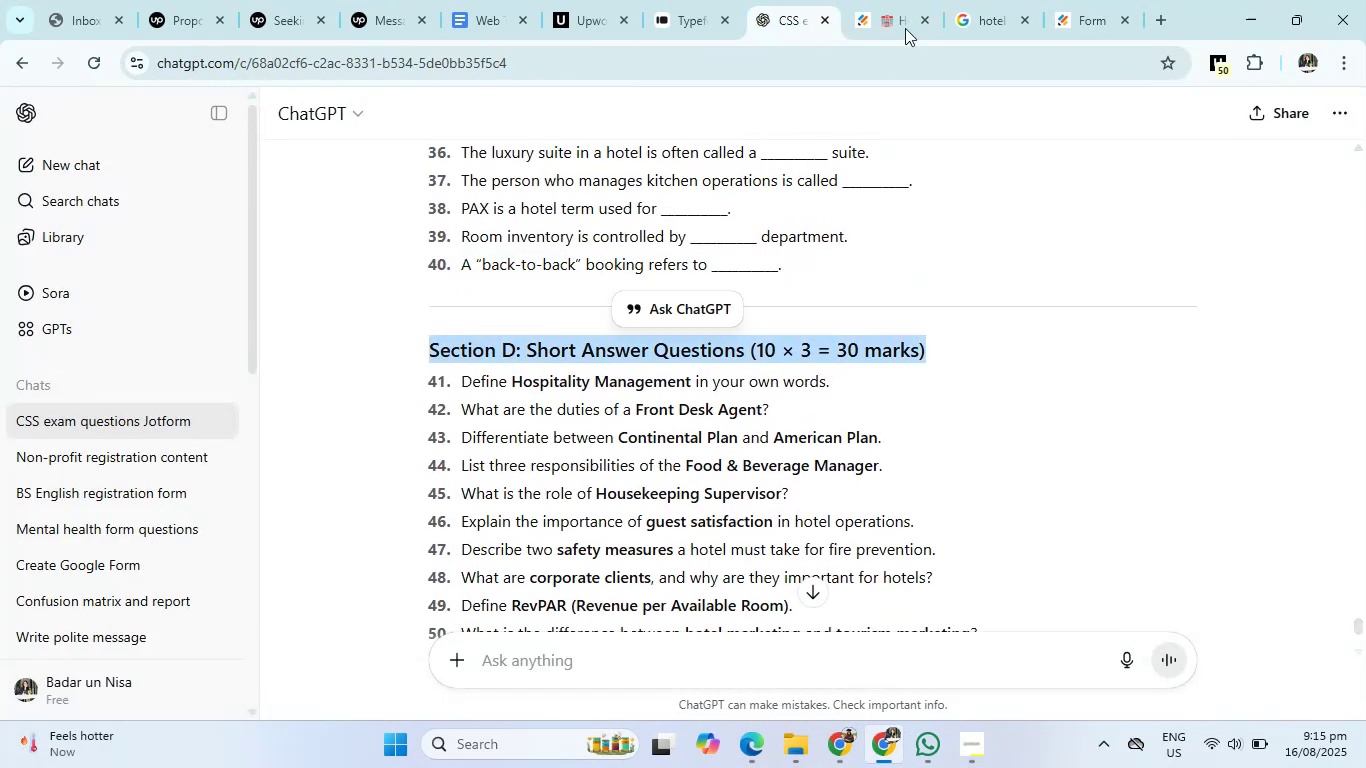 
left_click([902, 0])
 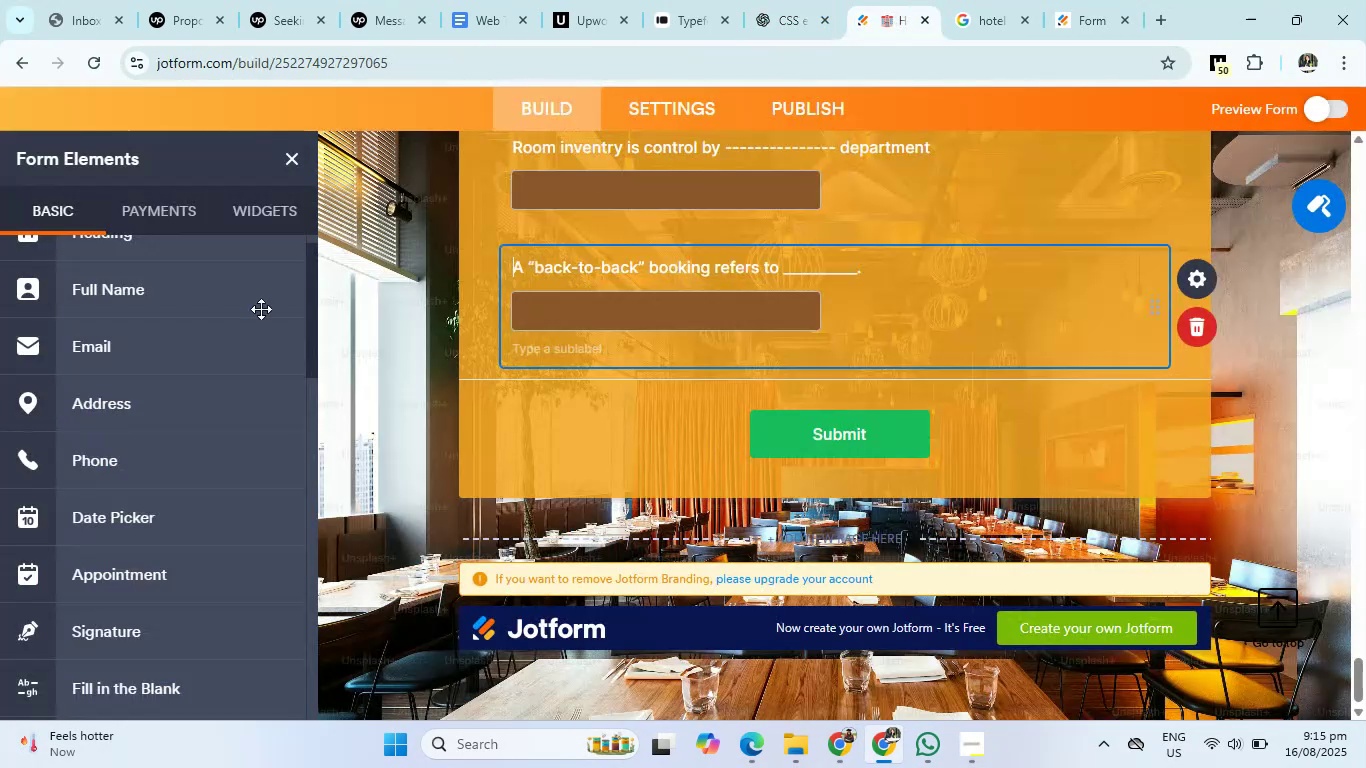 
scroll: coordinate [113, 367], scroll_direction: up, amount: 10.0
 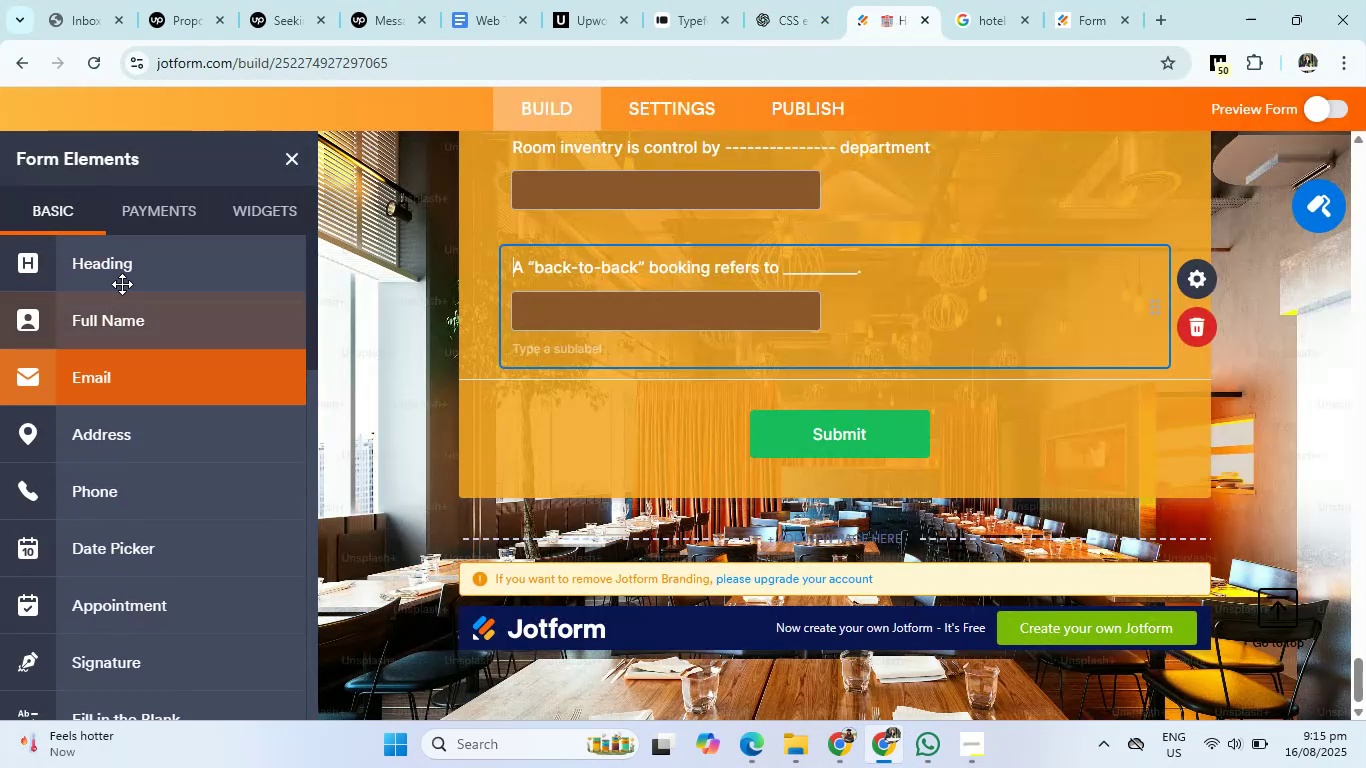 
left_click([129, 271])
 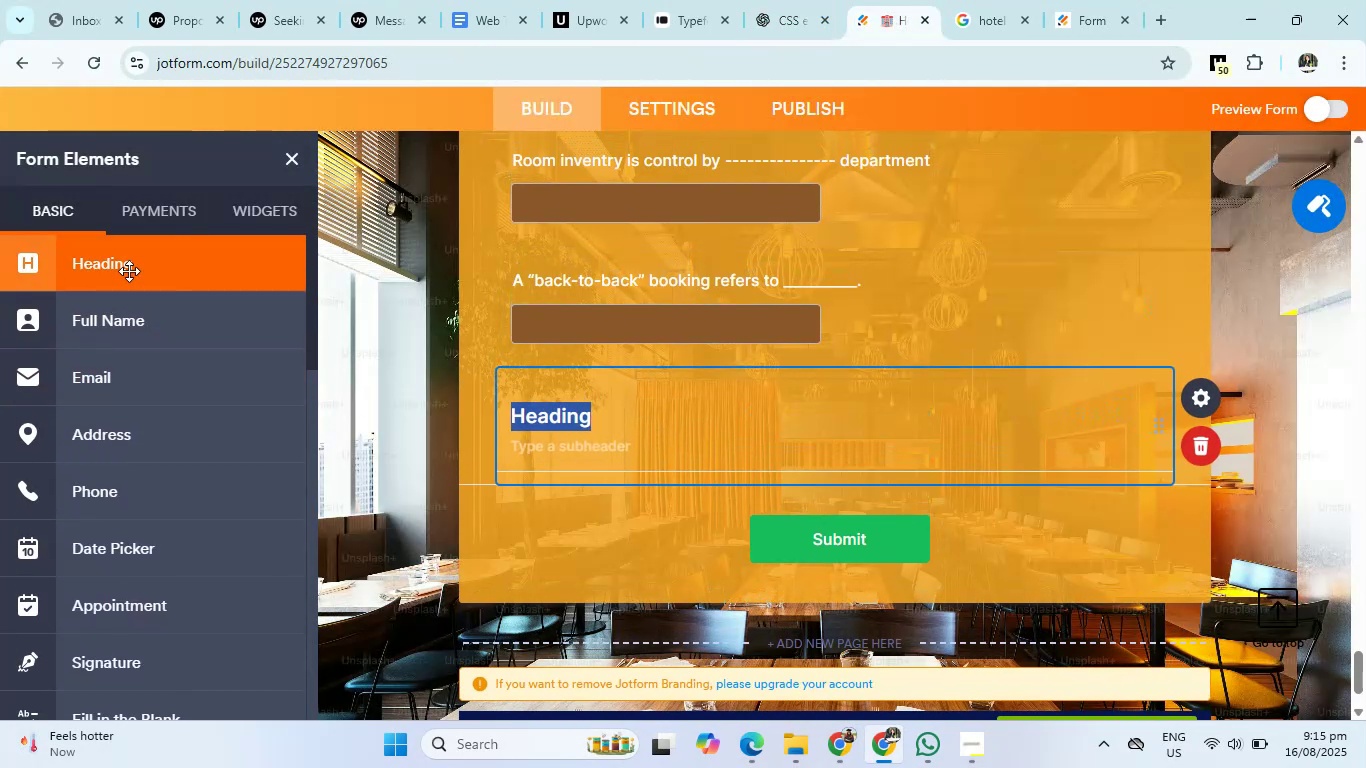 
key(Backspace)
 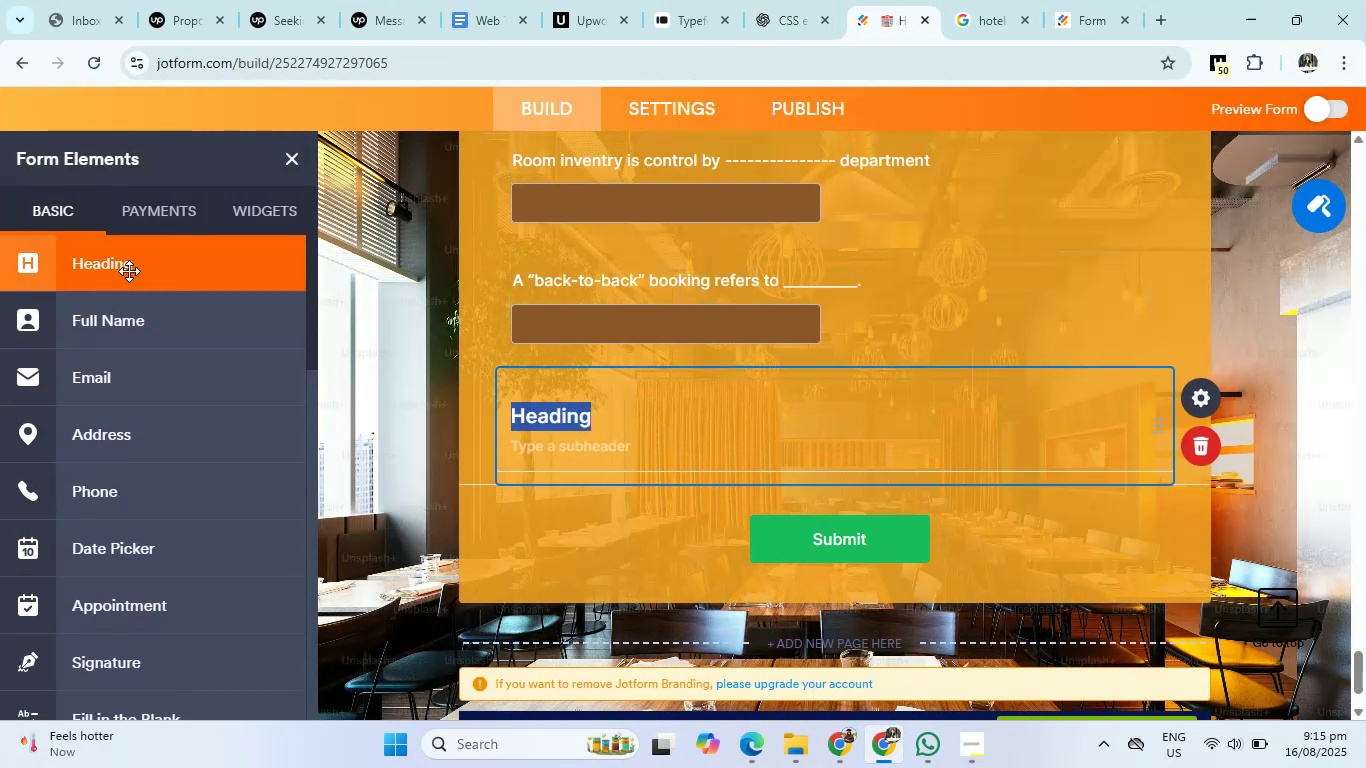 
key(Control+ControlLeft)
 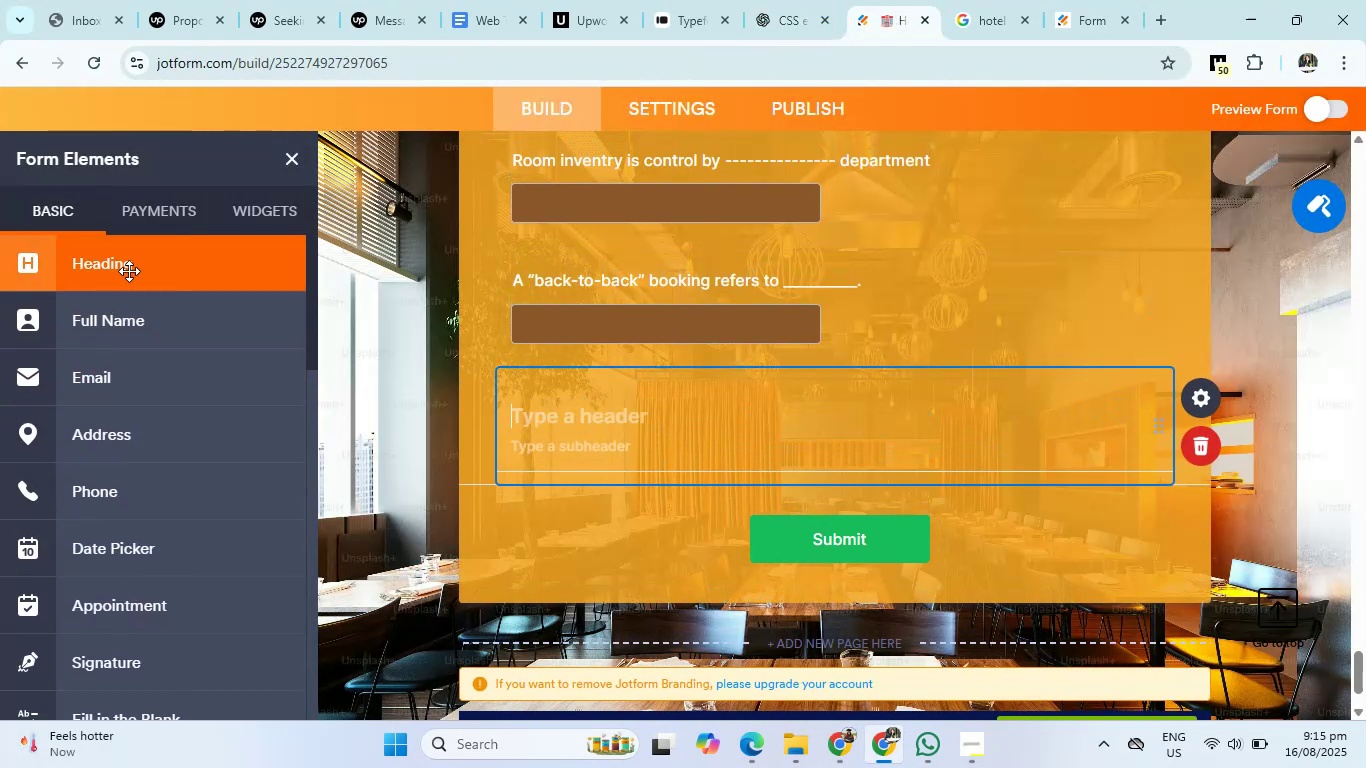 
key(Control+V)
 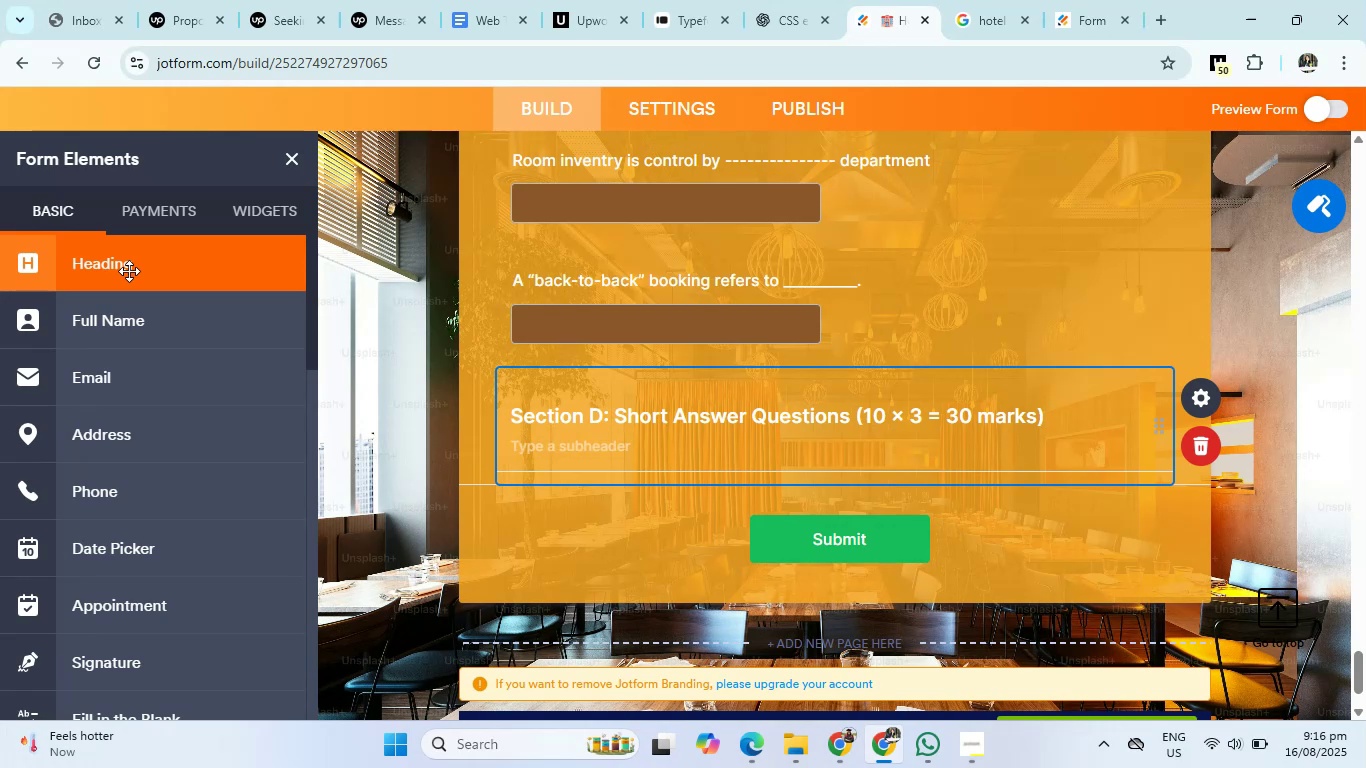 
wait(6.68)
 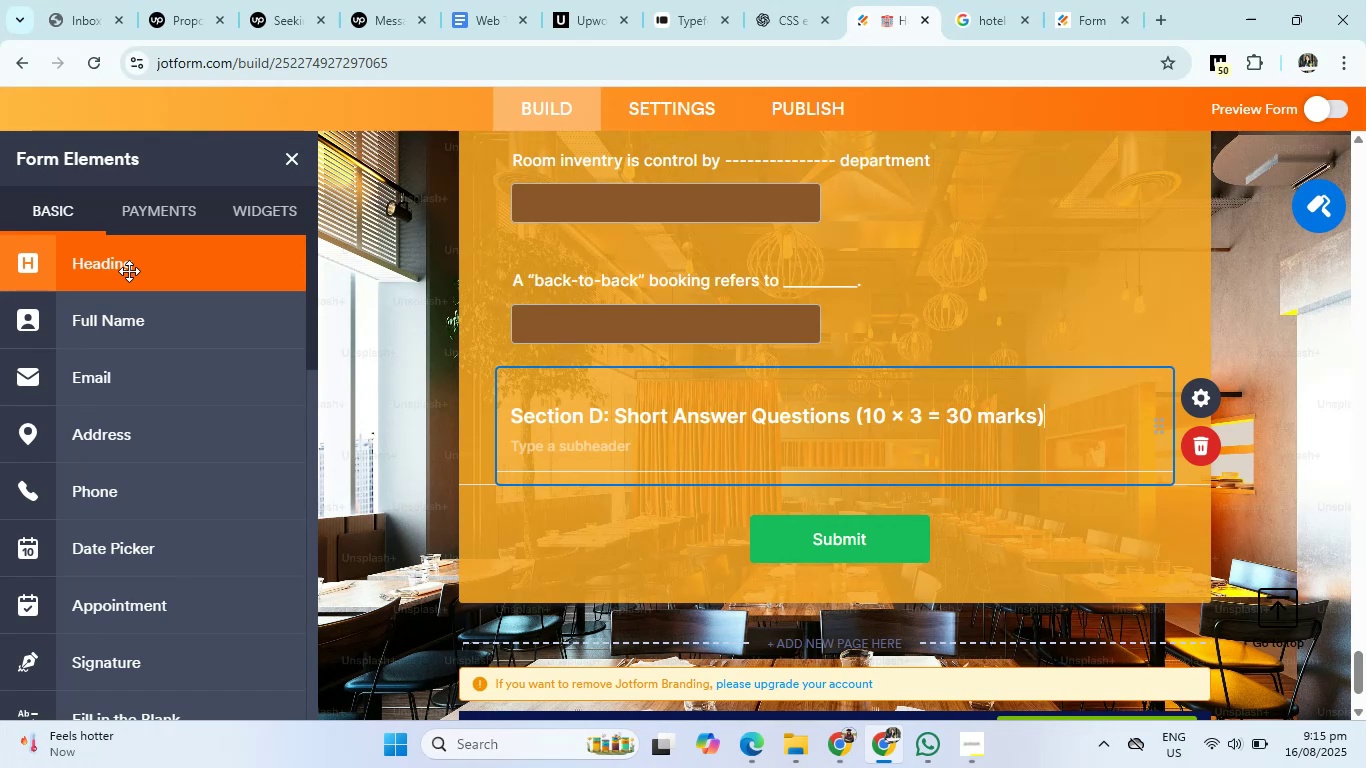 
left_click([787, 0])
 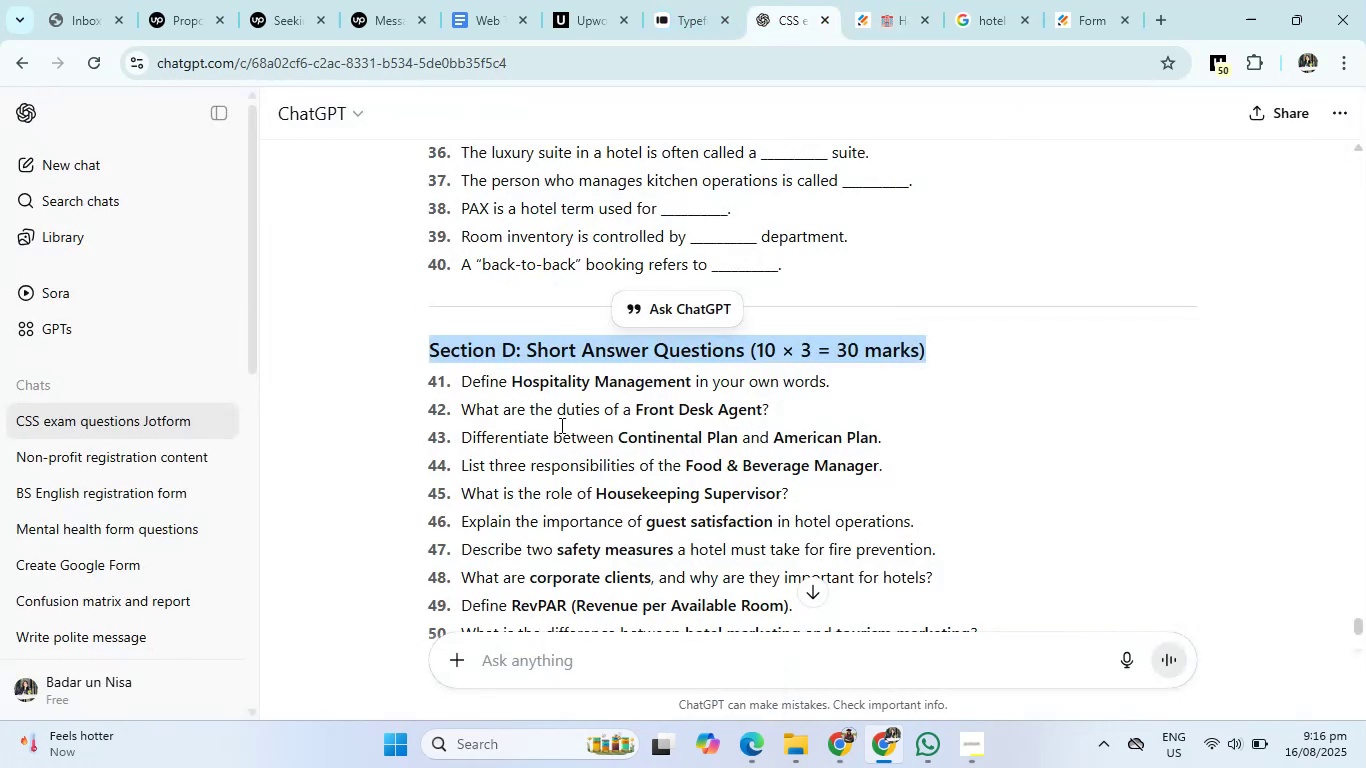 
scroll: coordinate [532, 421], scroll_direction: down, amount: 1.0
 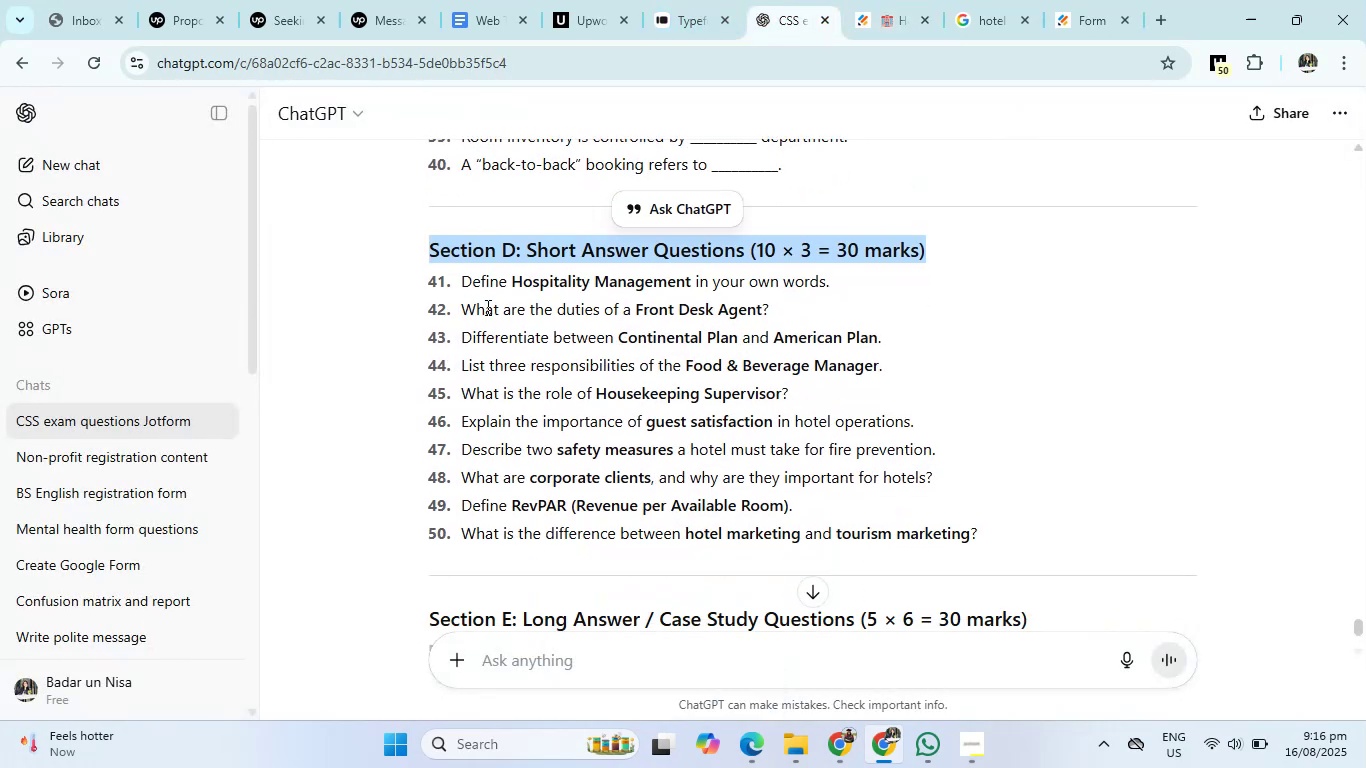 
left_click_drag(start_coordinate=[459, 281], to_coordinate=[770, 311])
 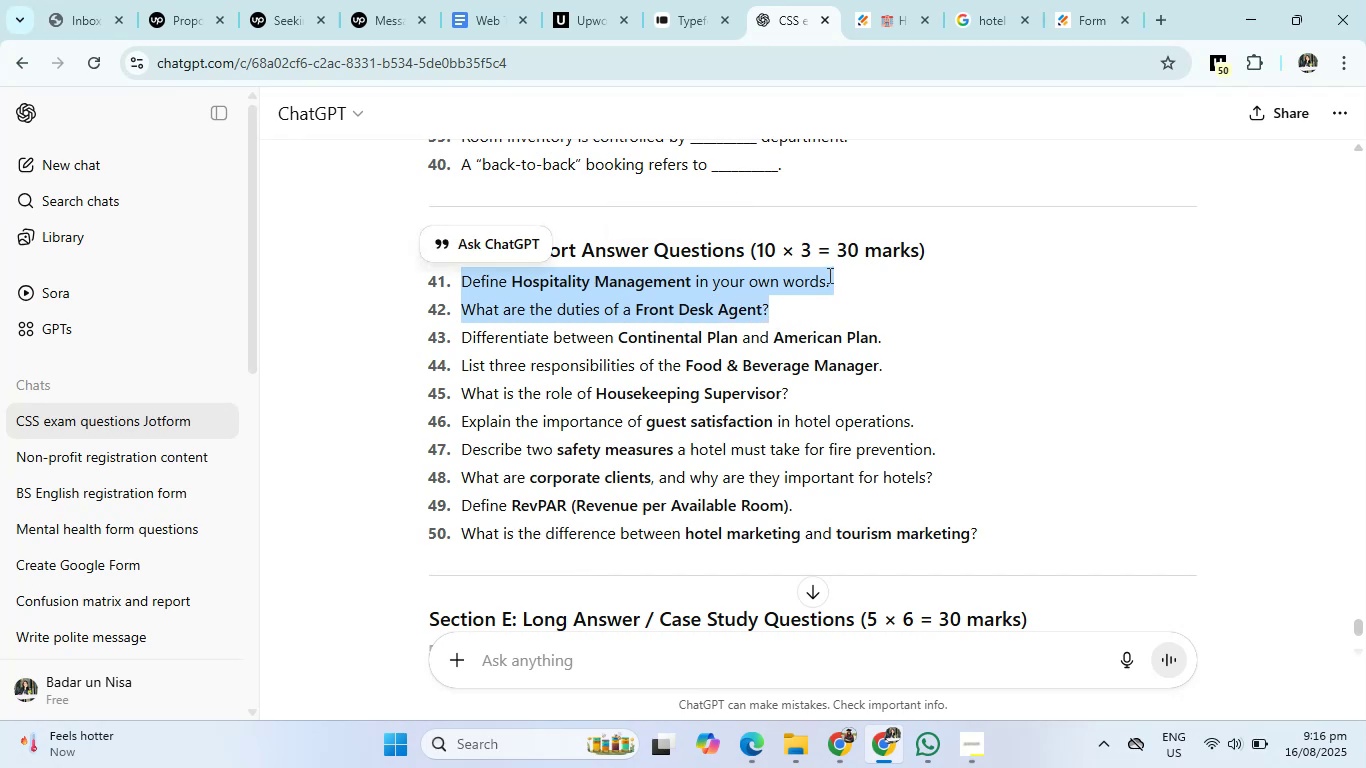 
left_click([828, 275])
 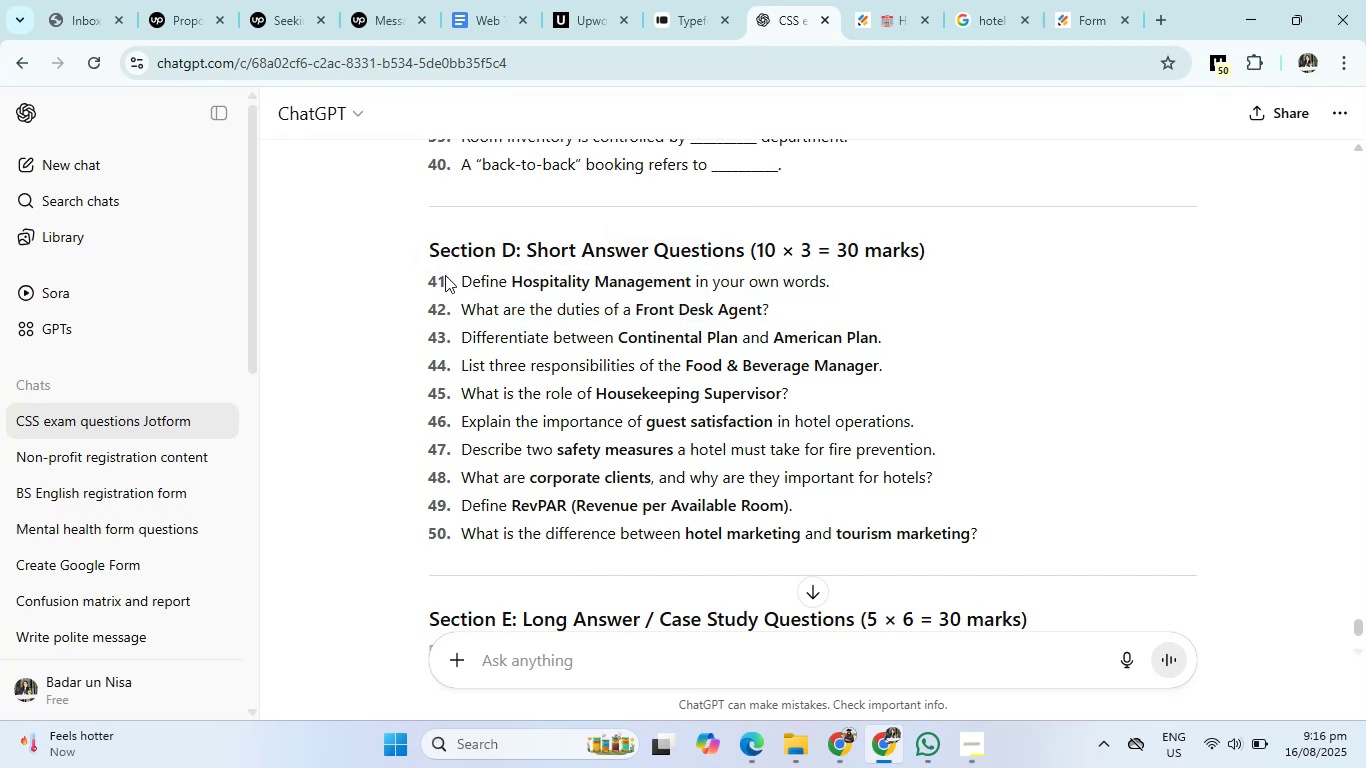 
left_click_drag(start_coordinate=[462, 279], to_coordinate=[900, 288])
 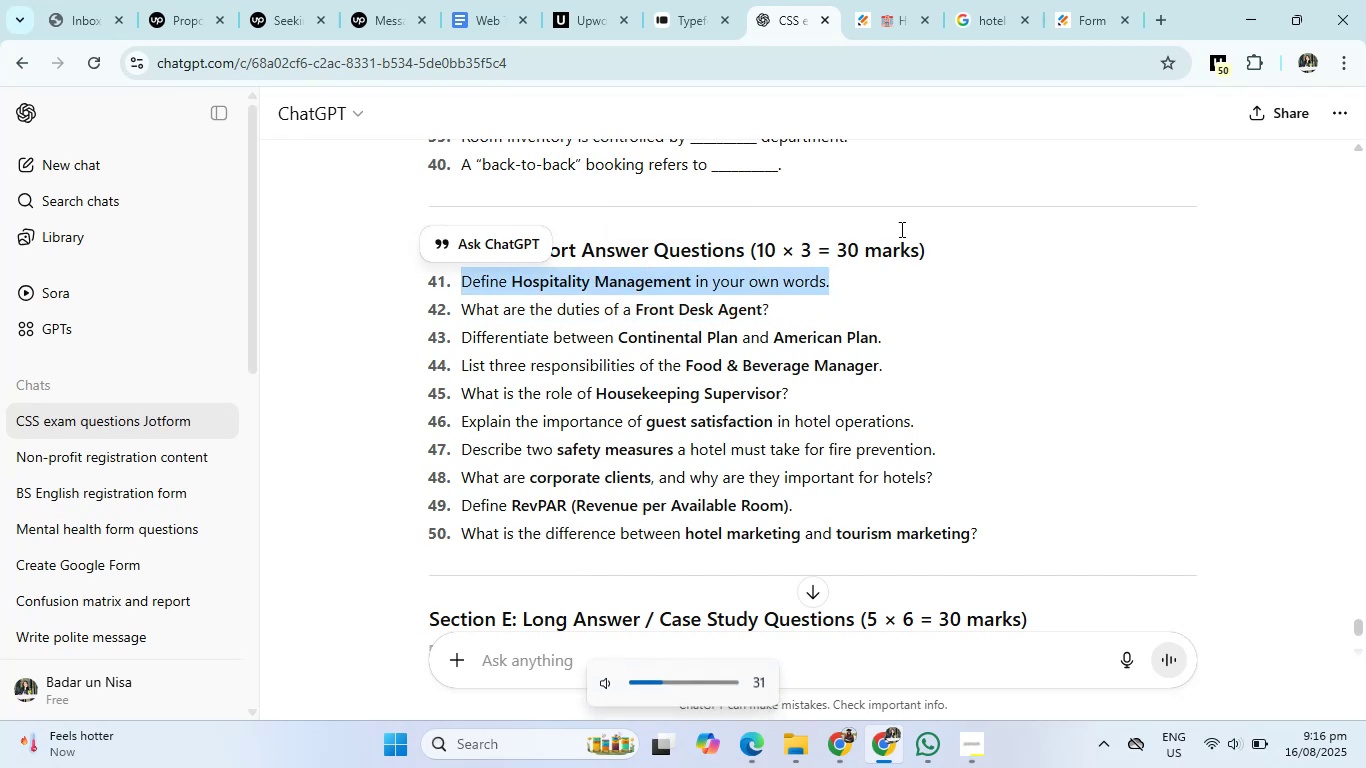 
left_click([902, 0])
 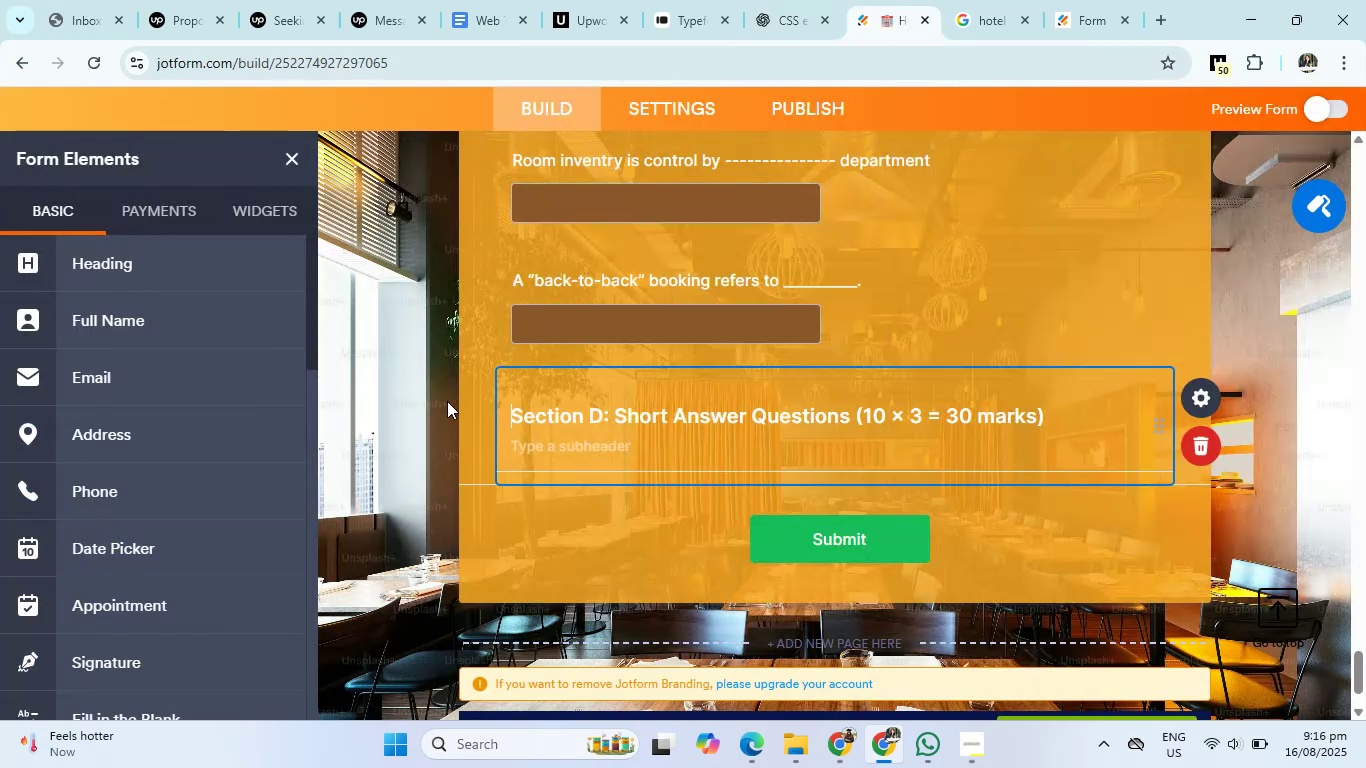 
mouse_move([192, 342])
 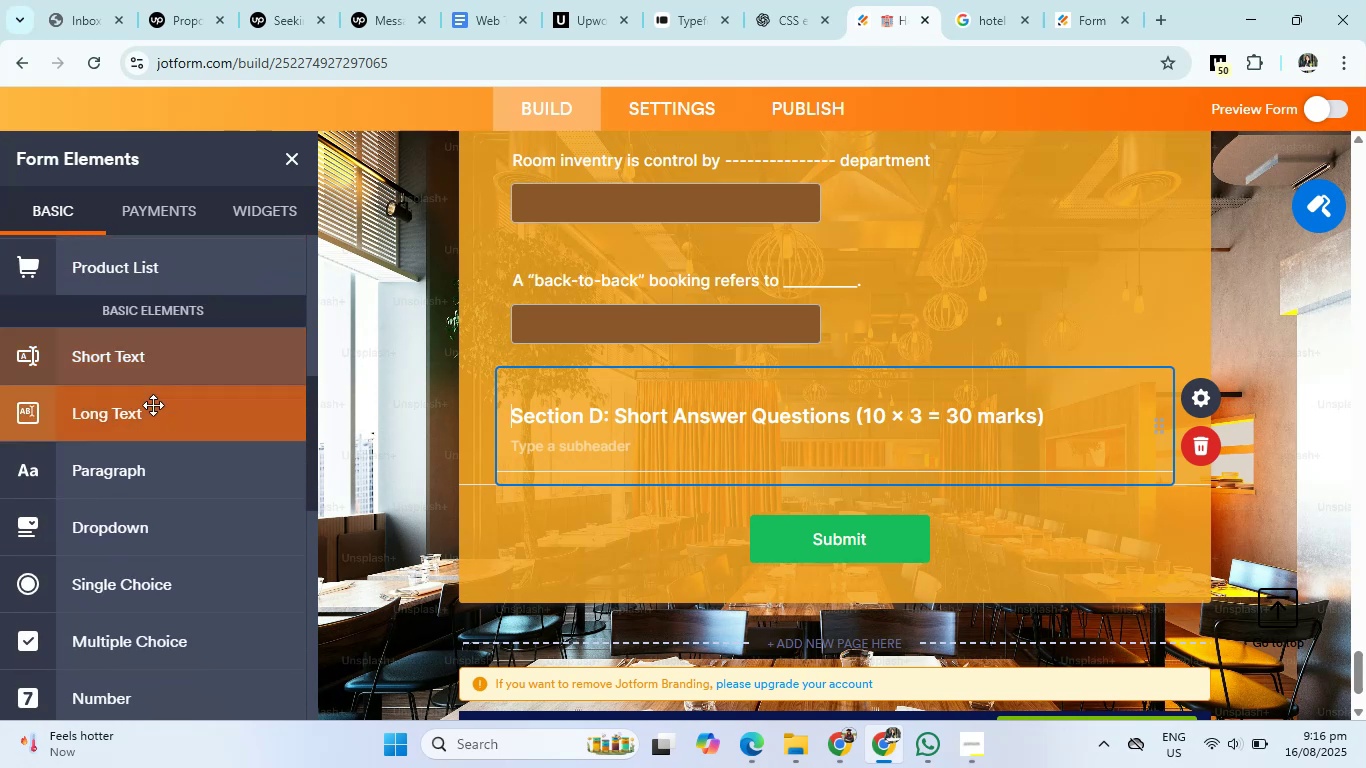 
left_click([152, 409])
 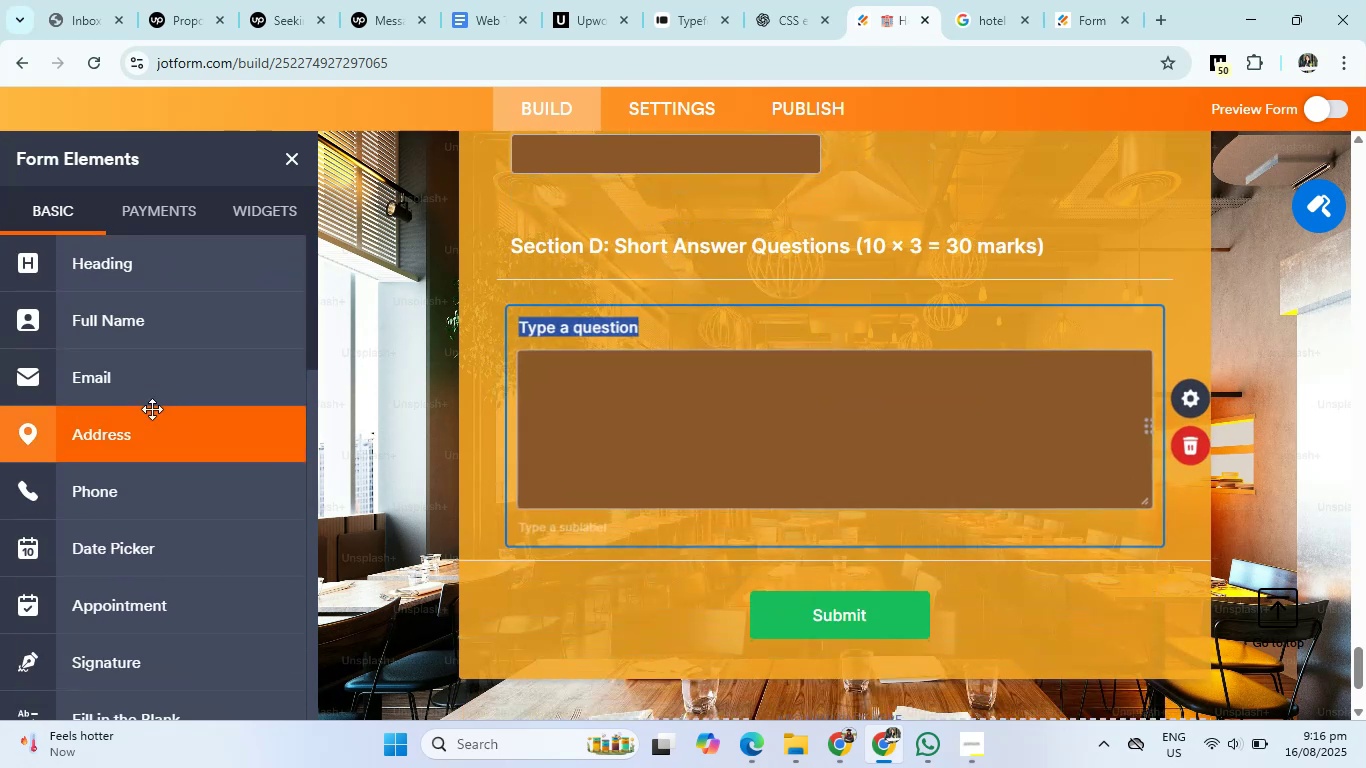 
key(Backspace)
type(Deign)
key(Backspace)
key(Backspace)
type(f)
key(Backspace)
key(Backspace)
type(fin )
key(Backspace)
type(e Hospitality )
 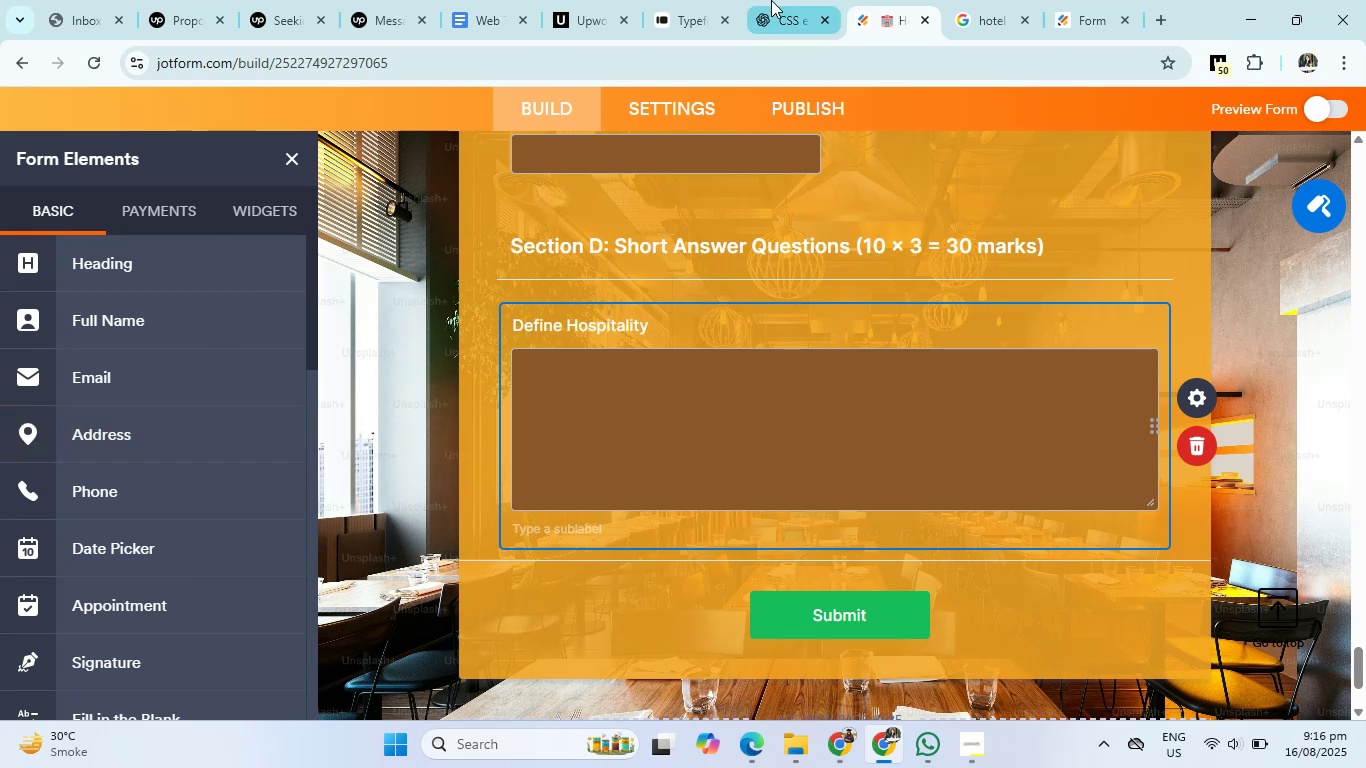 
left_click([774, 0])
 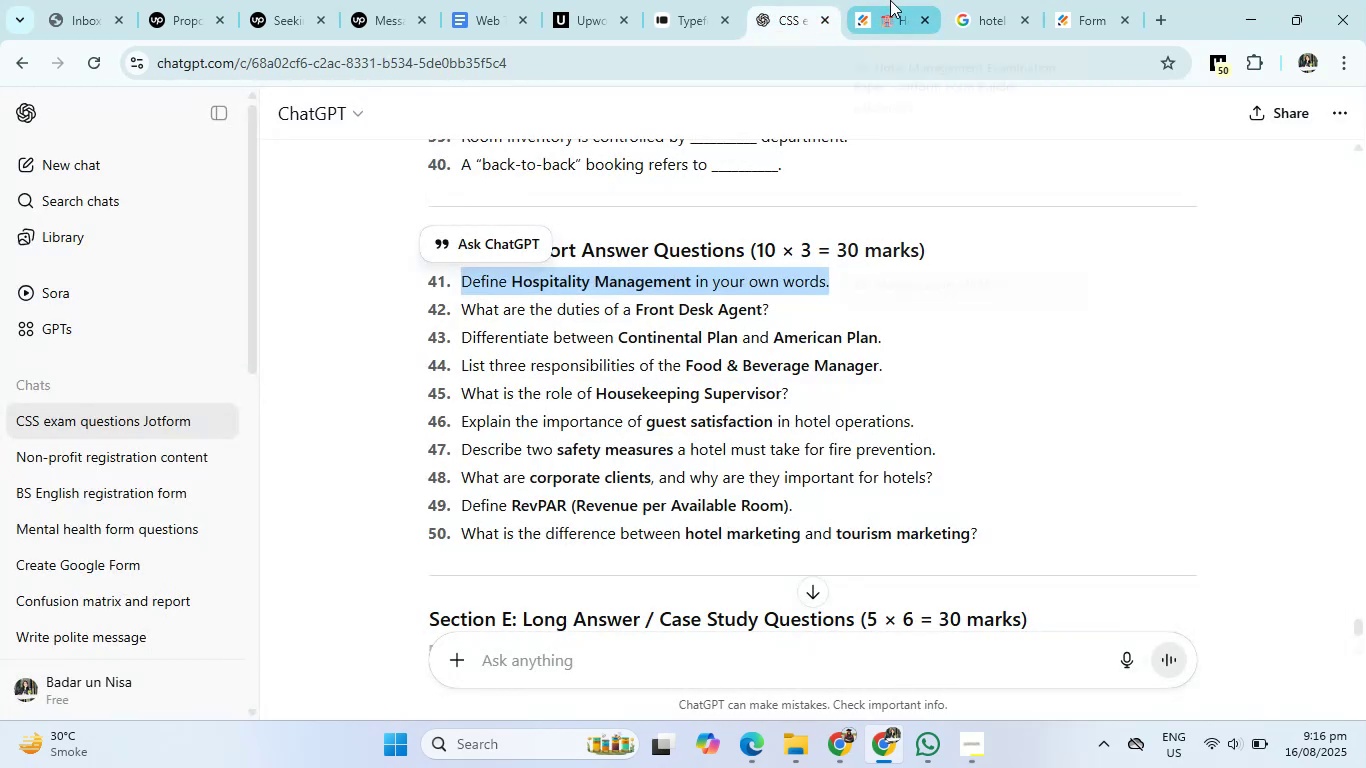 
left_click([890, 0])
 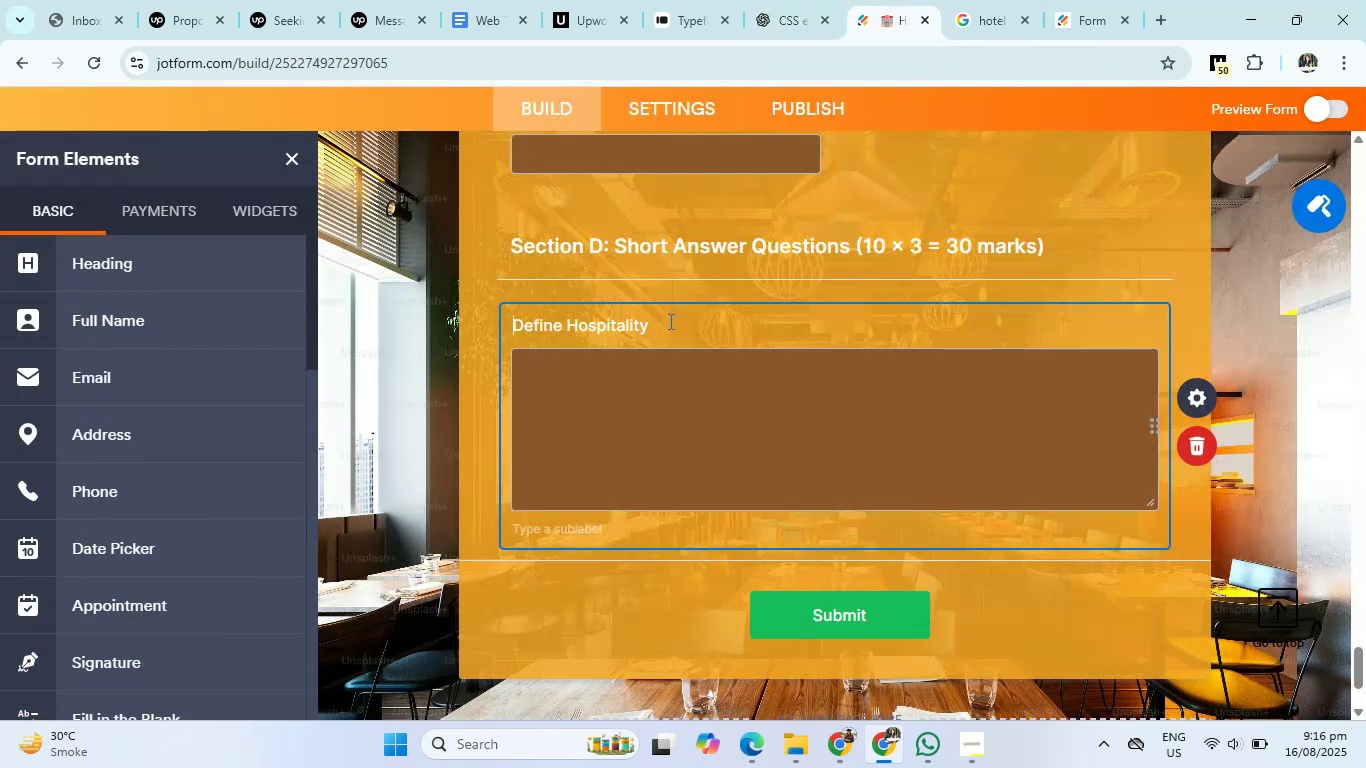 
left_click([671, 318])
 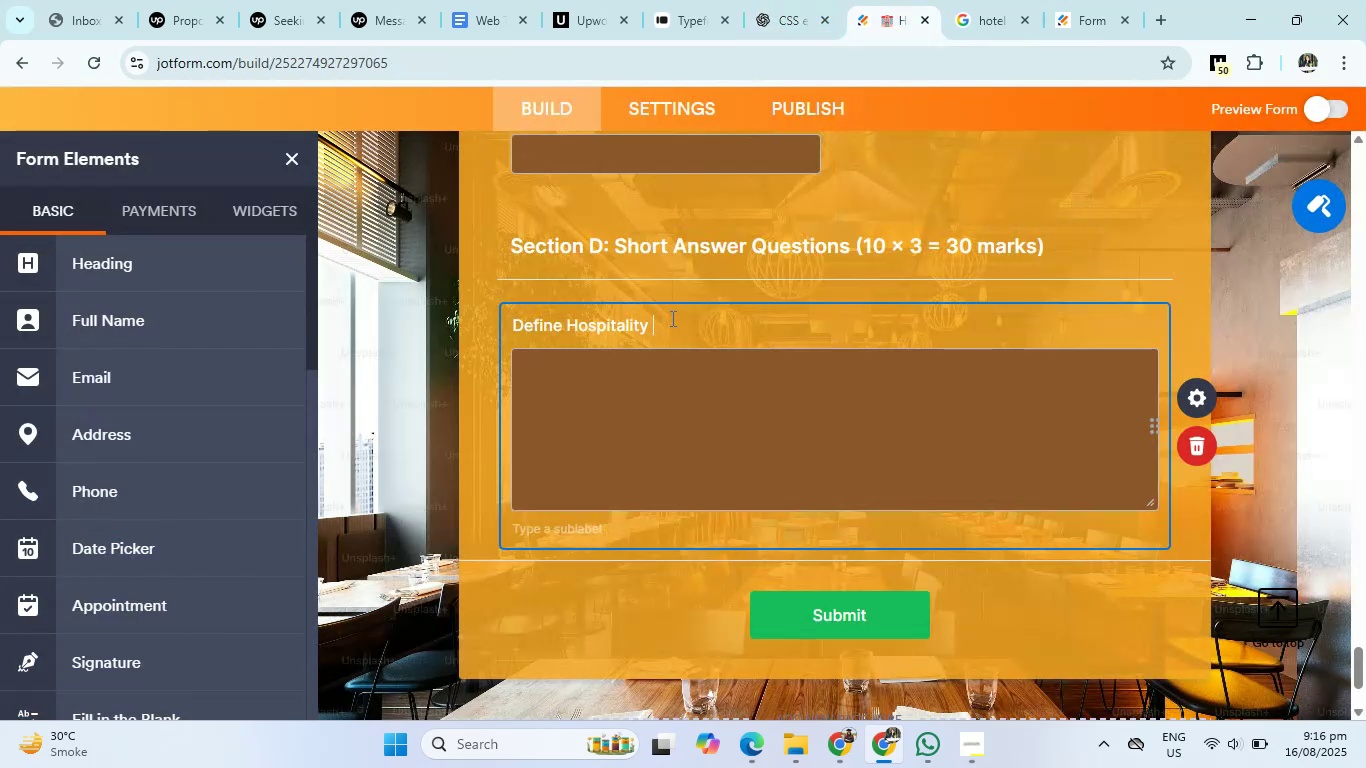 
type(managment in your own words?)
 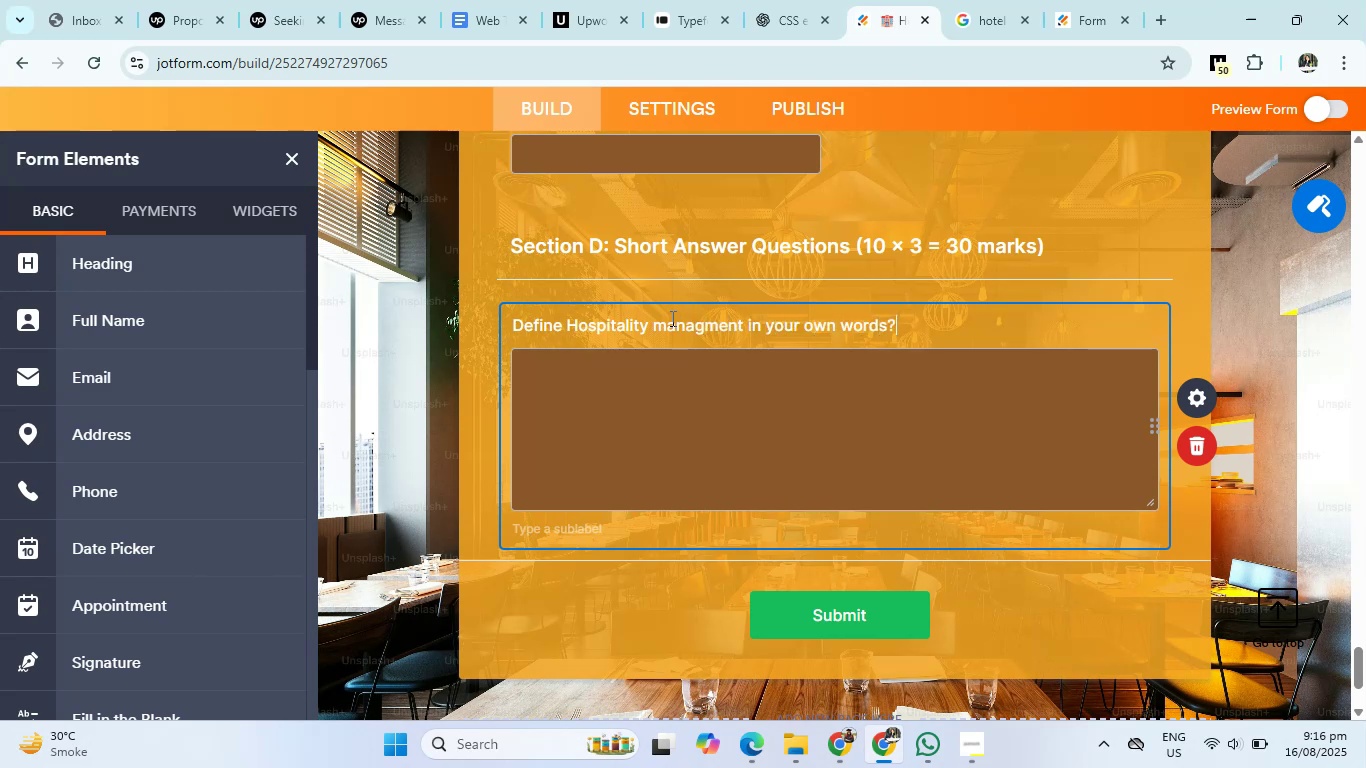 
left_click([671, 318])
 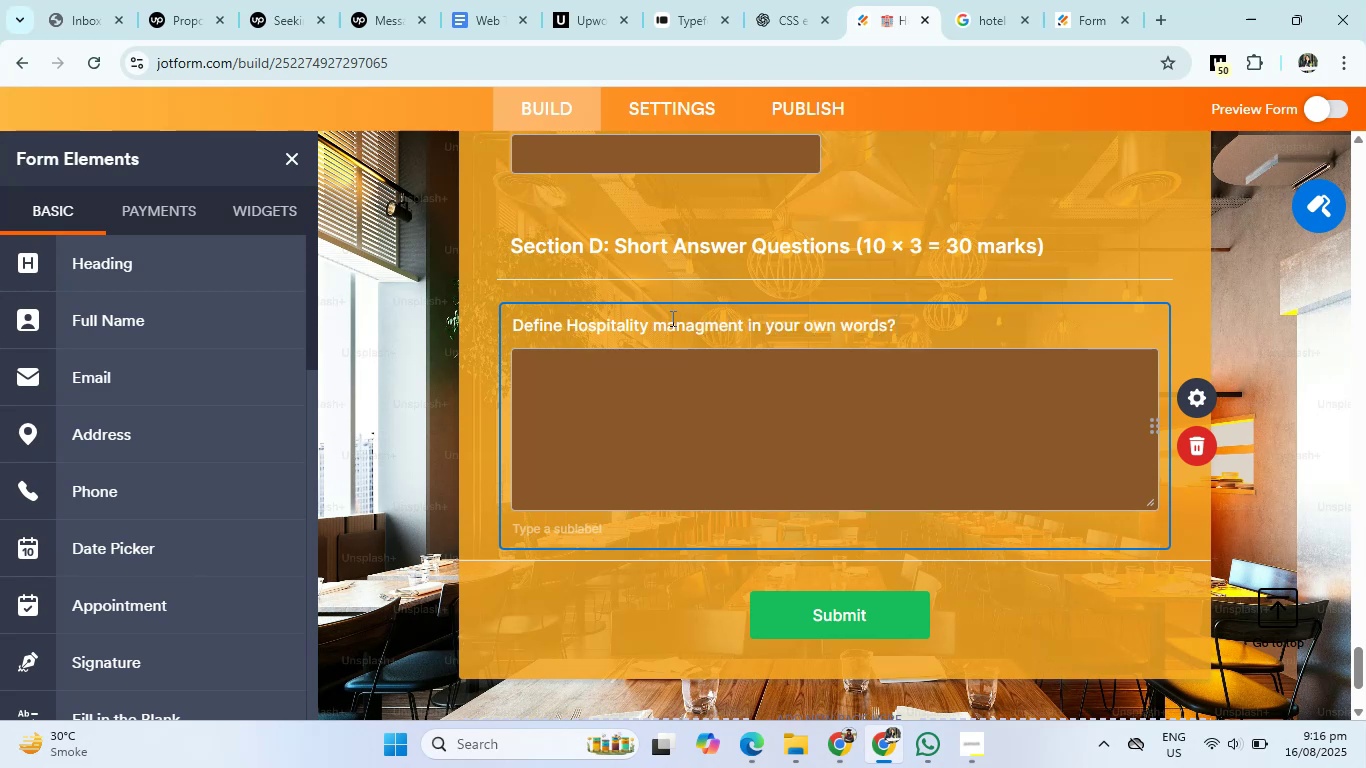 
key(Backspace)
 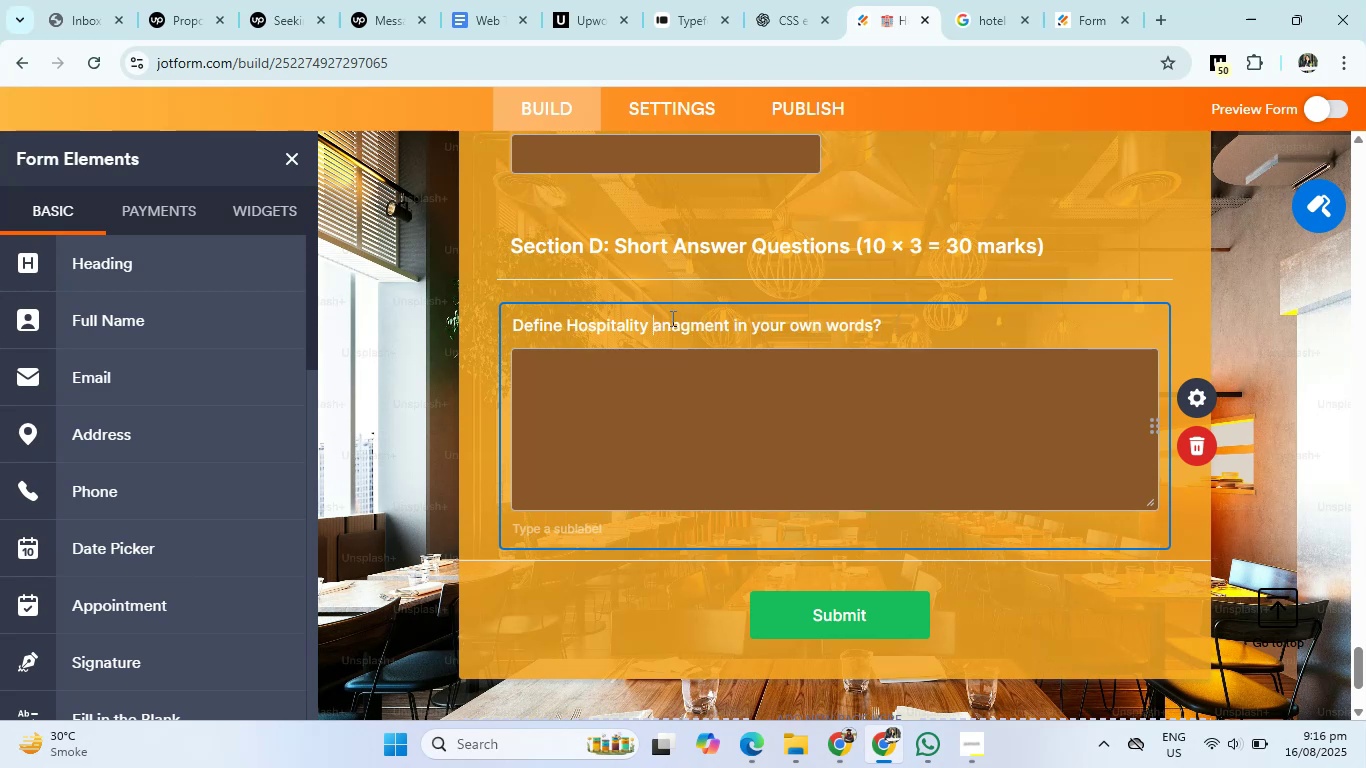 
key(Shift+ShiftRight)
 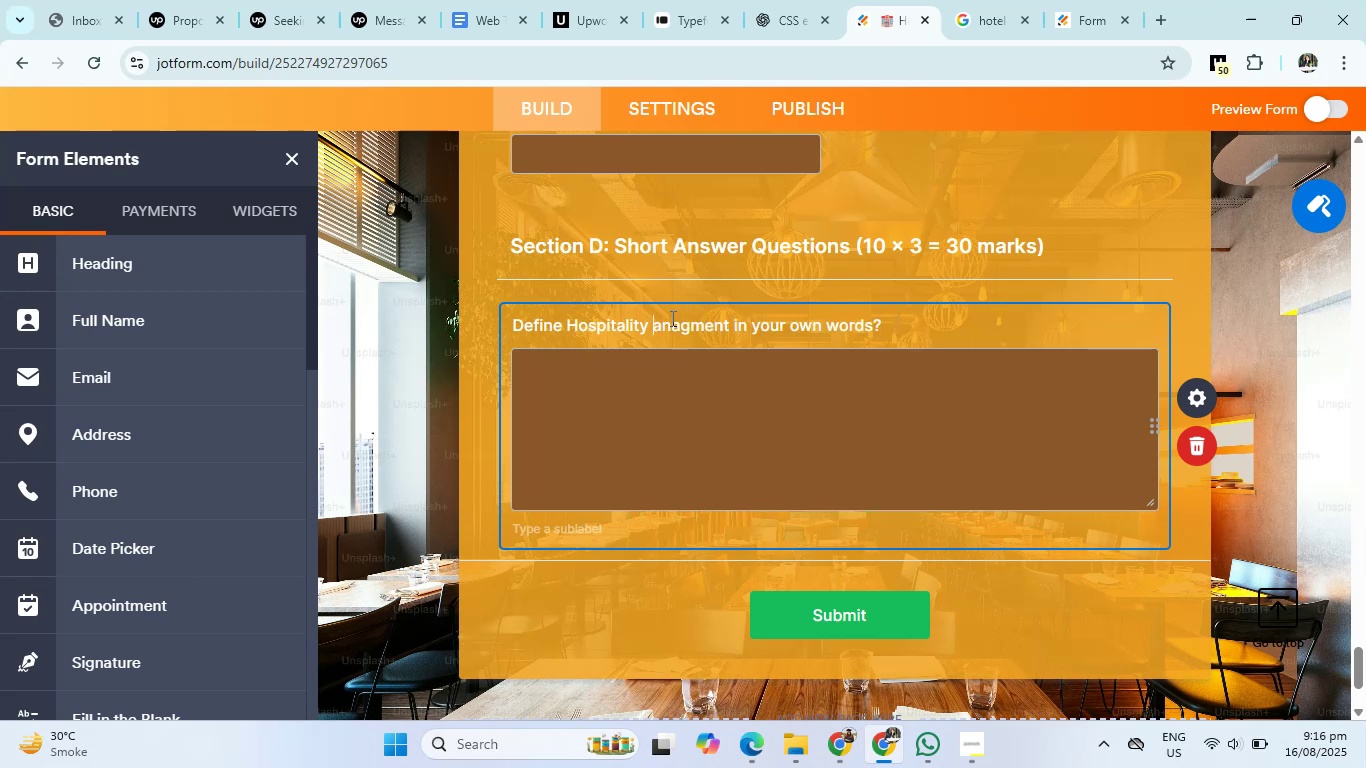 
key(Shift+M)
 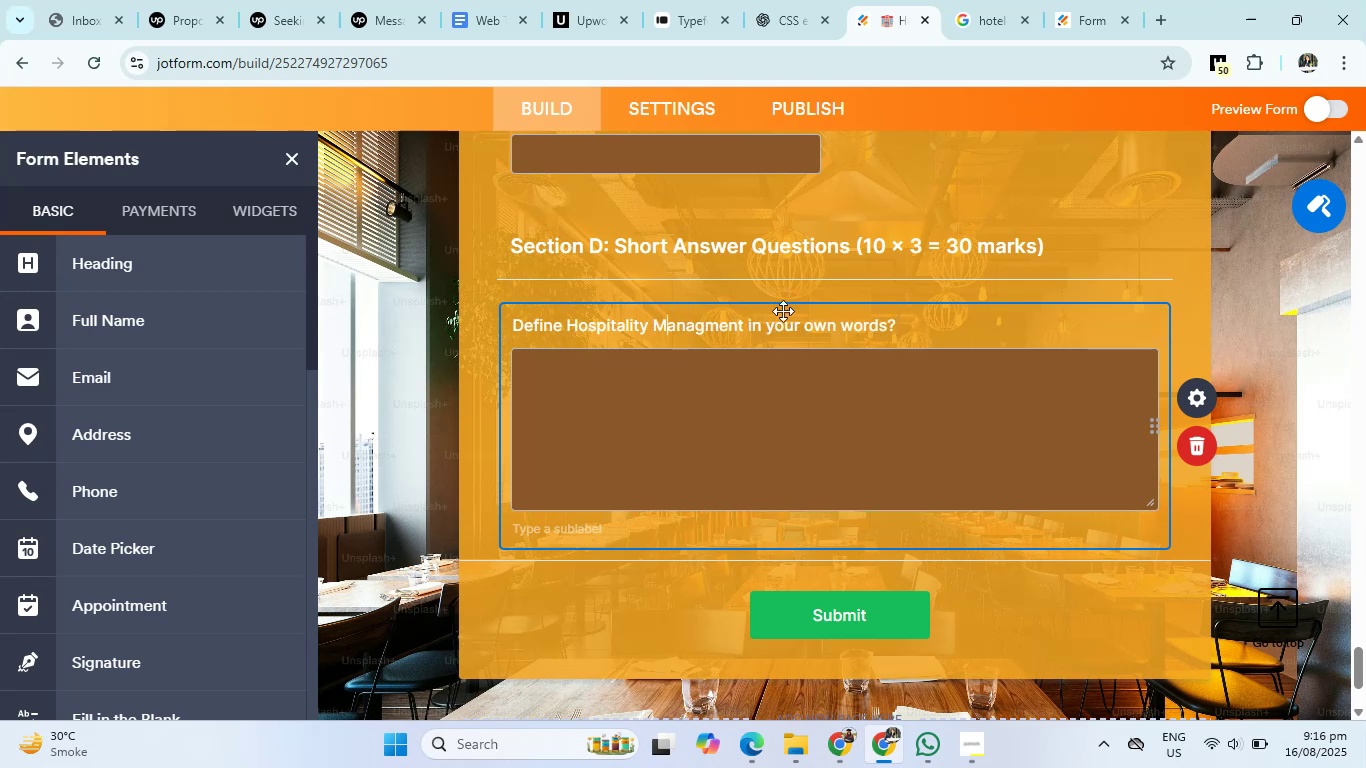 
left_click([978, 332])
 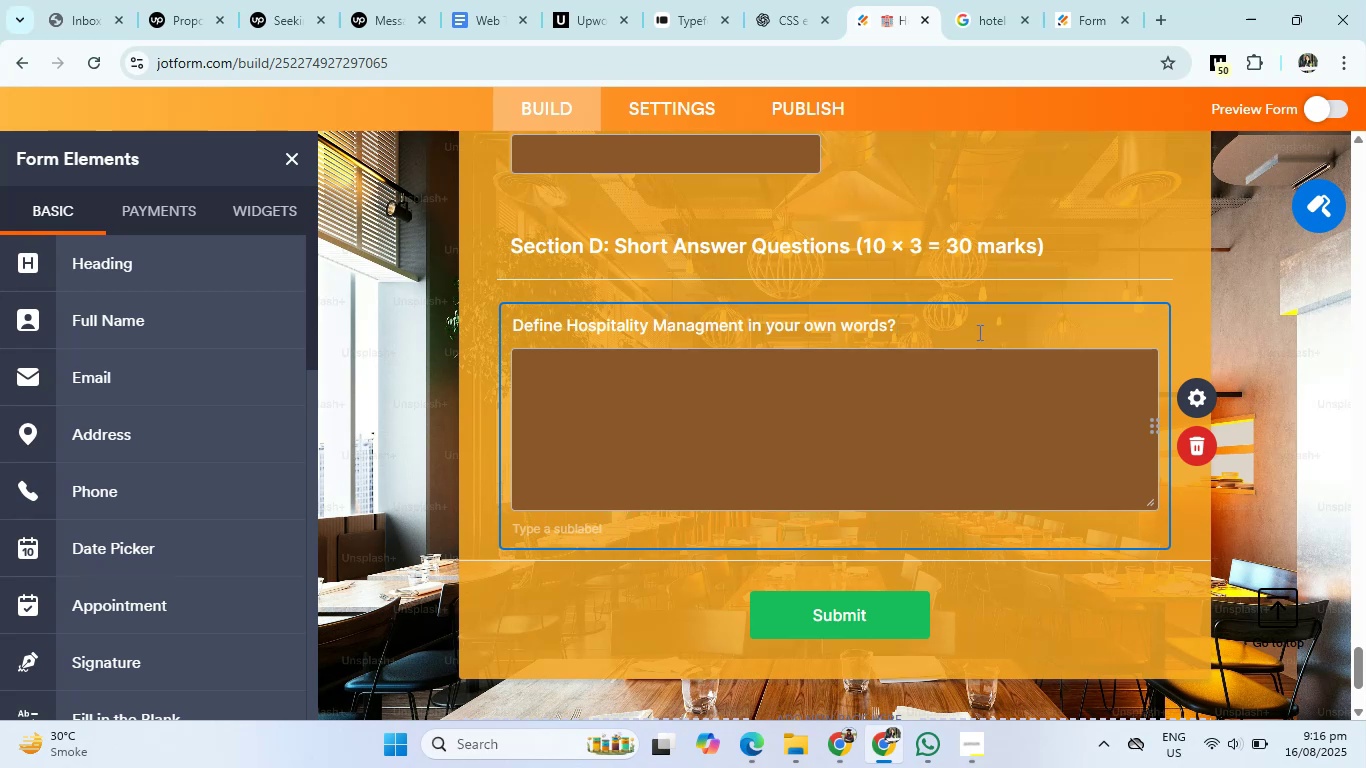 
key(Backspace)
 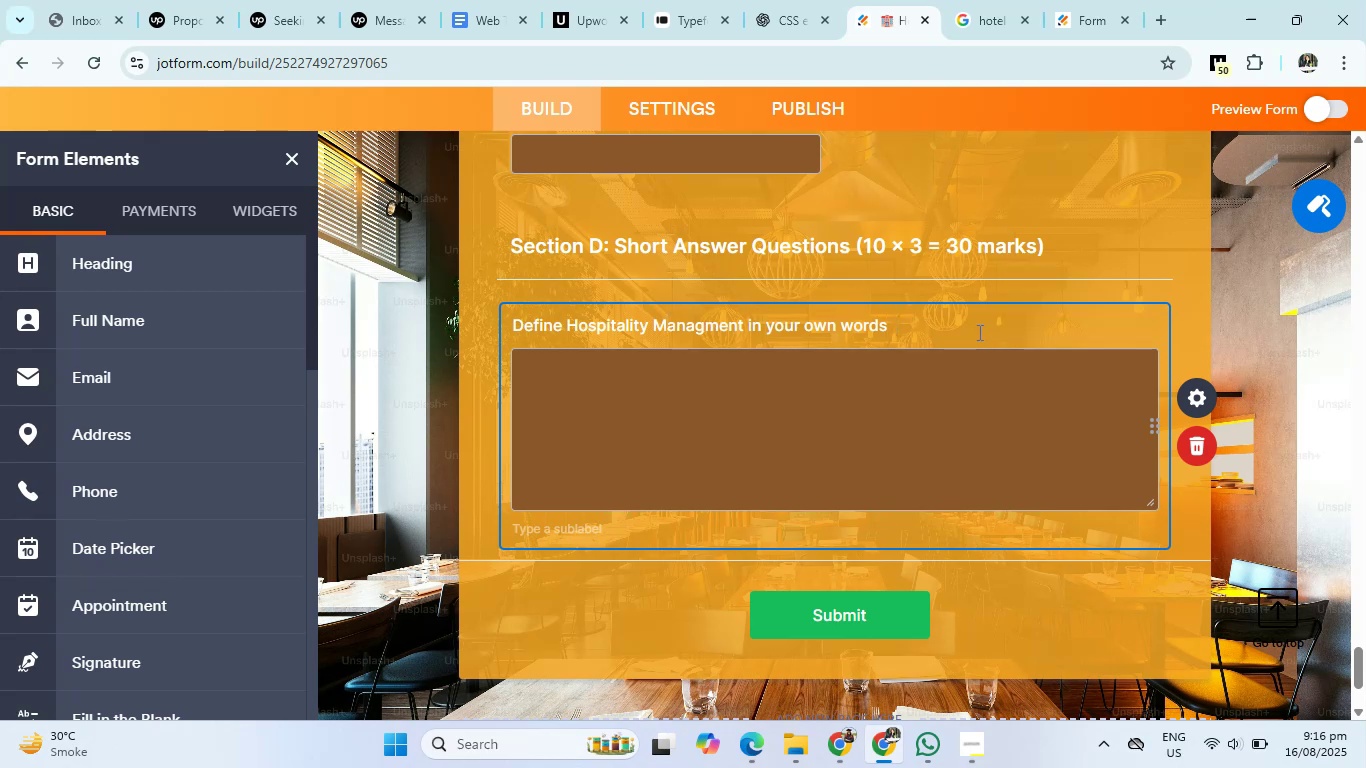 
key(VolumeUp)
 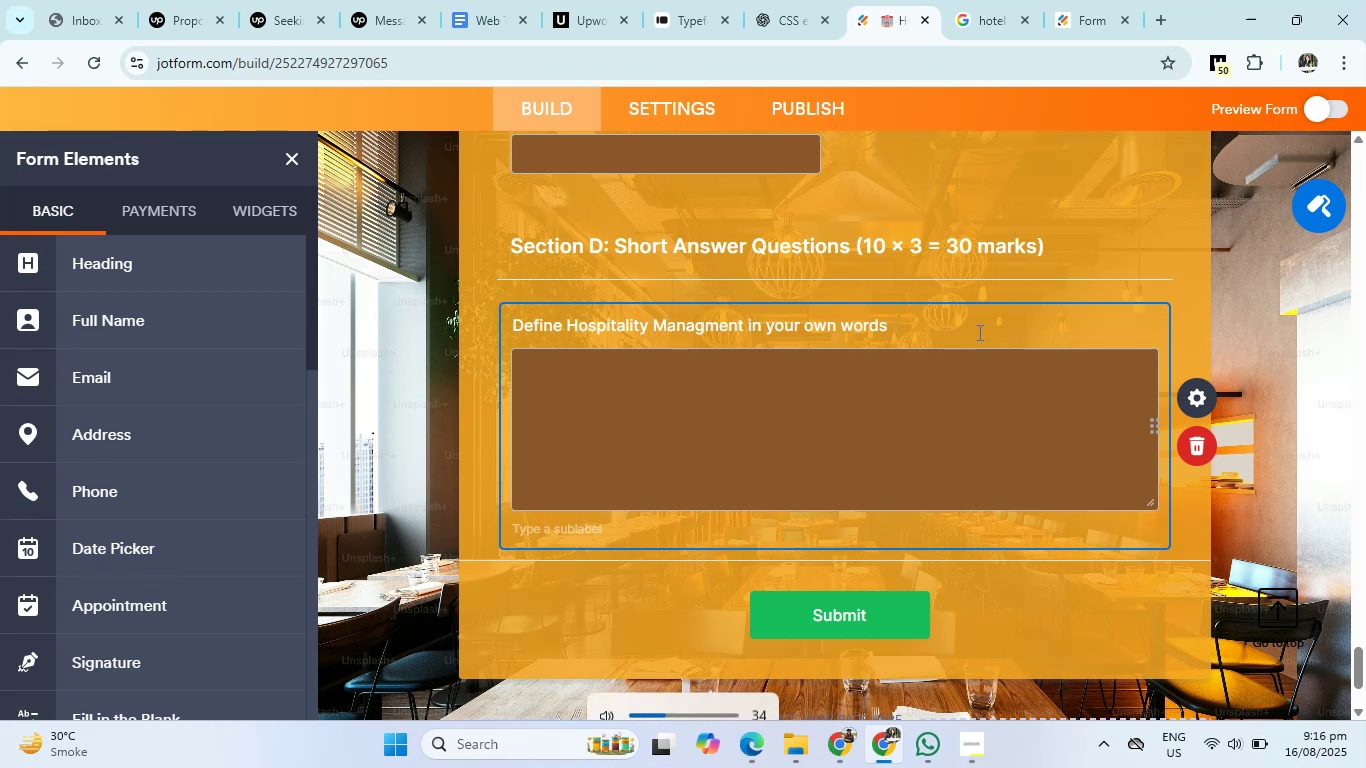 
key(VolumeUp)
 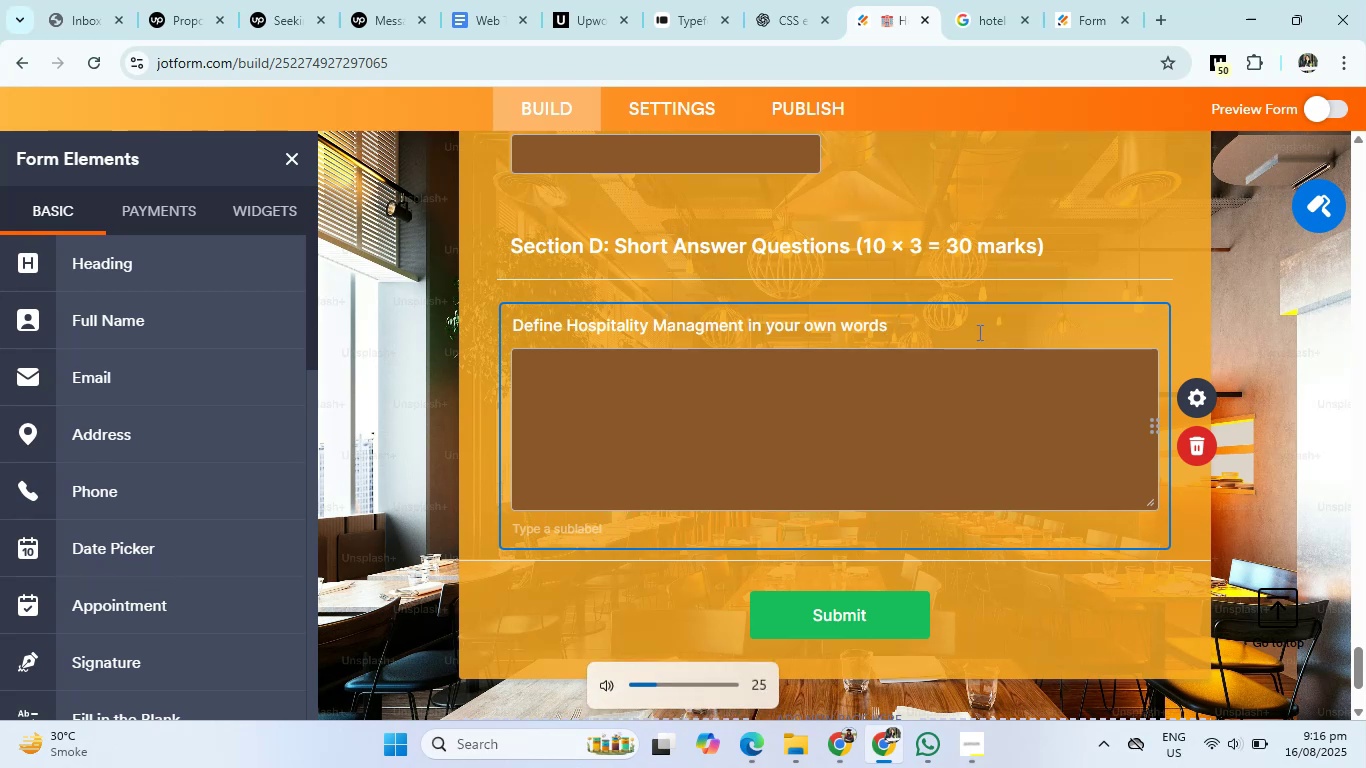 
key(VolumeUp)
 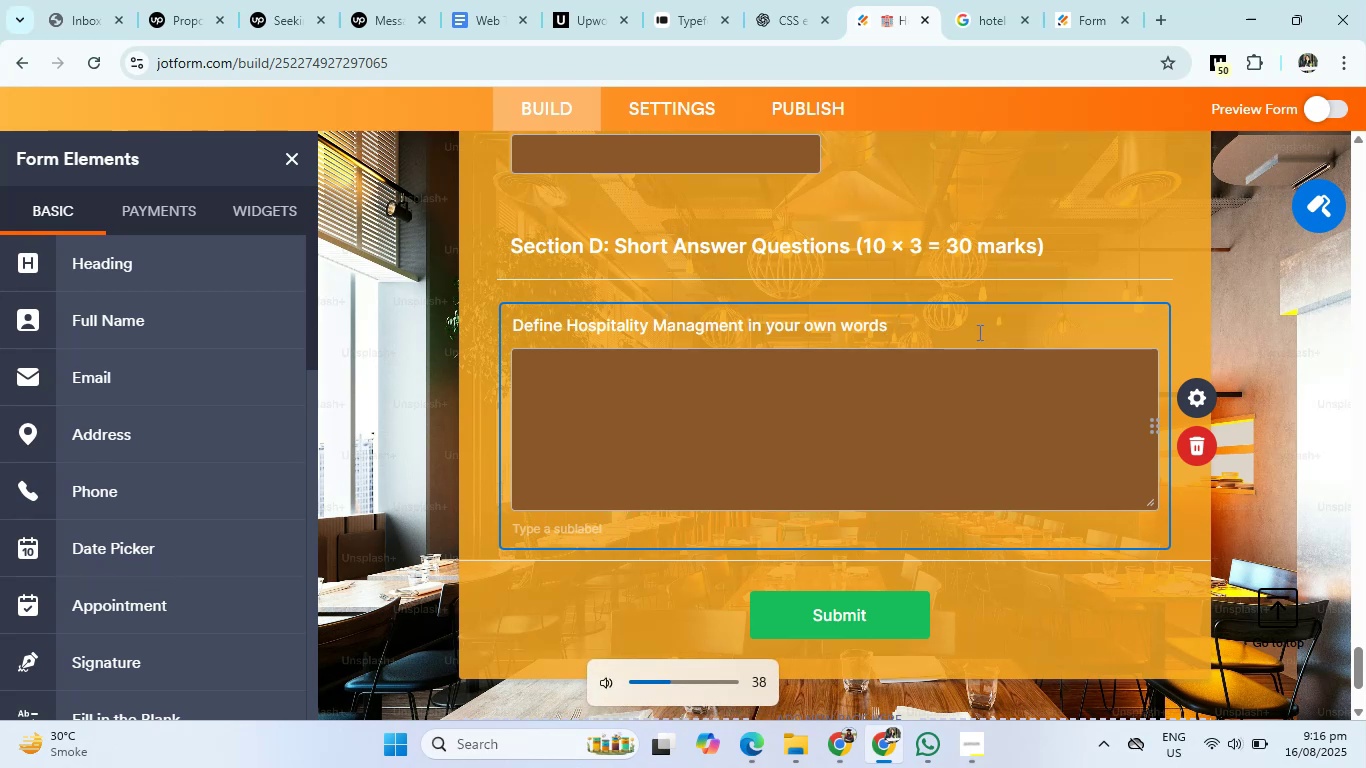 
key(VolumeUp)
 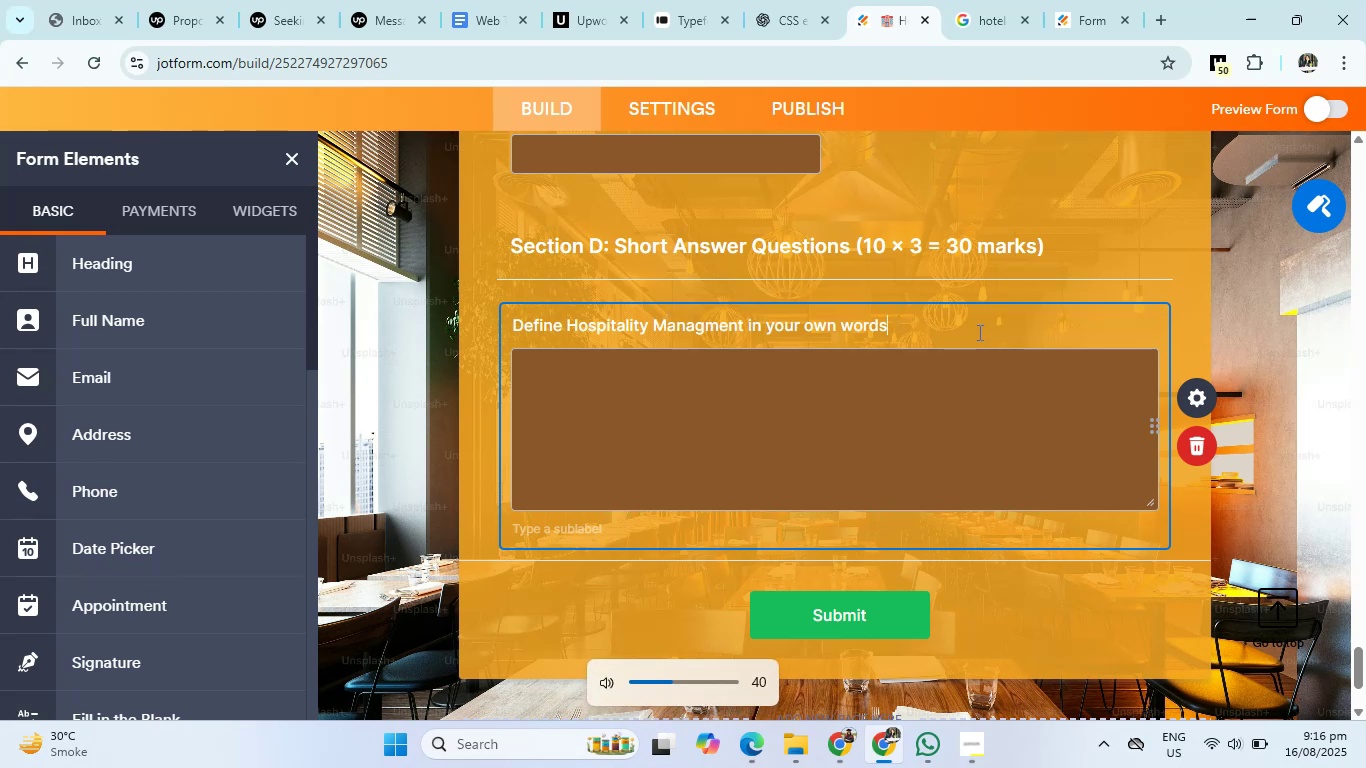 
key(VolumeUp)
 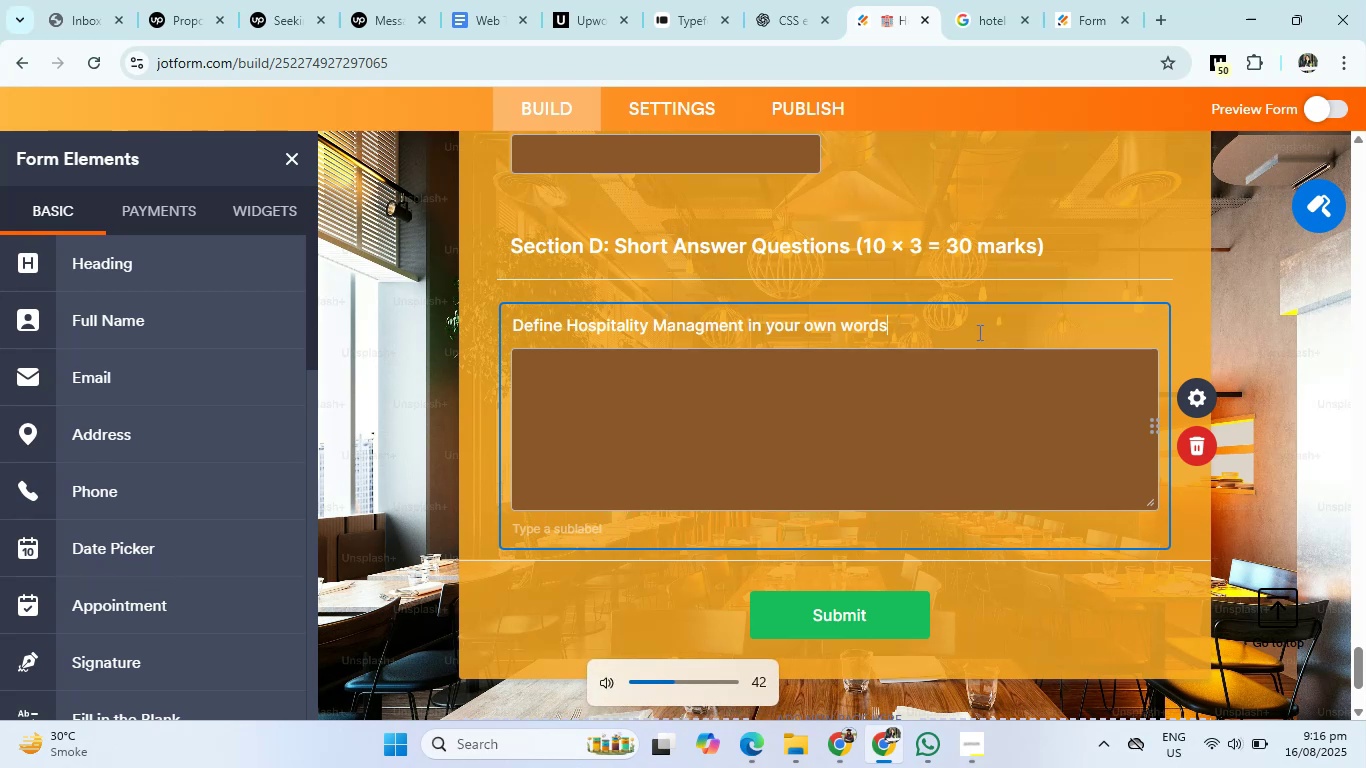 
key(VolumeUp)
 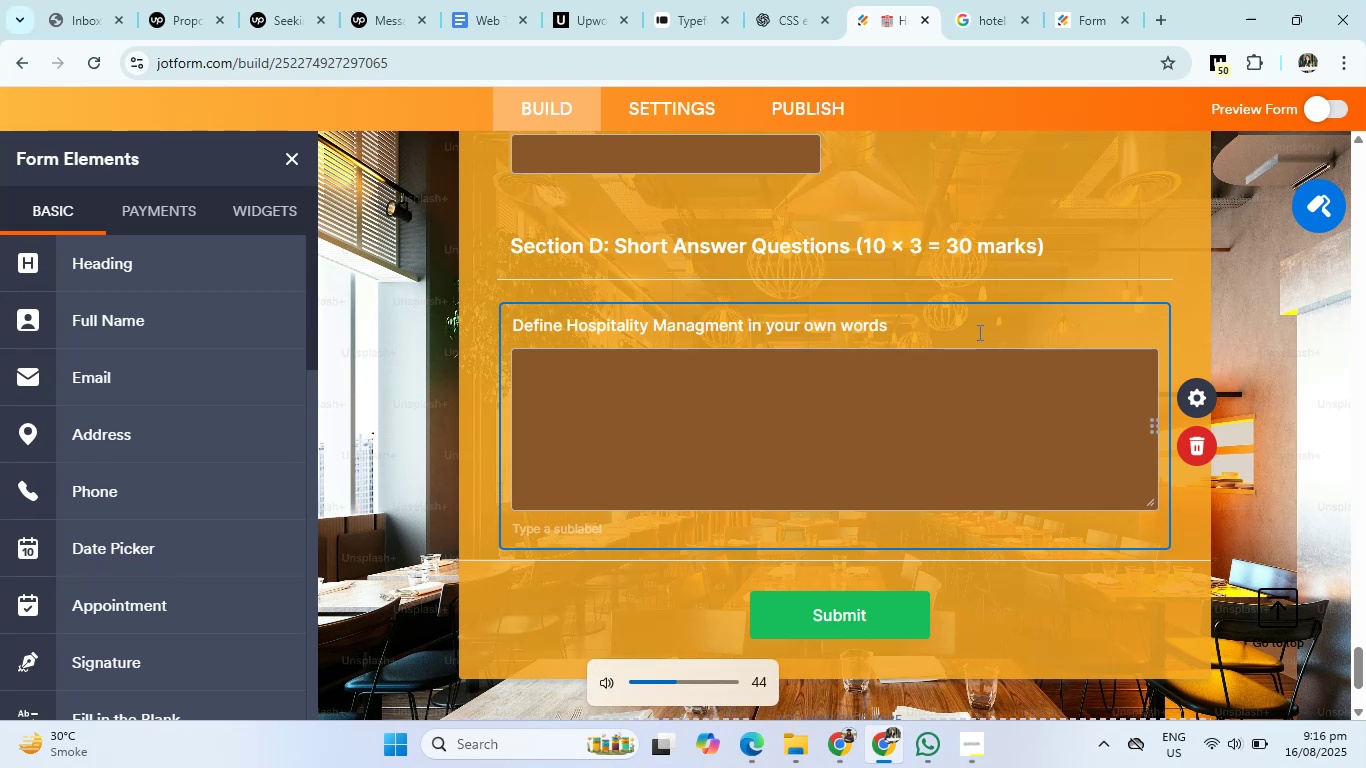 
key(VolumeUp)
 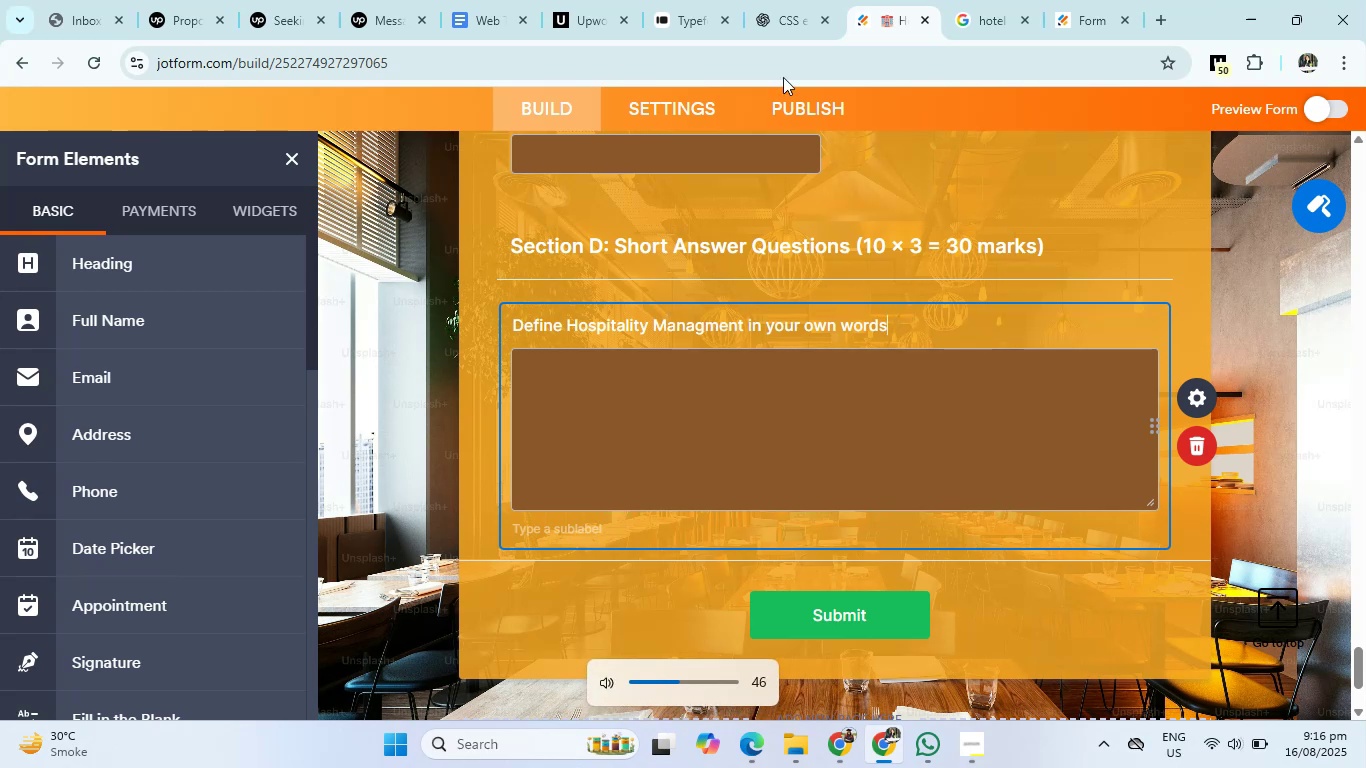 
left_click([769, 0])
 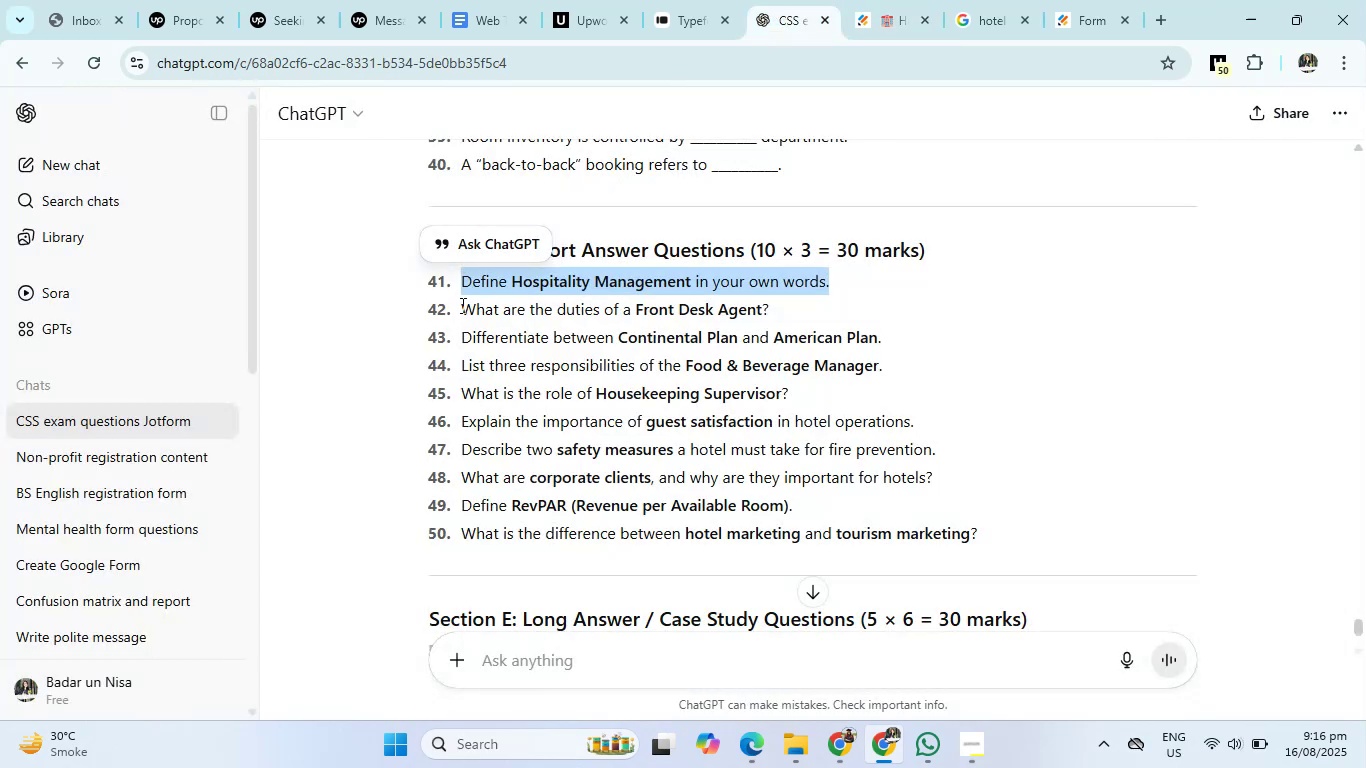 
left_click_drag(start_coordinate=[461, 305], to_coordinate=[781, 303])
 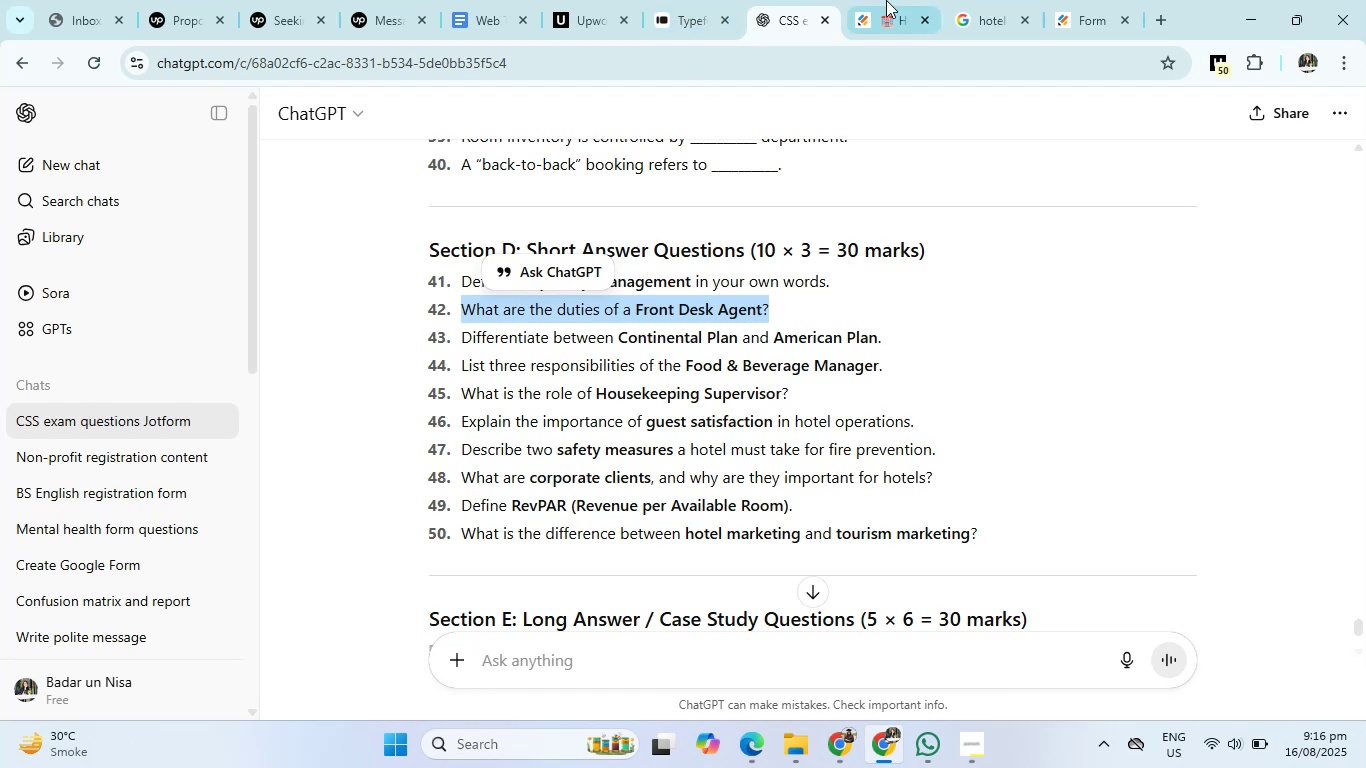 
left_click([887, 1])
 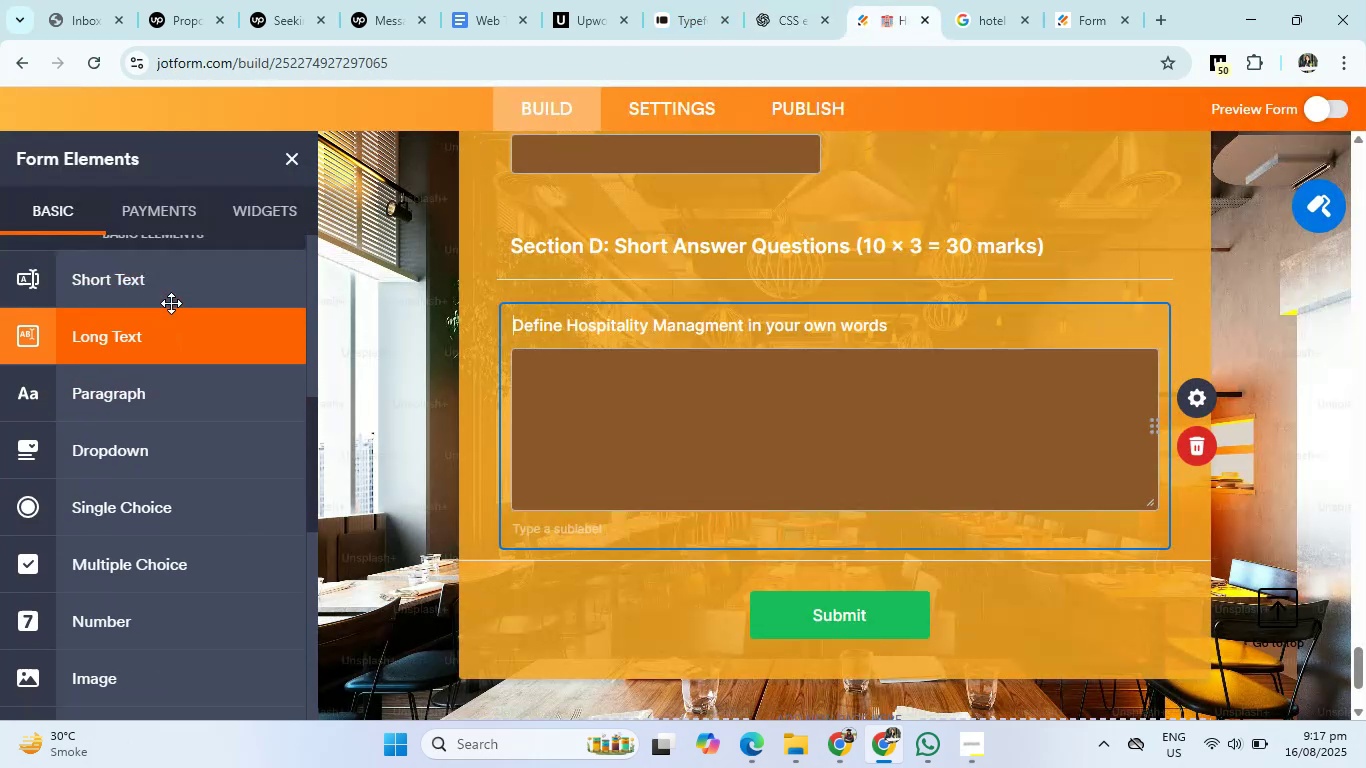 
left_click([166, 303])
 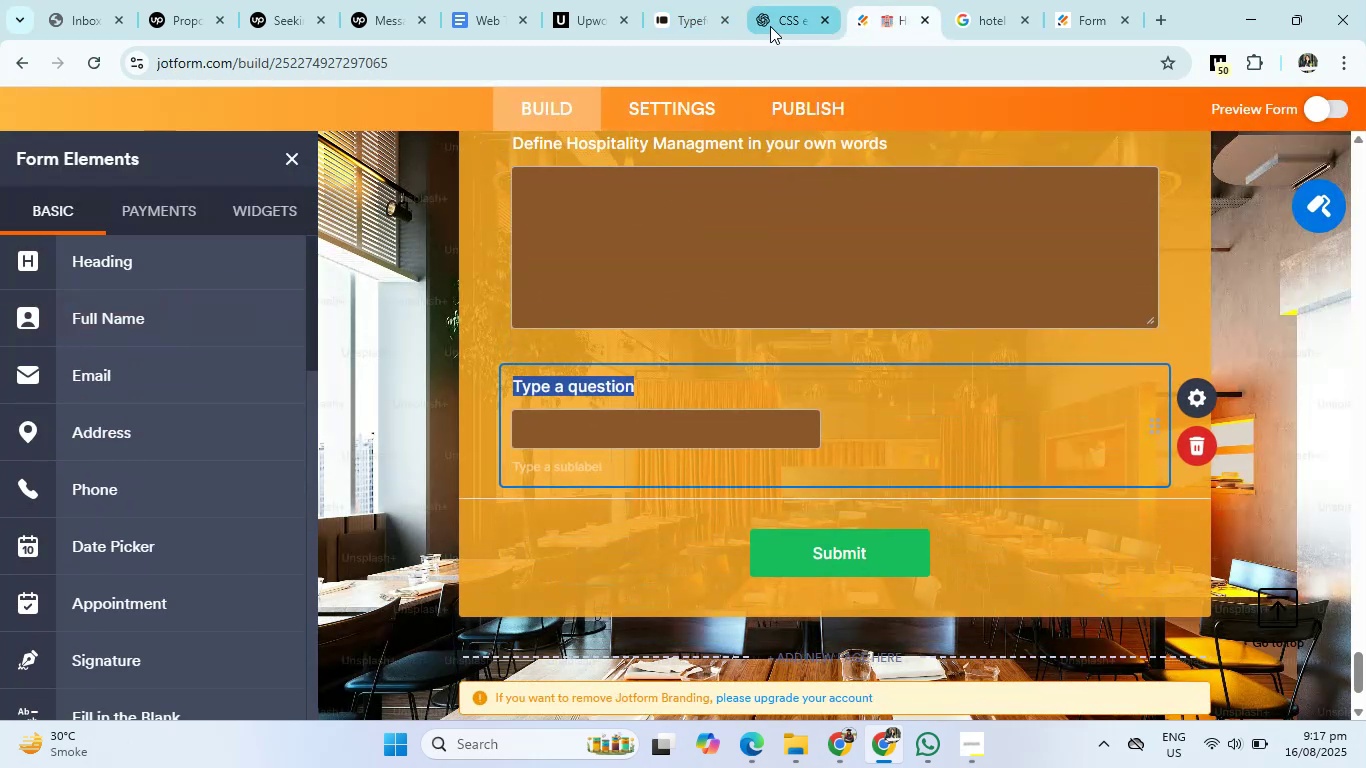 
left_click([775, 18])
 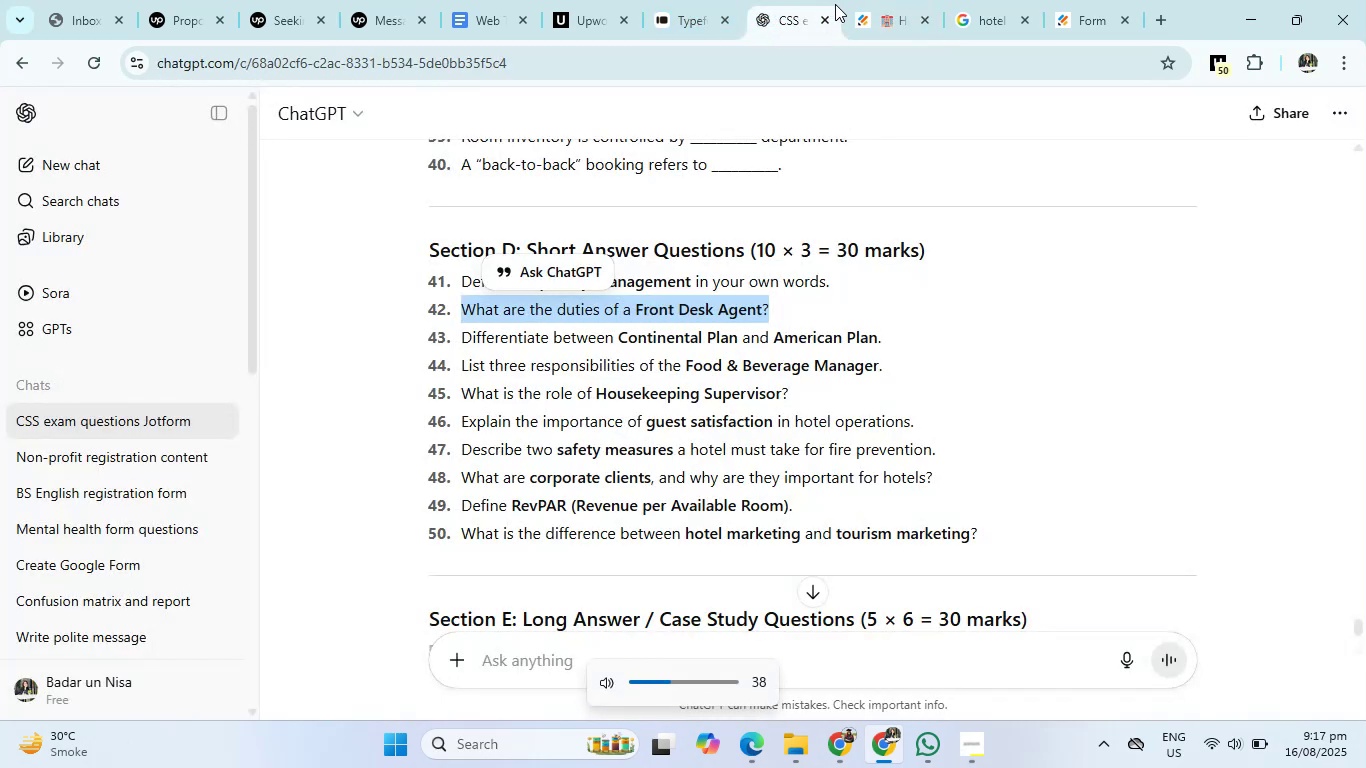 
left_click([885, 0])
 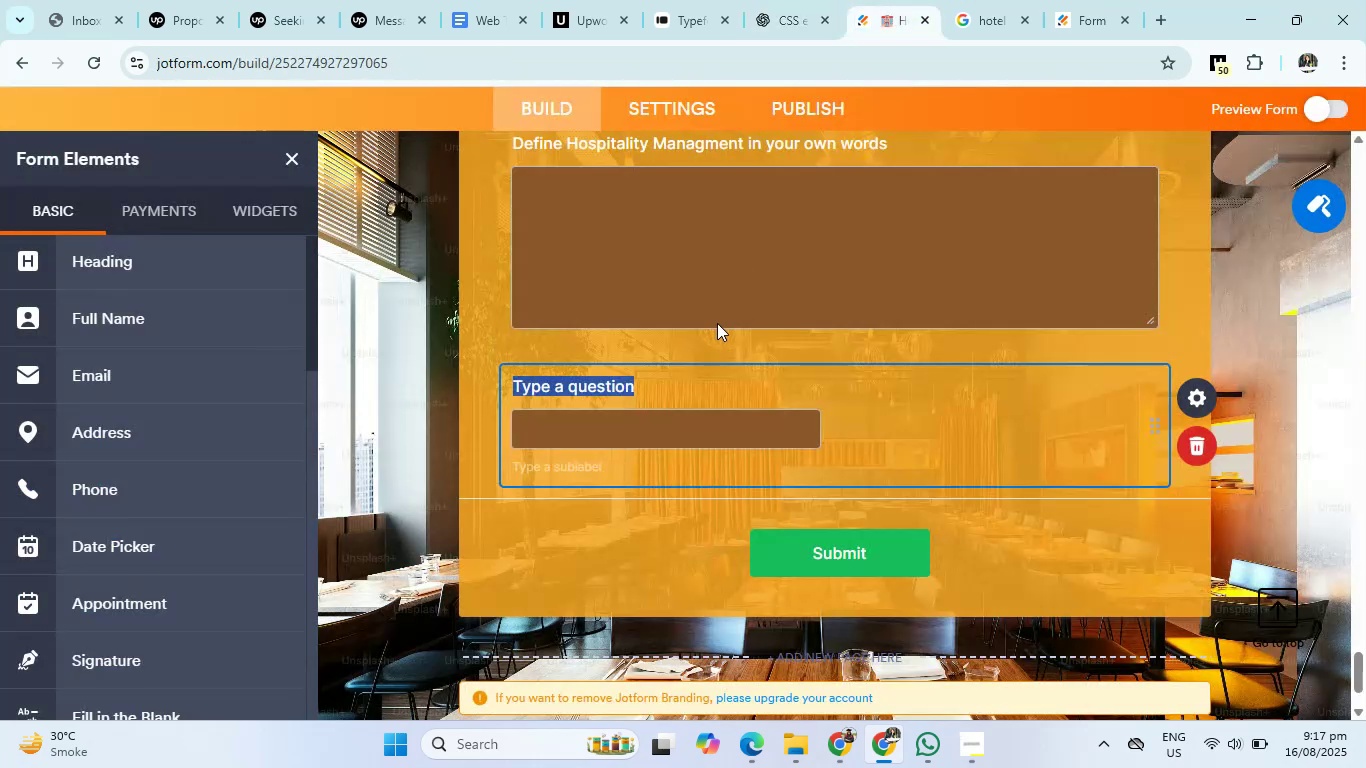 
key(Backspace)
type(What are the duties of front desk agent?)
 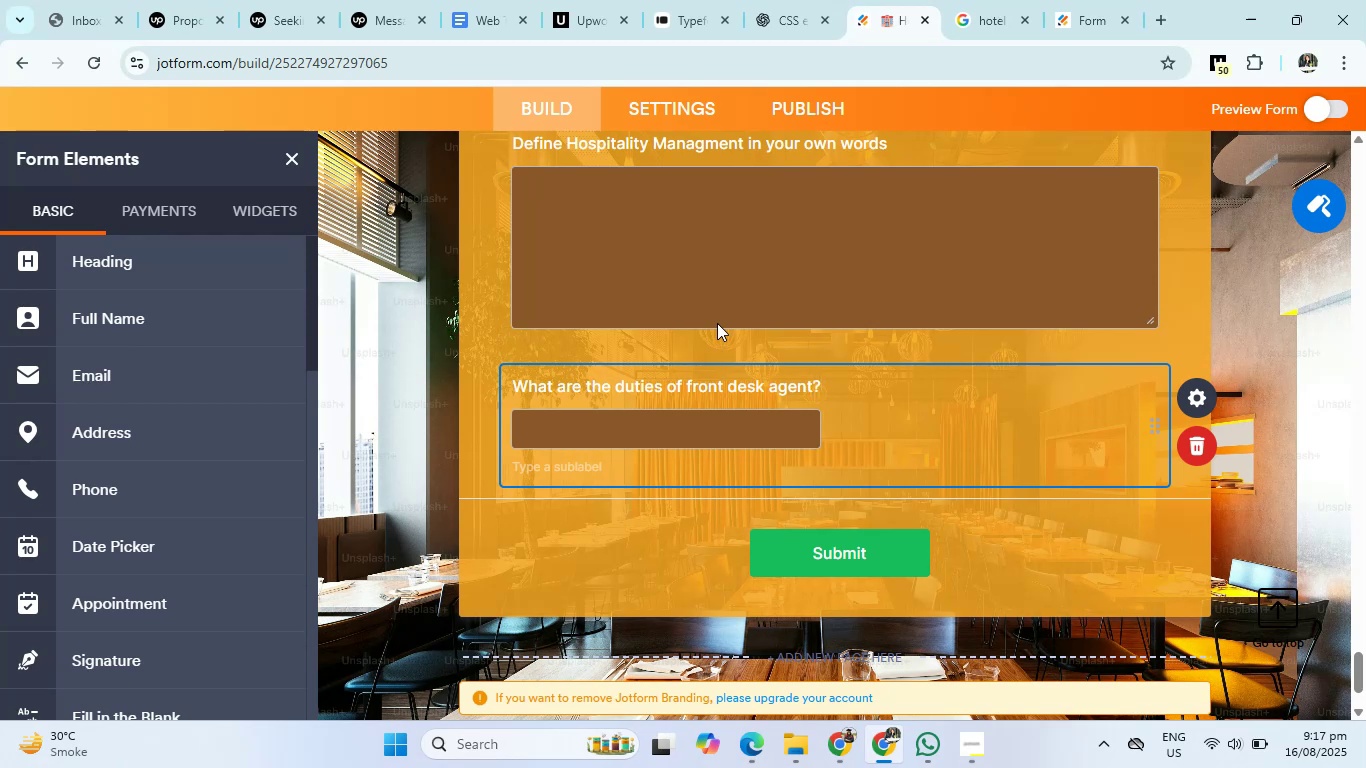 
wait(8.79)
 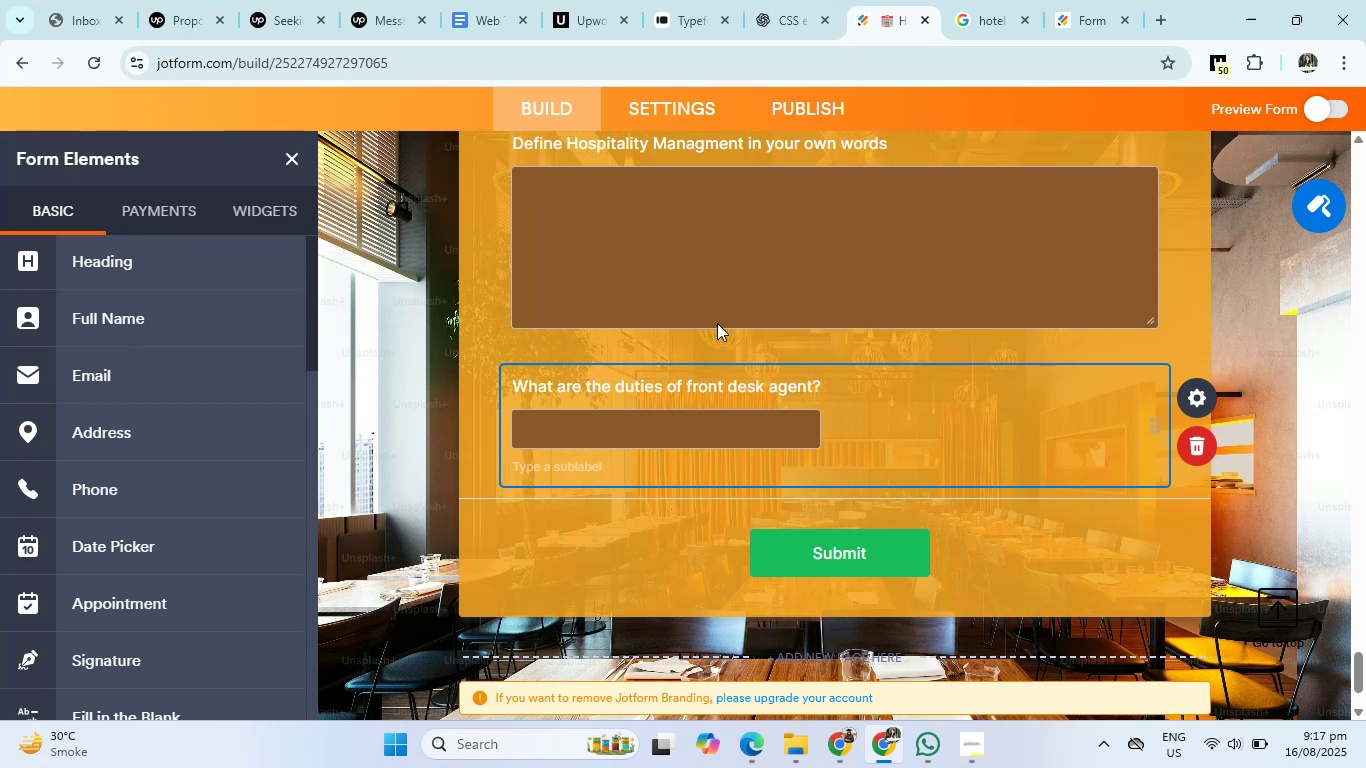 
left_click([799, 5])
 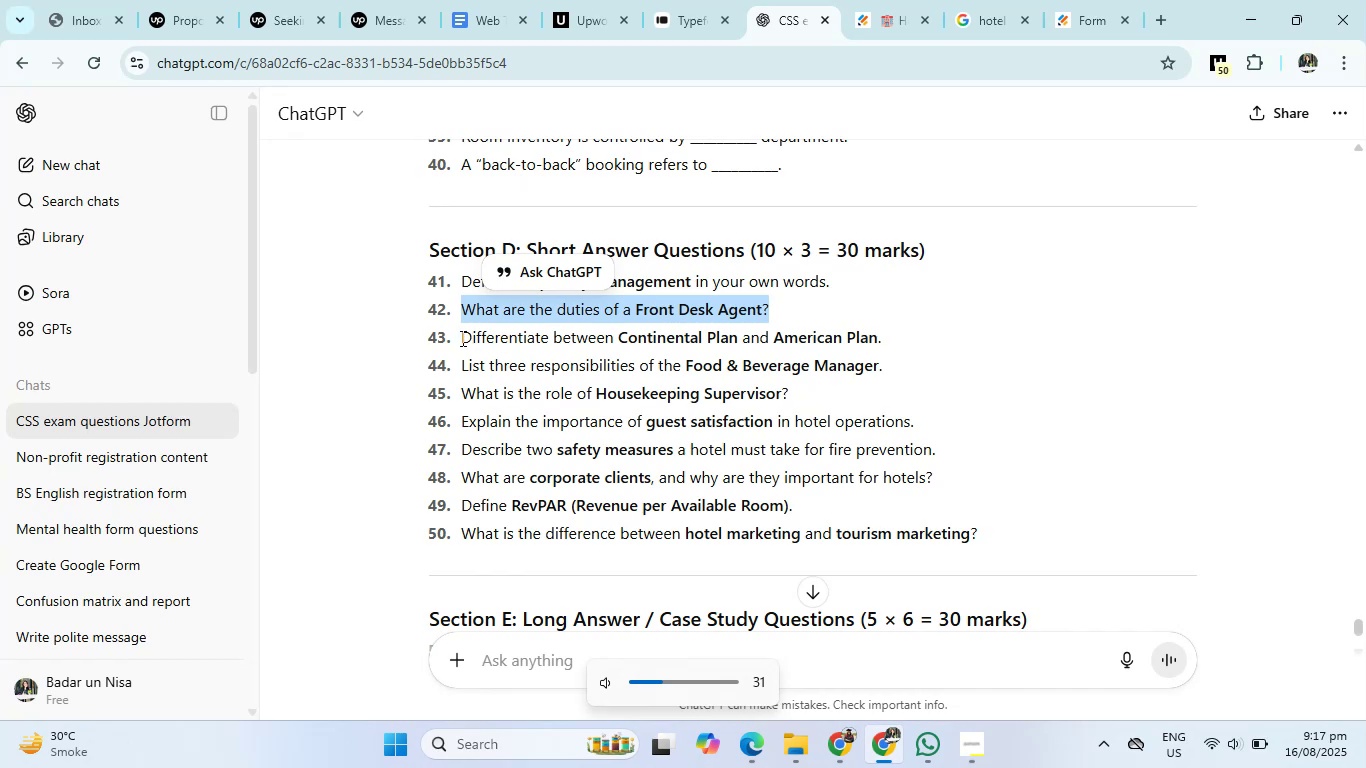 
left_click_drag(start_coordinate=[460, 337], to_coordinate=[909, 333])
 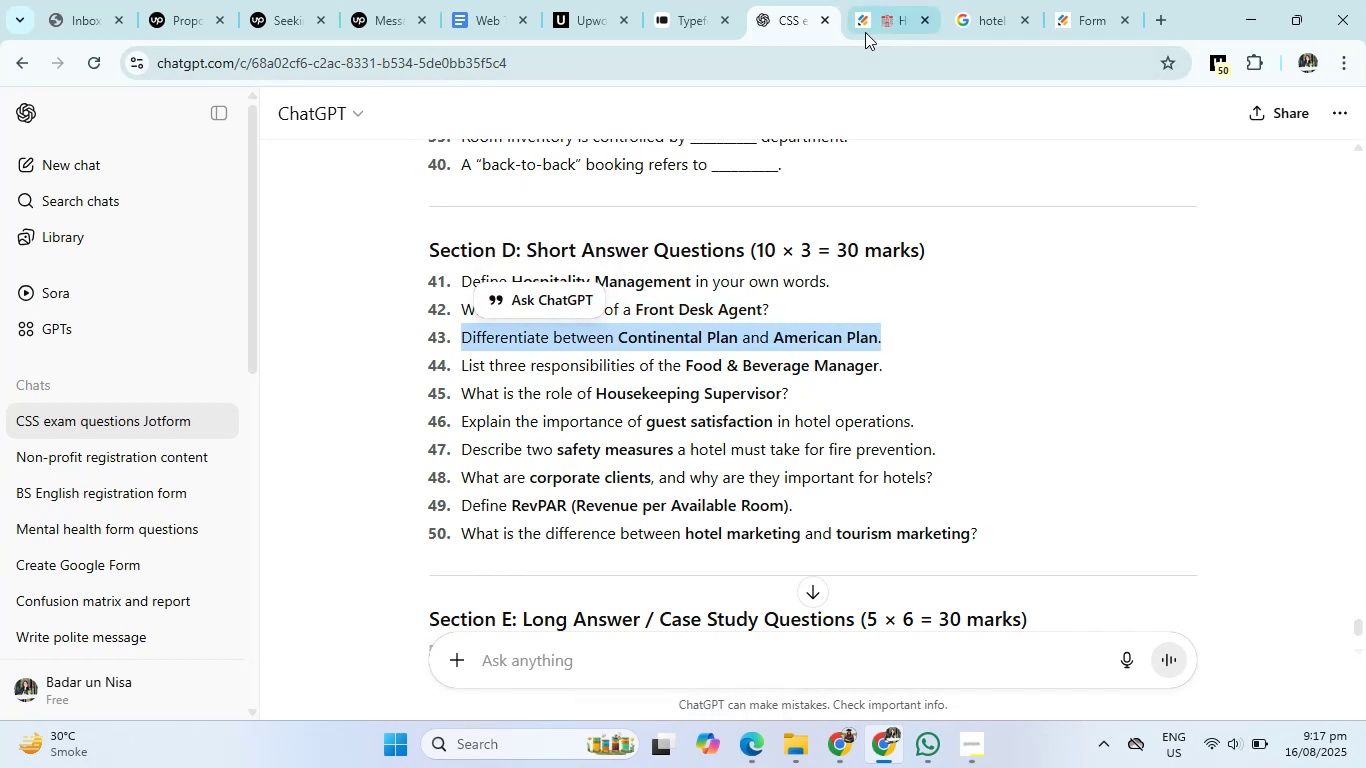 
left_click([867, 24])
 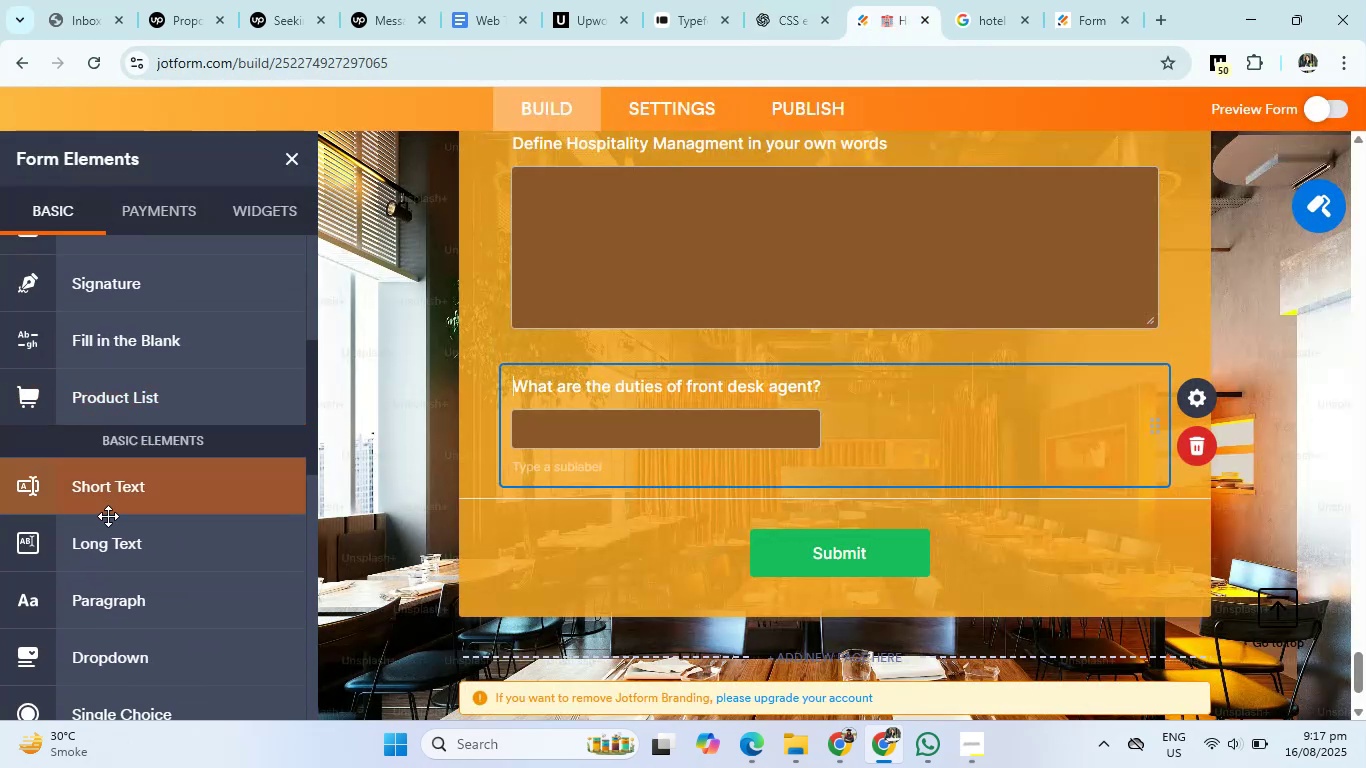 
left_click([104, 539])
 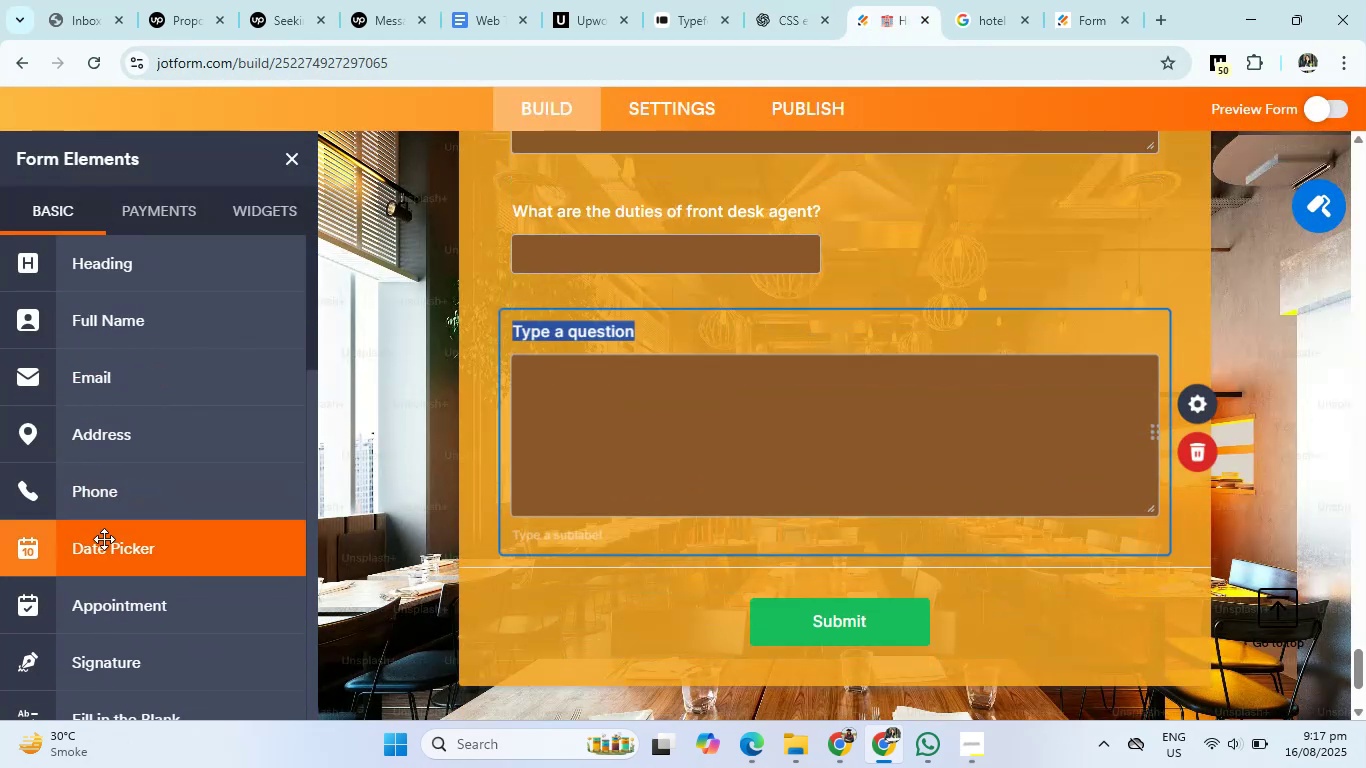 
key(Backspace)
type(difference between continential plans and american plans)
 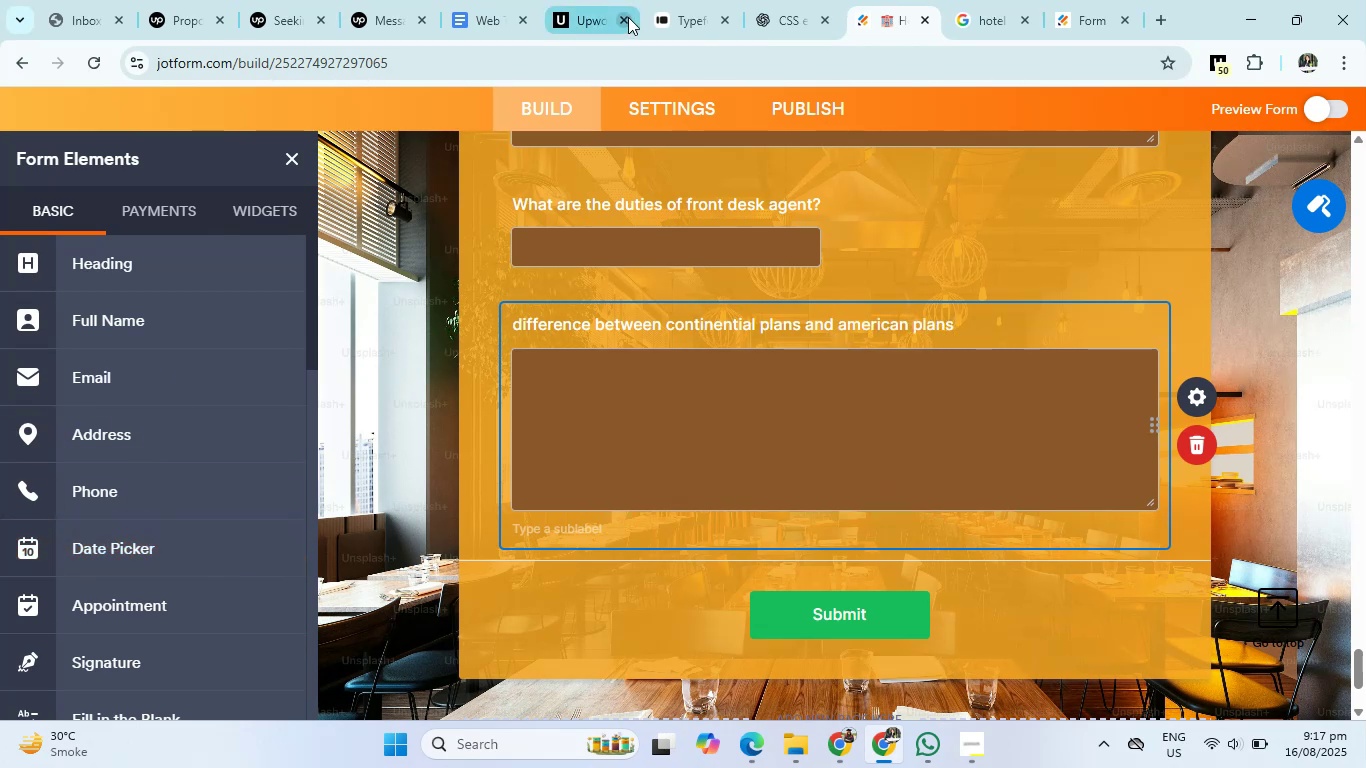 
left_click([814, 0])
 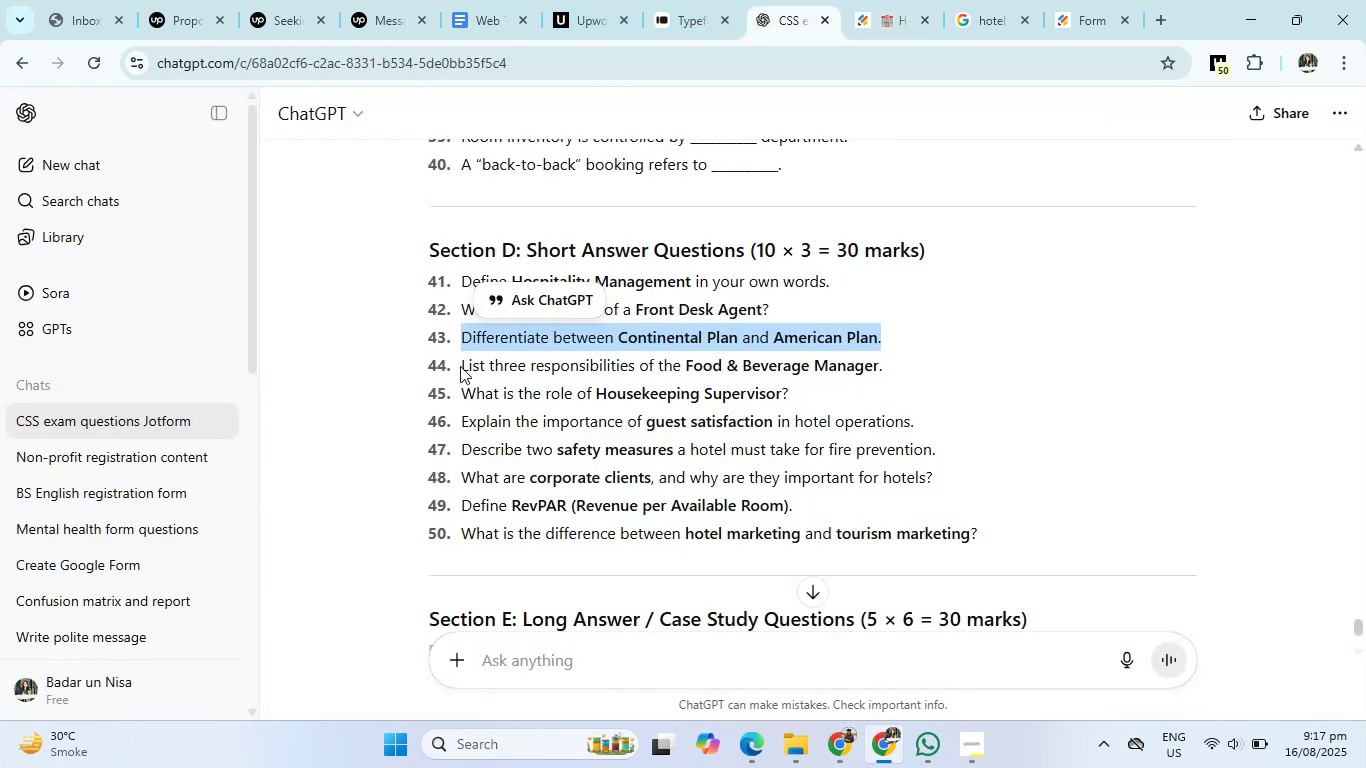 
left_click_drag(start_coordinate=[460, 366], to_coordinate=[920, 367])
 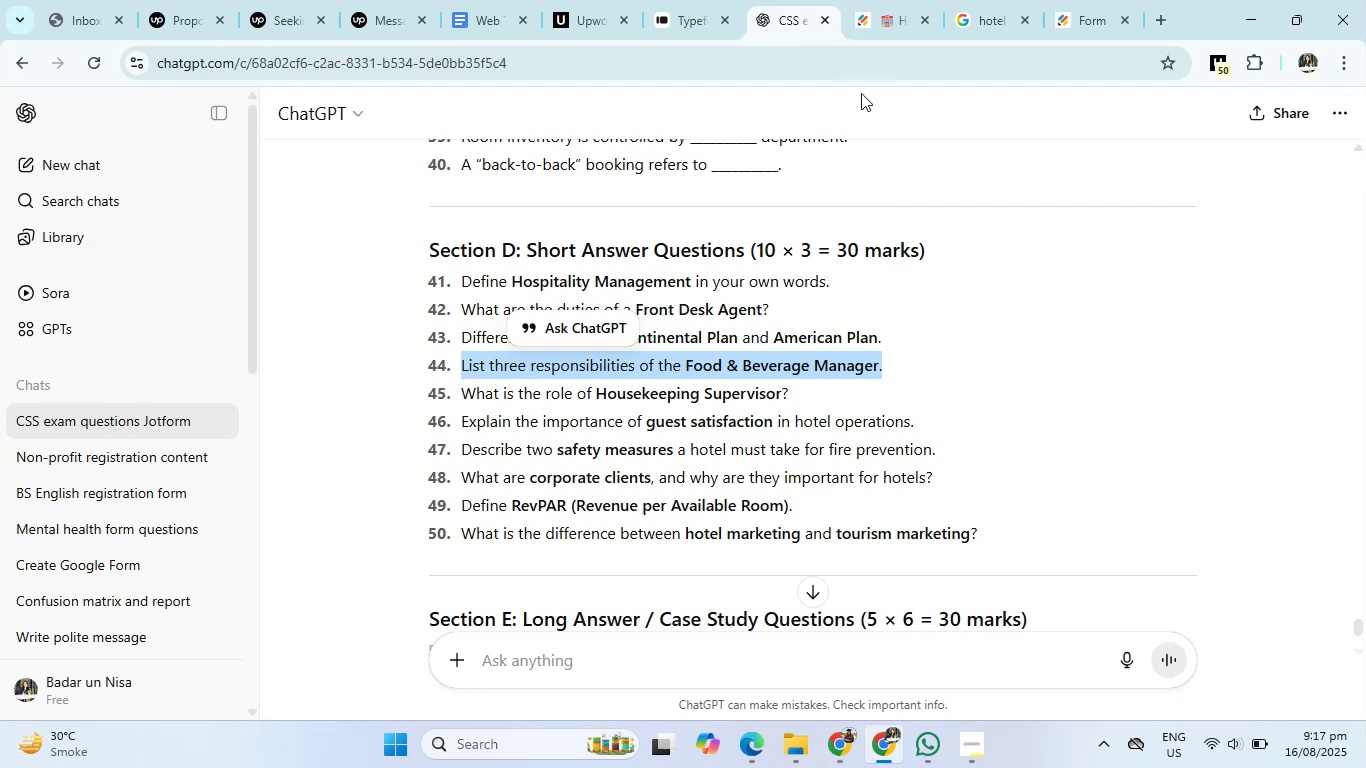 
left_click([870, 23])
 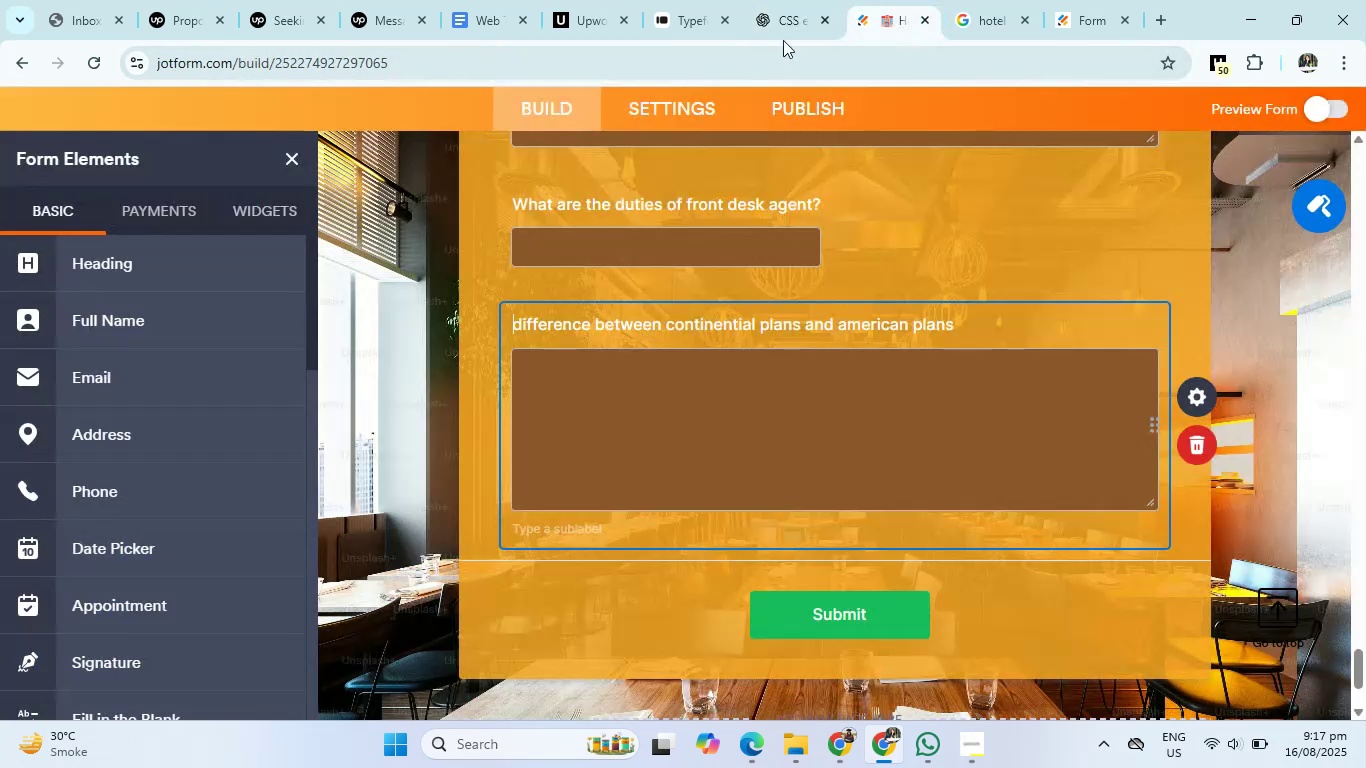 
mouse_move([104, 393])
 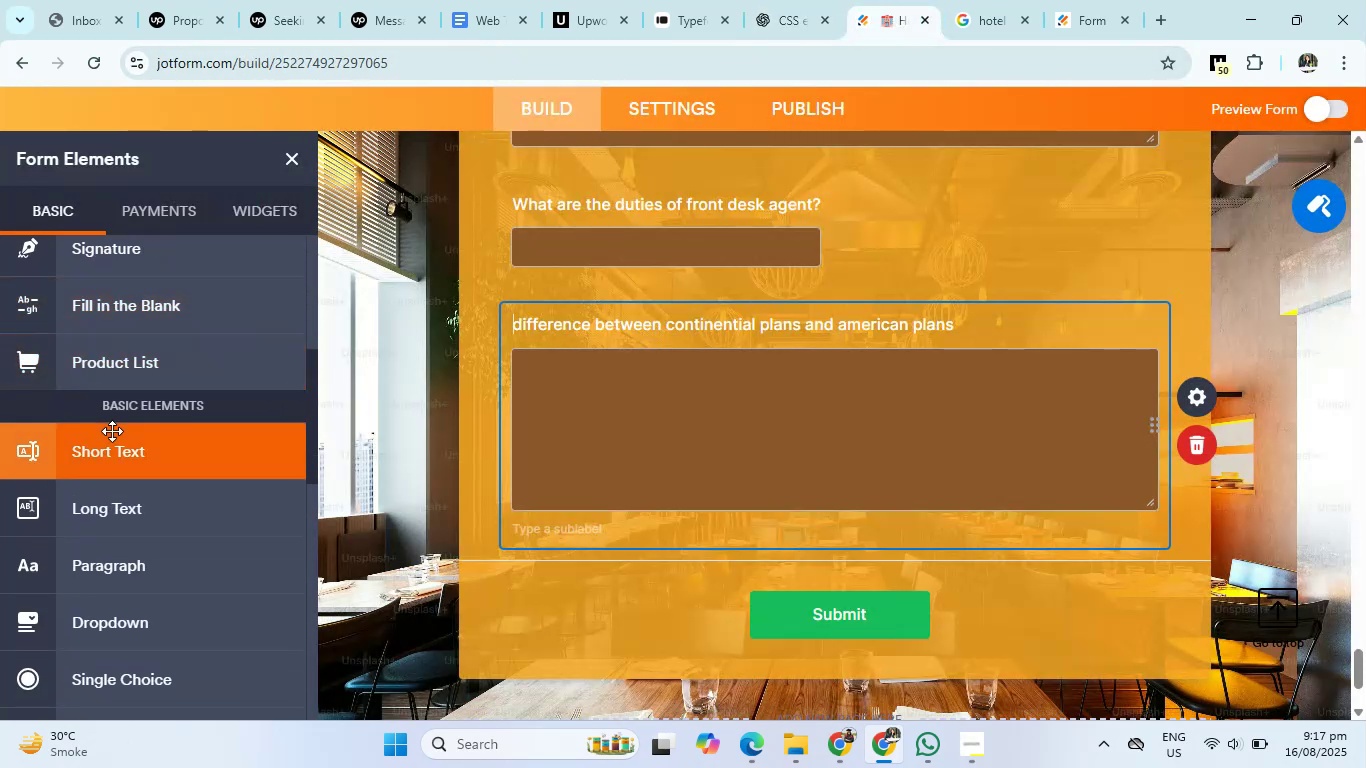 
left_click([112, 431])
 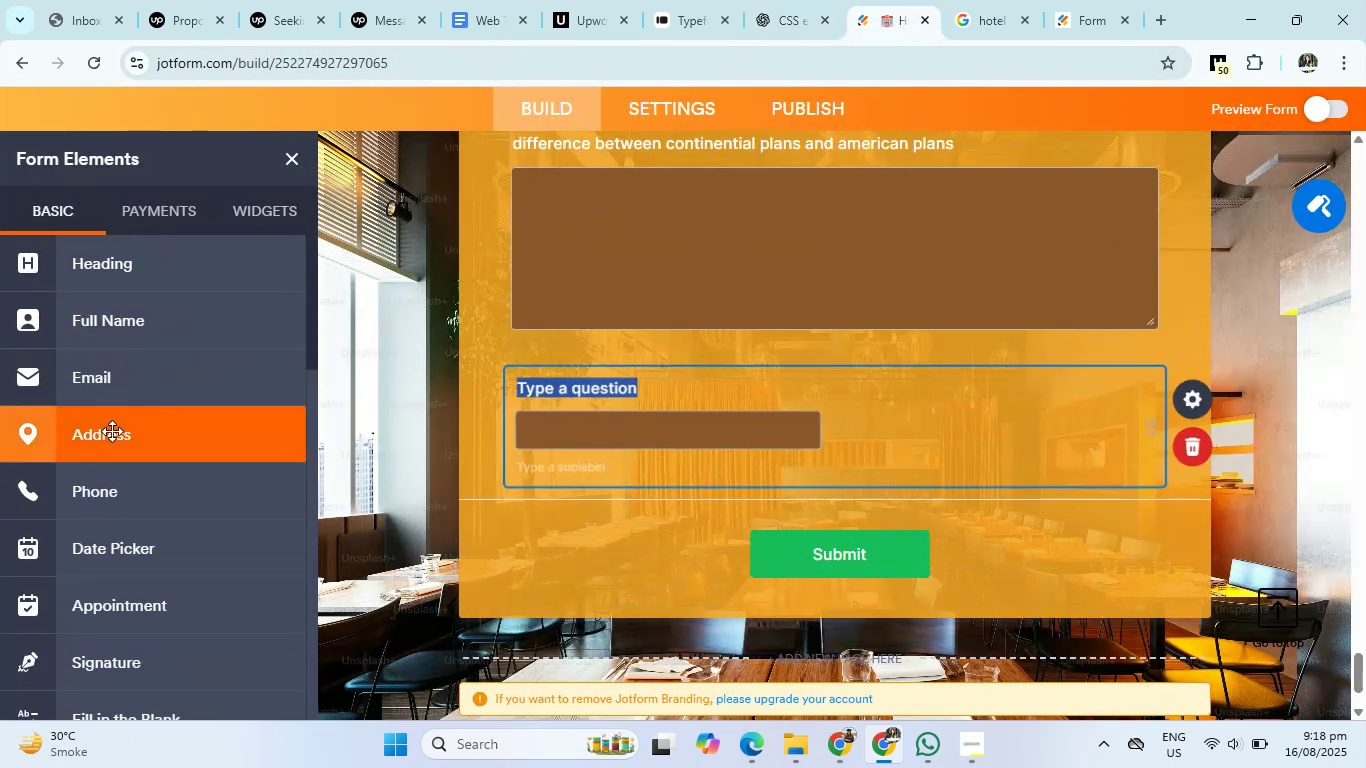 
key(Backspace)
type(list three responsibiltes of )
 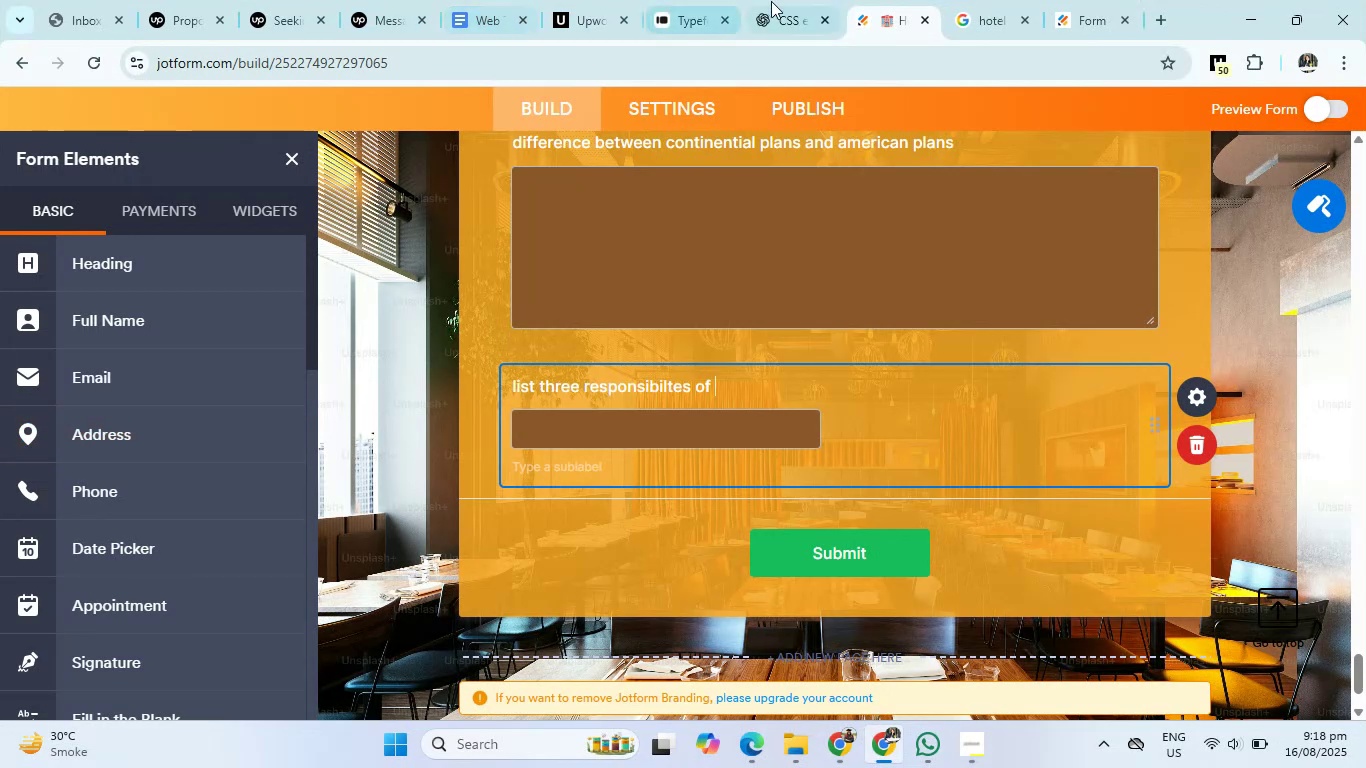 
left_click([771, 3])
 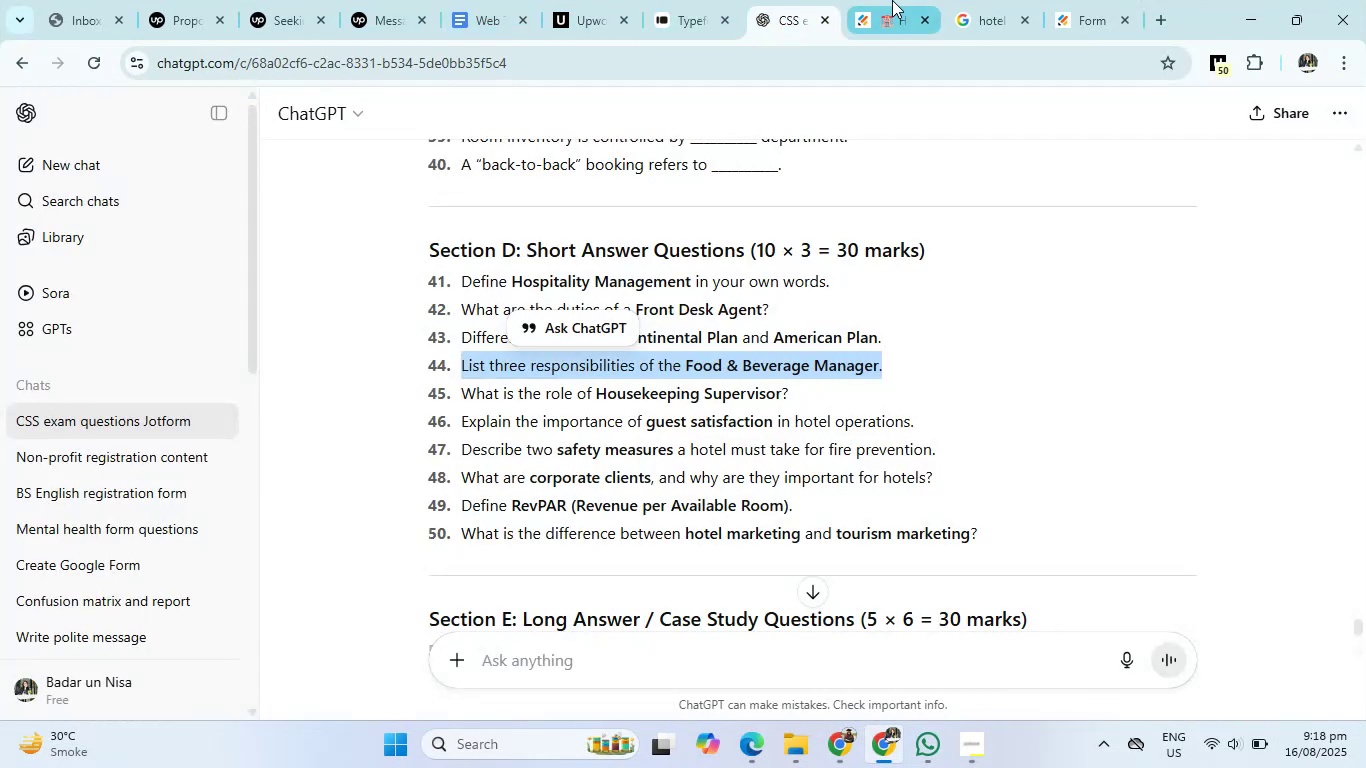 
left_click([892, 0])
 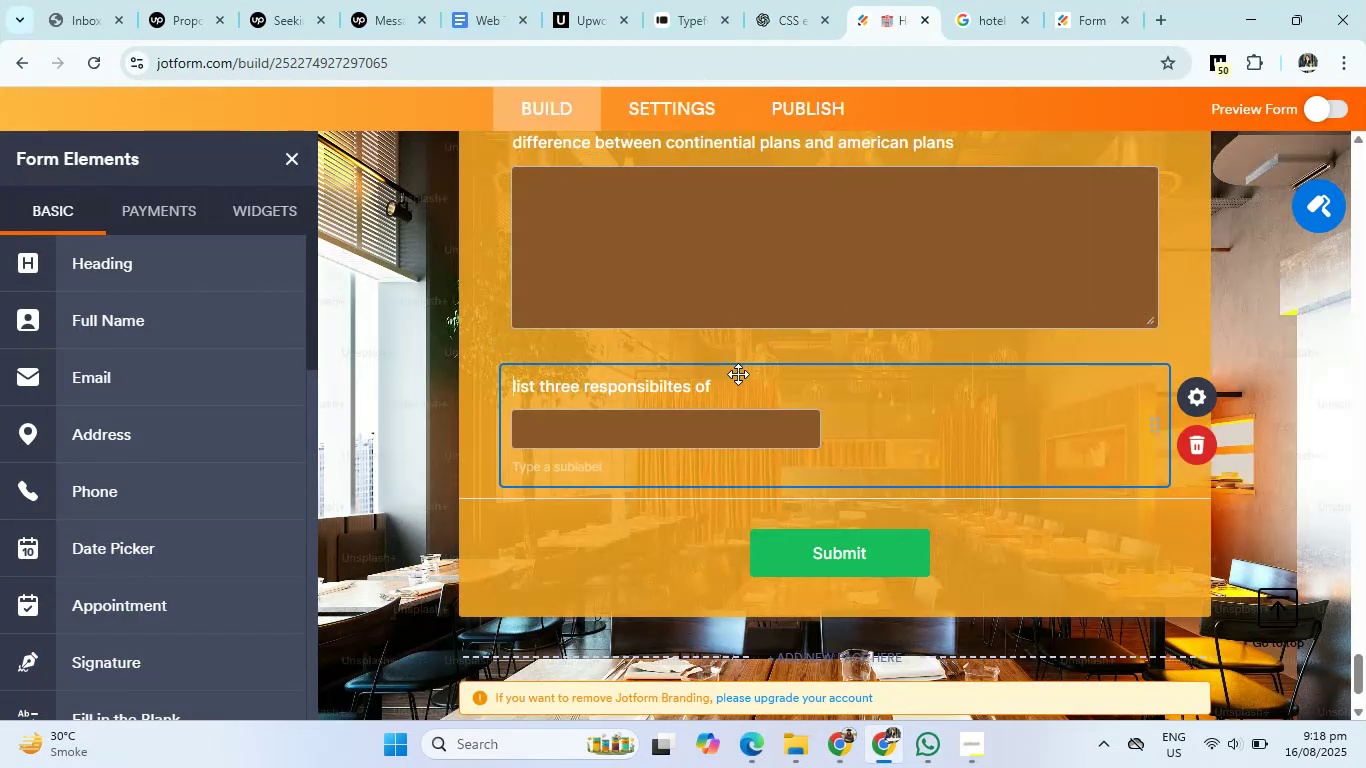 
left_click([738, 374])
 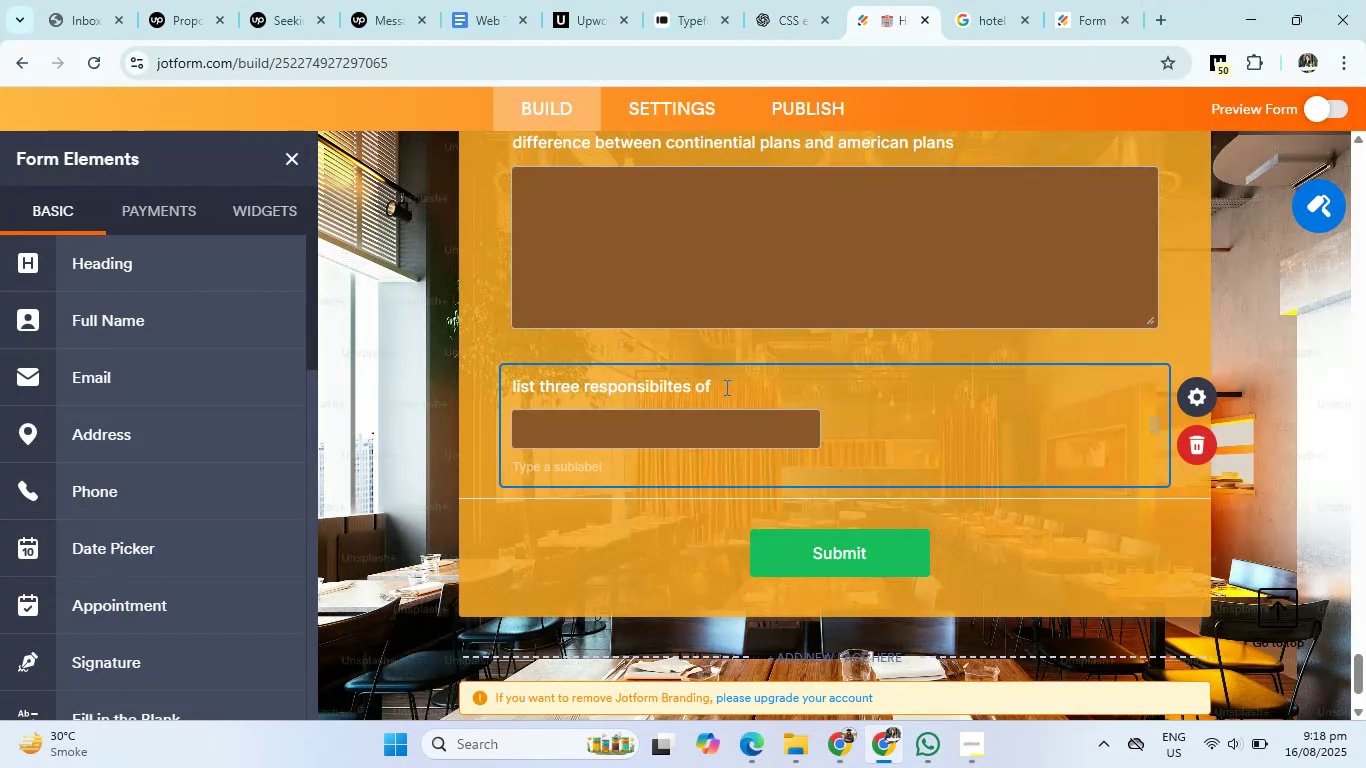 
left_click([725, 387])
 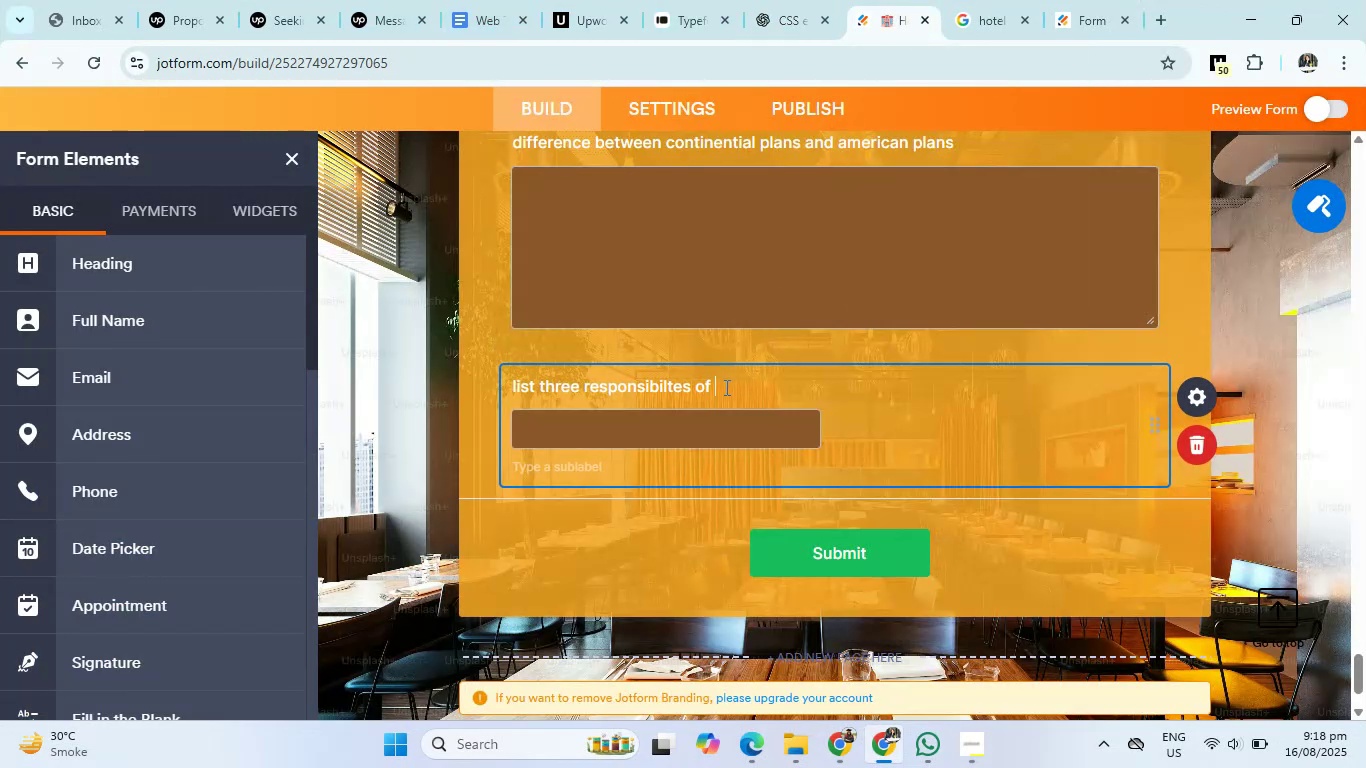 
type(the food and beverges mana)
key(Backspace)
type(eger )
key(Backspace)
 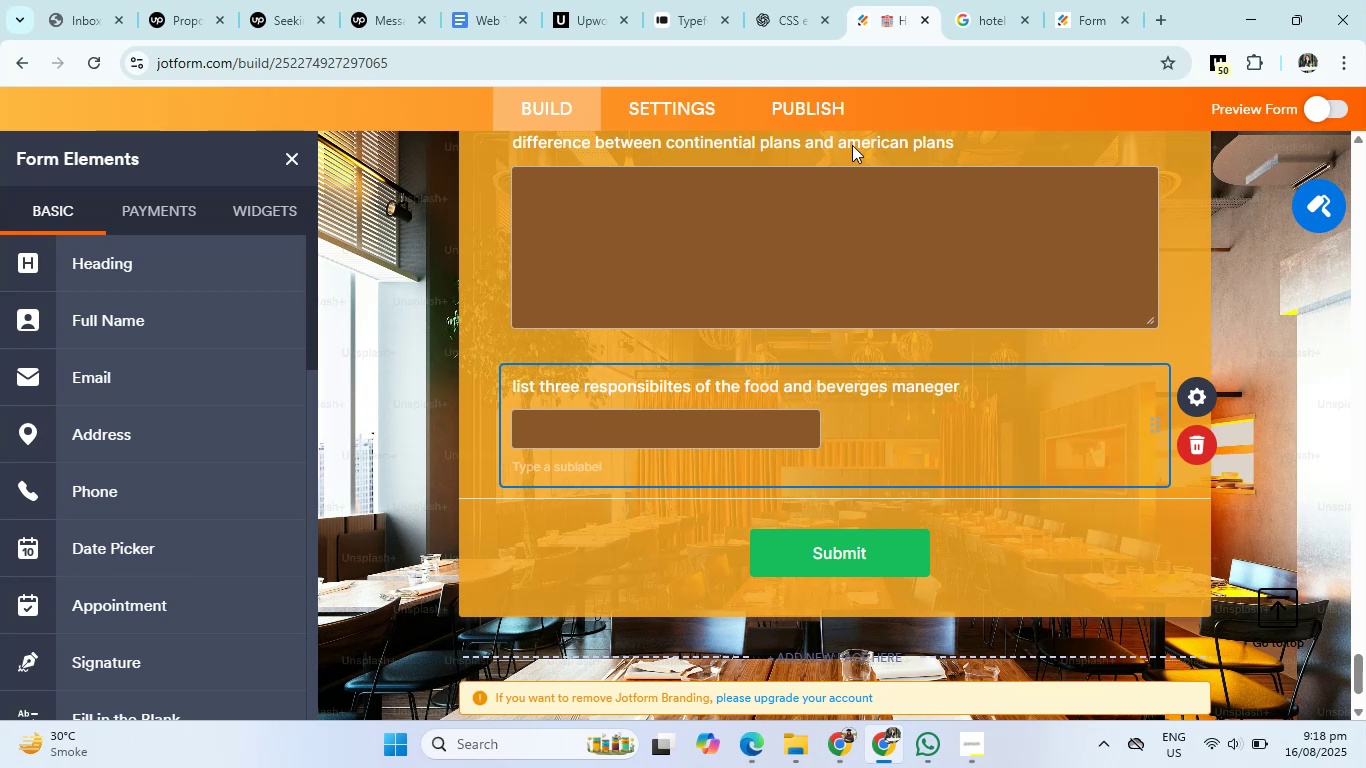 
left_click([780, 6])
 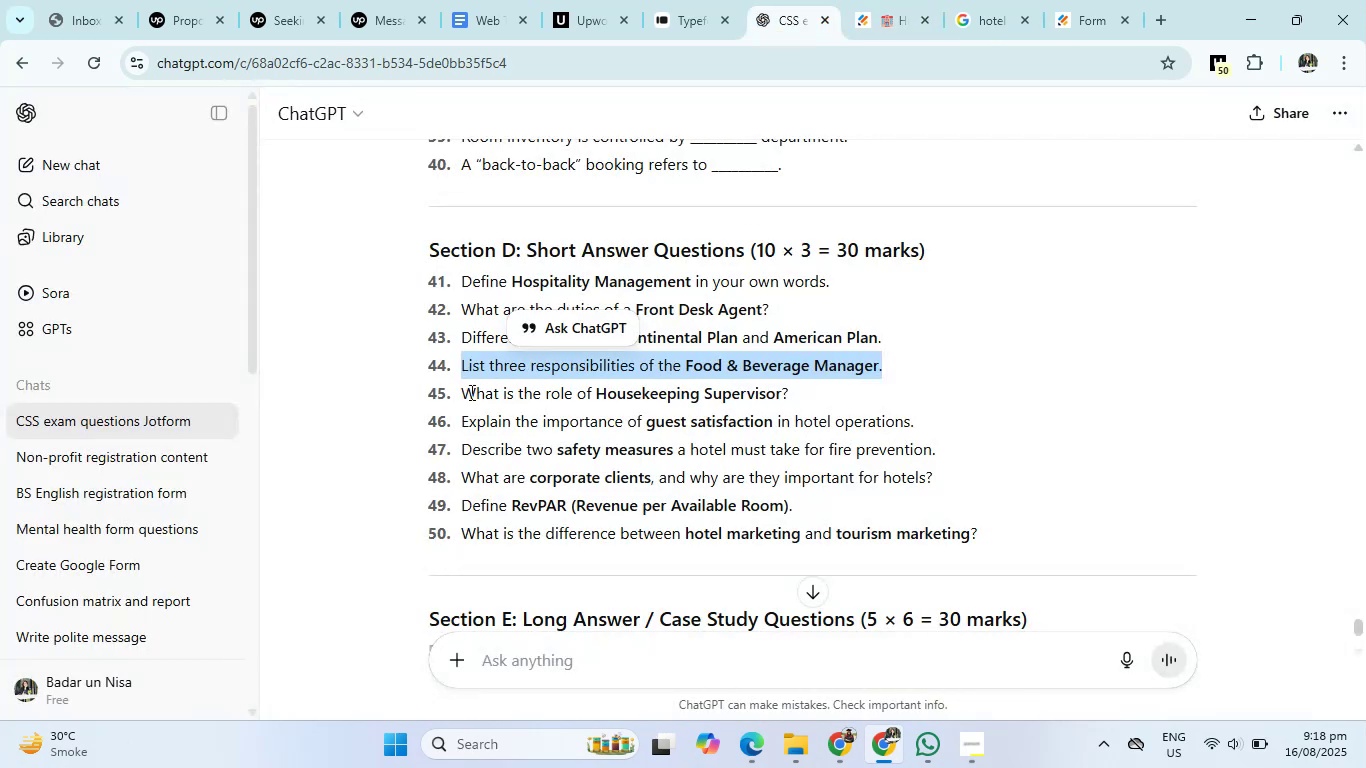 
left_click_drag(start_coordinate=[458, 392], to_coordinate=[861, 391])
 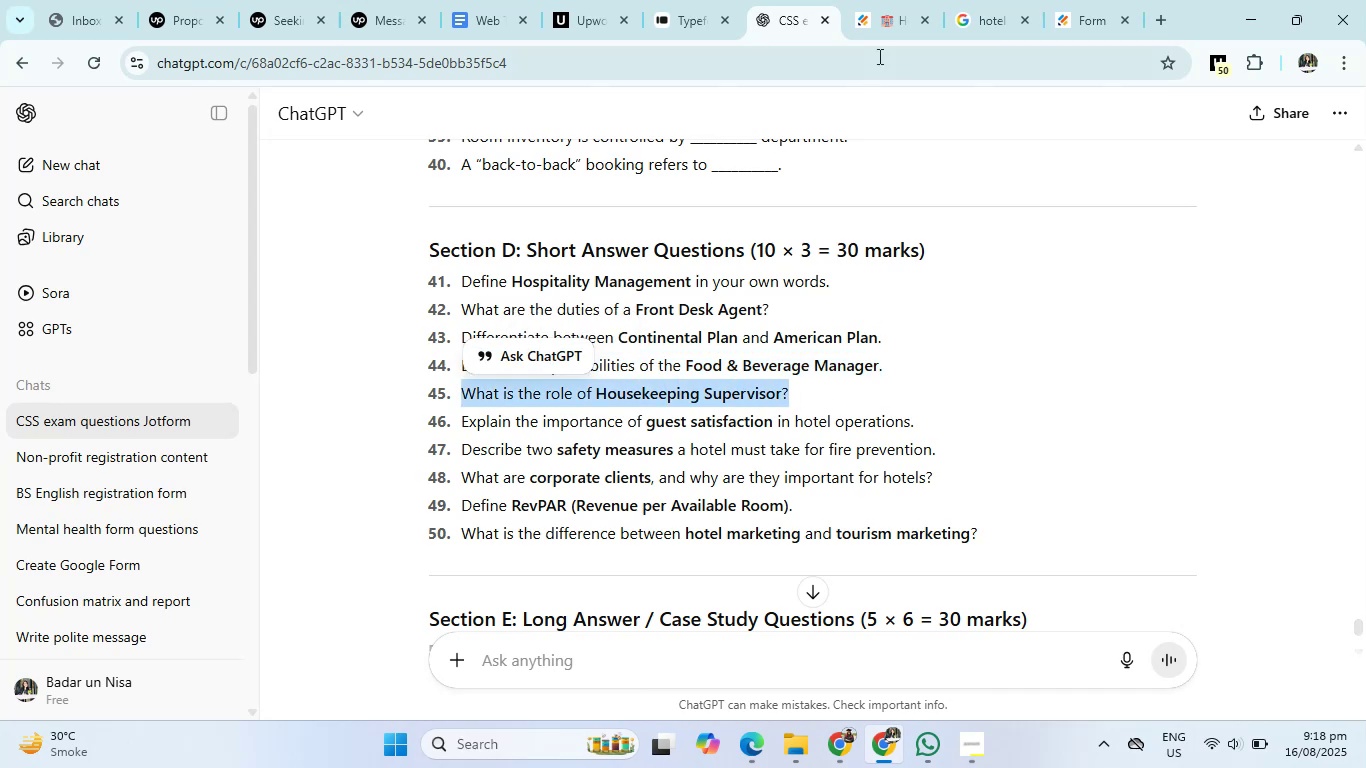 
left_click([884, 33])
 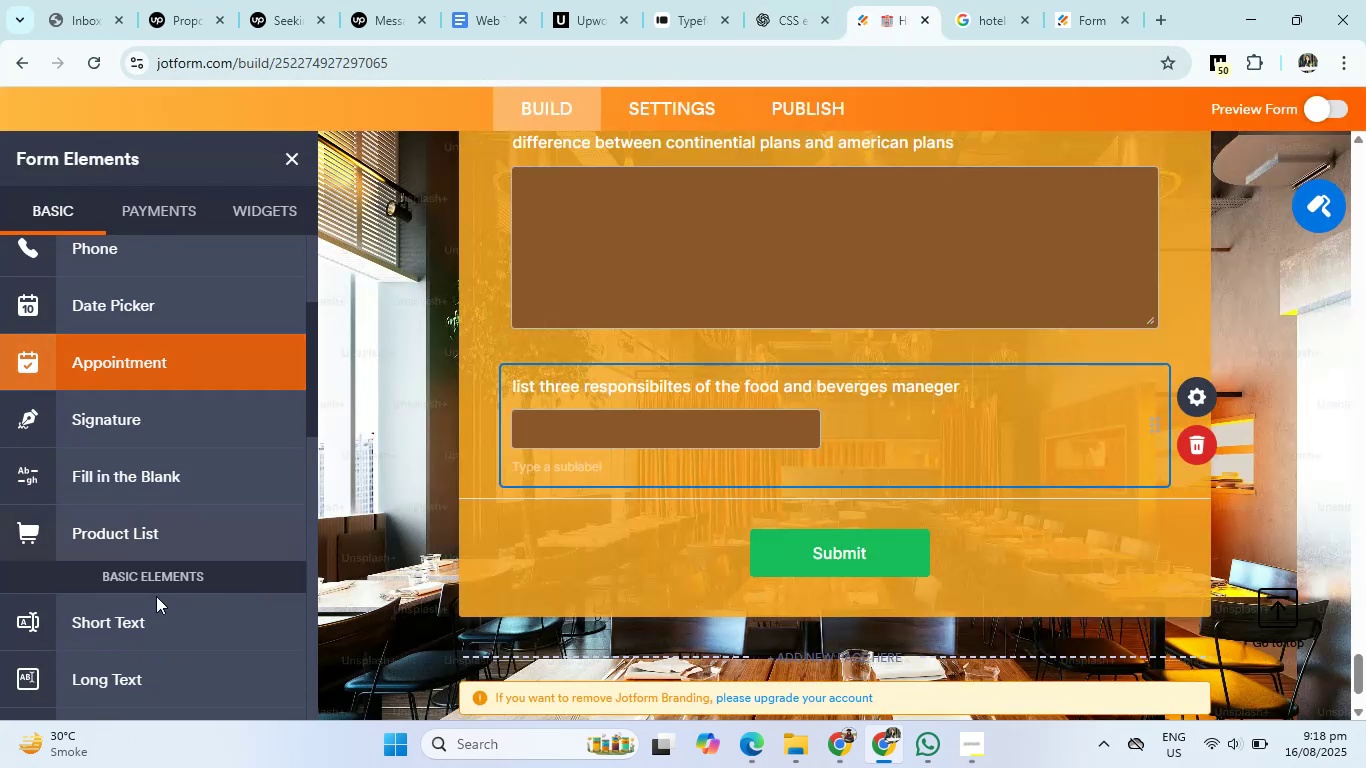 
left_click([151, 624])
 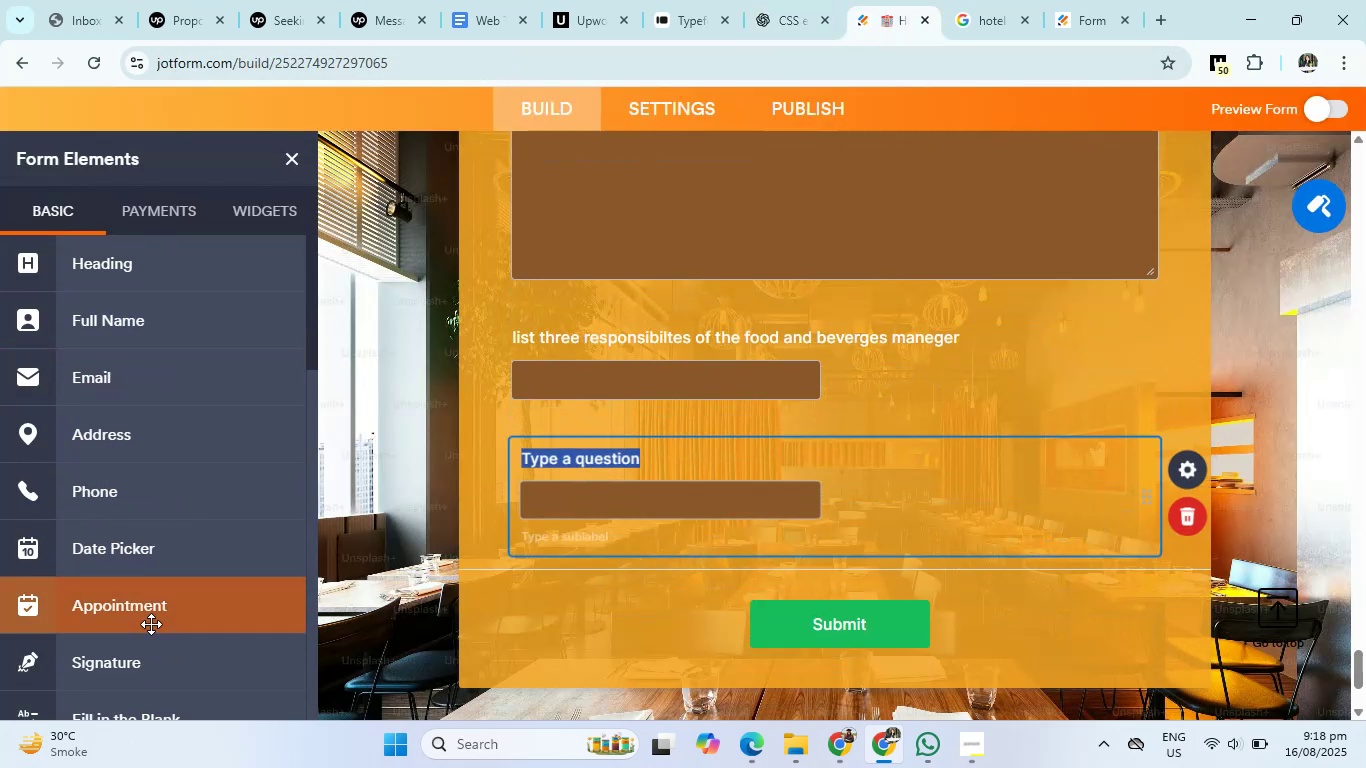 
key(Backspace)
type(What is the role of House )
key(Backspace)
type(keeping superviso)
key(Backspace)
key(Backspace)
type(sor?)
 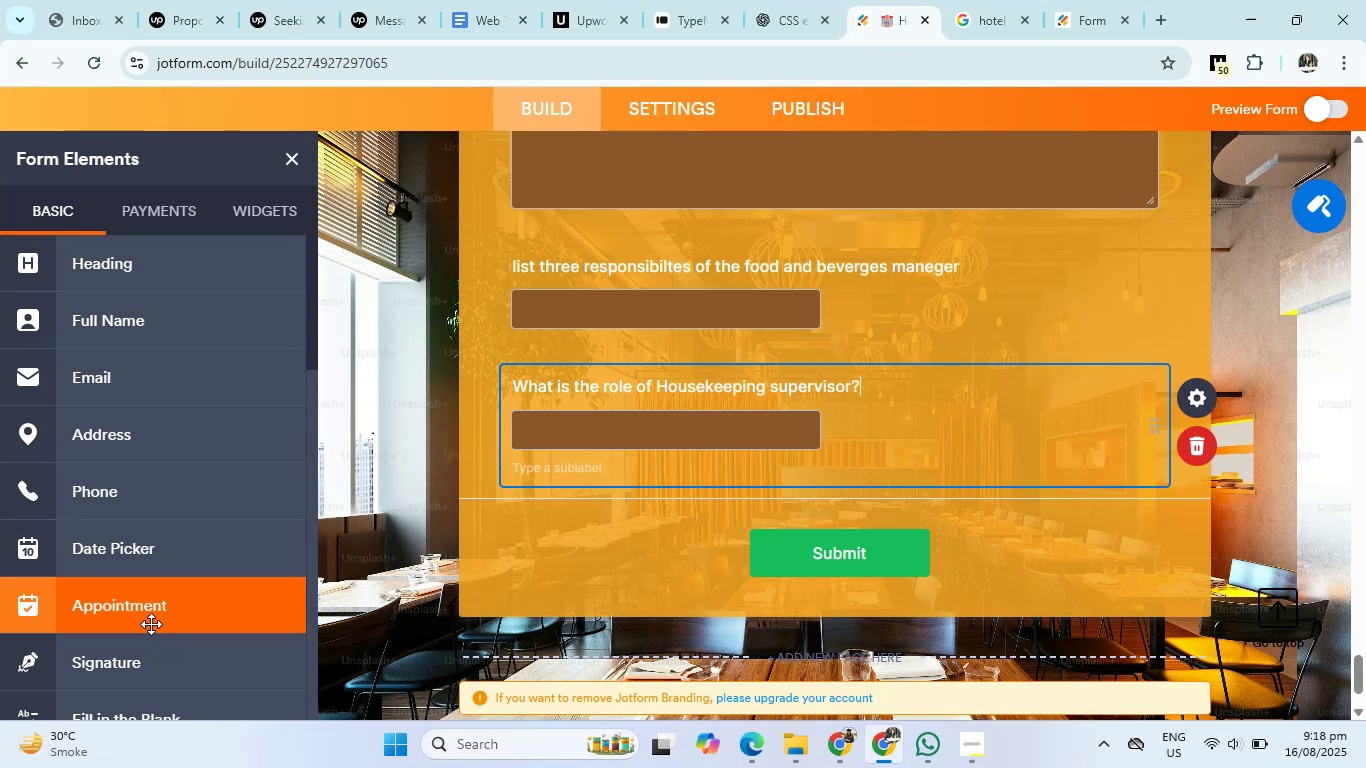 
left_click([761, 0])
 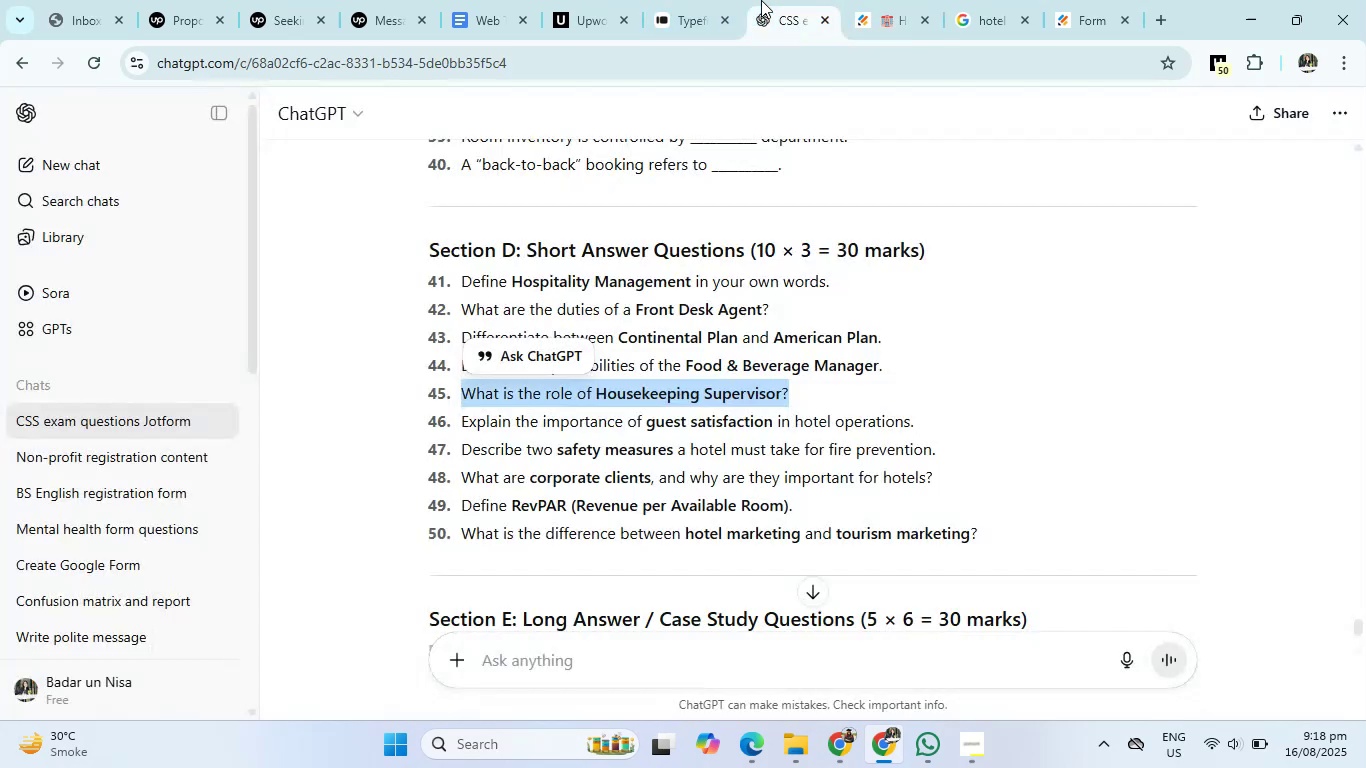 
mouse_move([582, 361])
 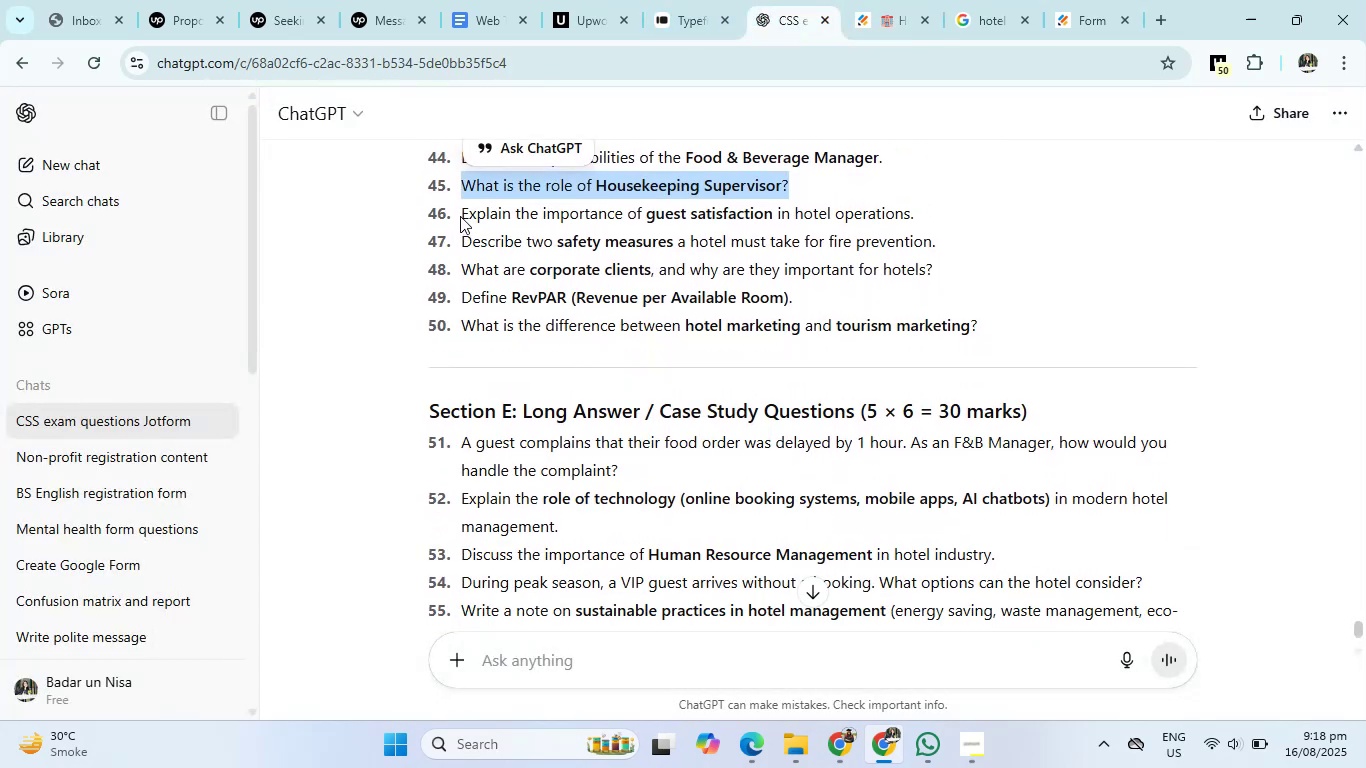 
left_click_drag(start_coordinate=[460, 214], to_coordinate=[961, 200])
 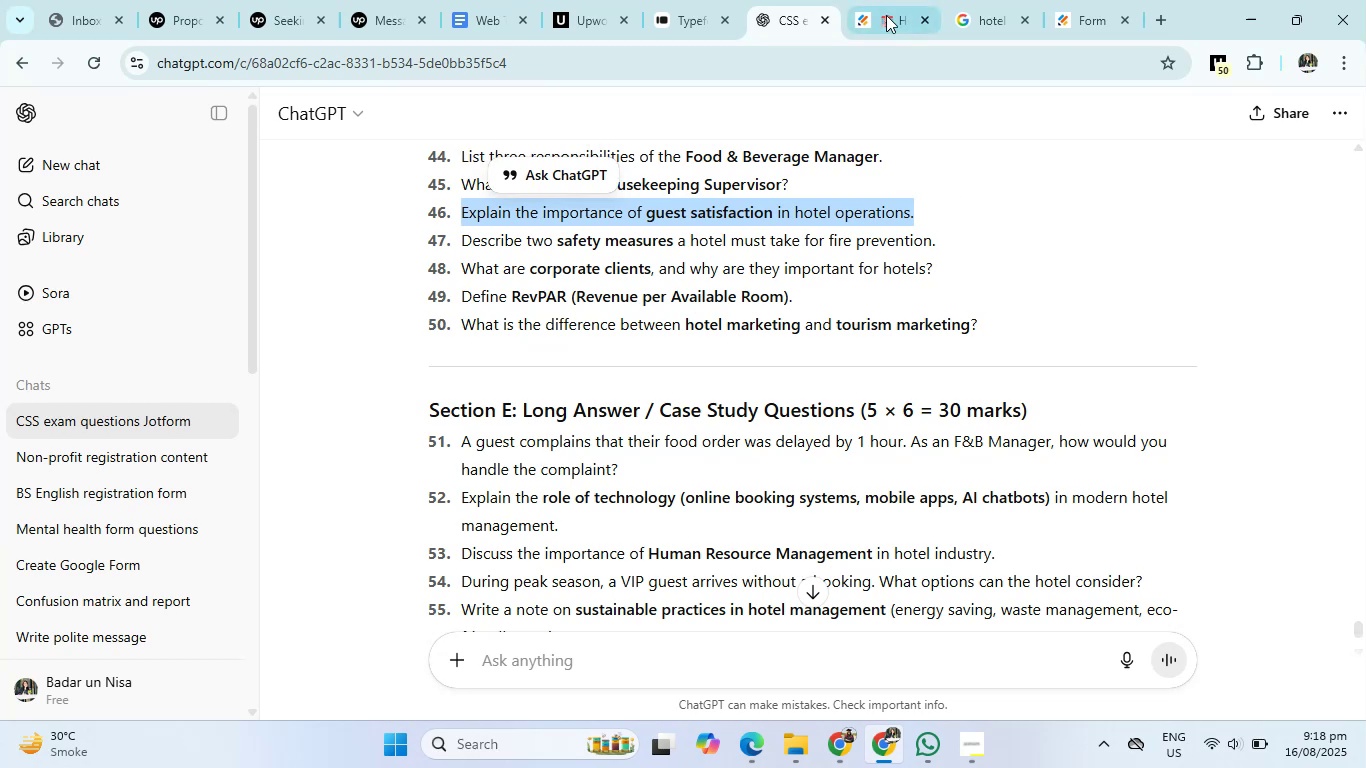 
left_click([885, 0])
 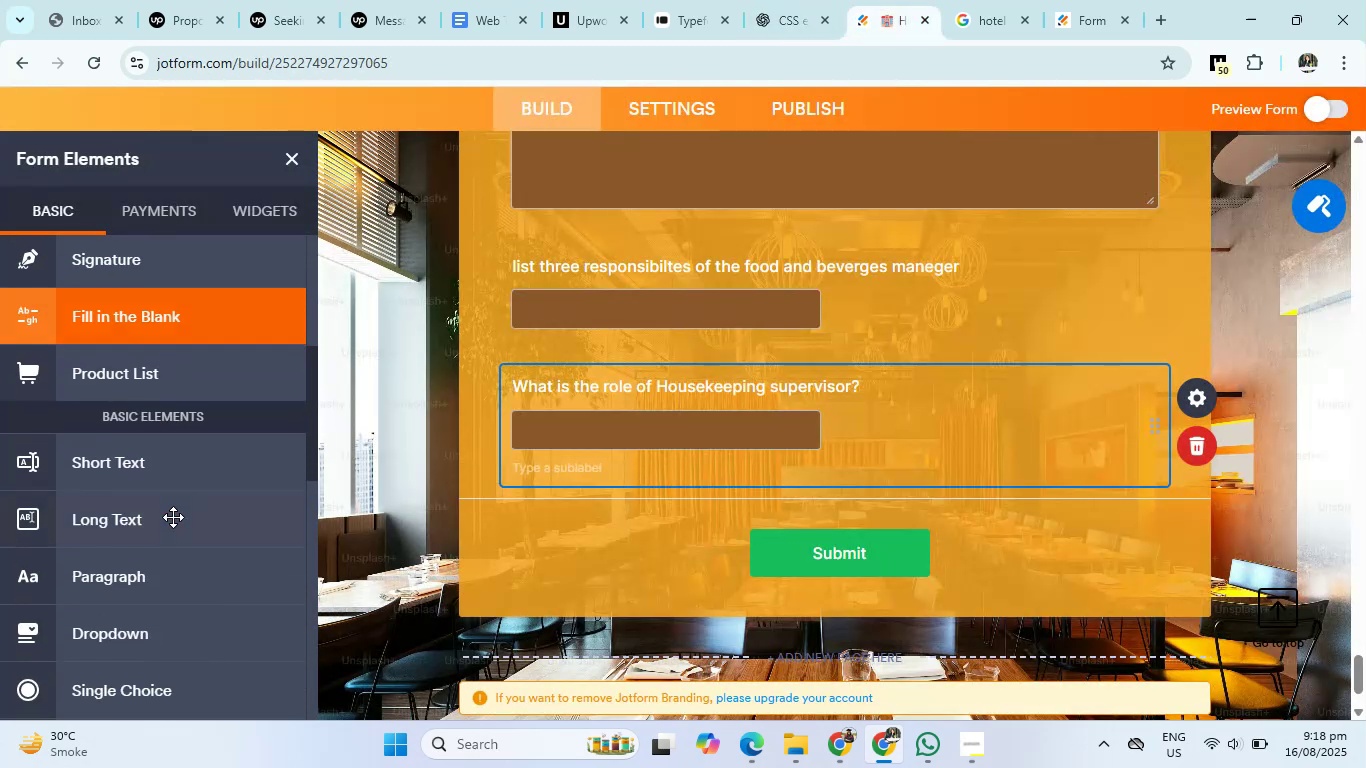 
left_click([149, 523])
 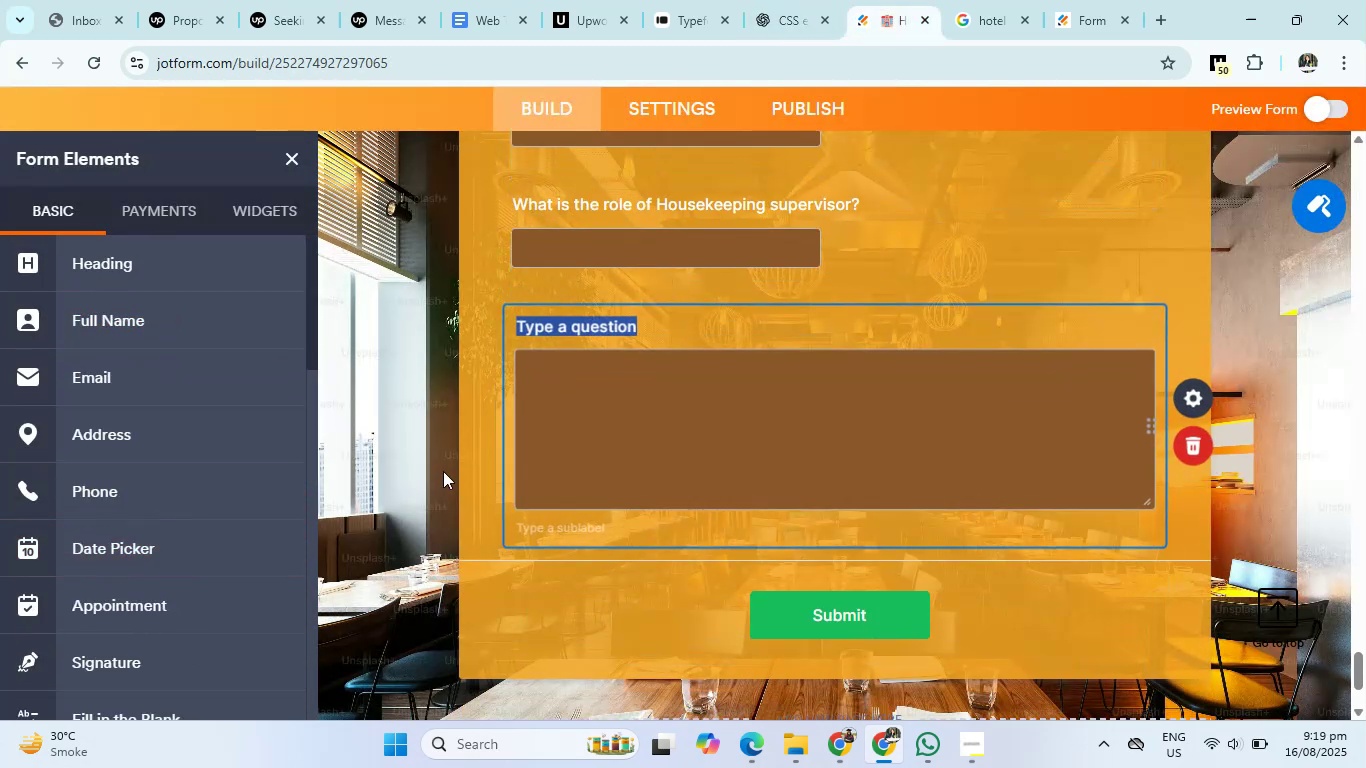 
key(Backspace)
type(Explain the importance of guest satid)
key(Backspace)
type(sfection )
 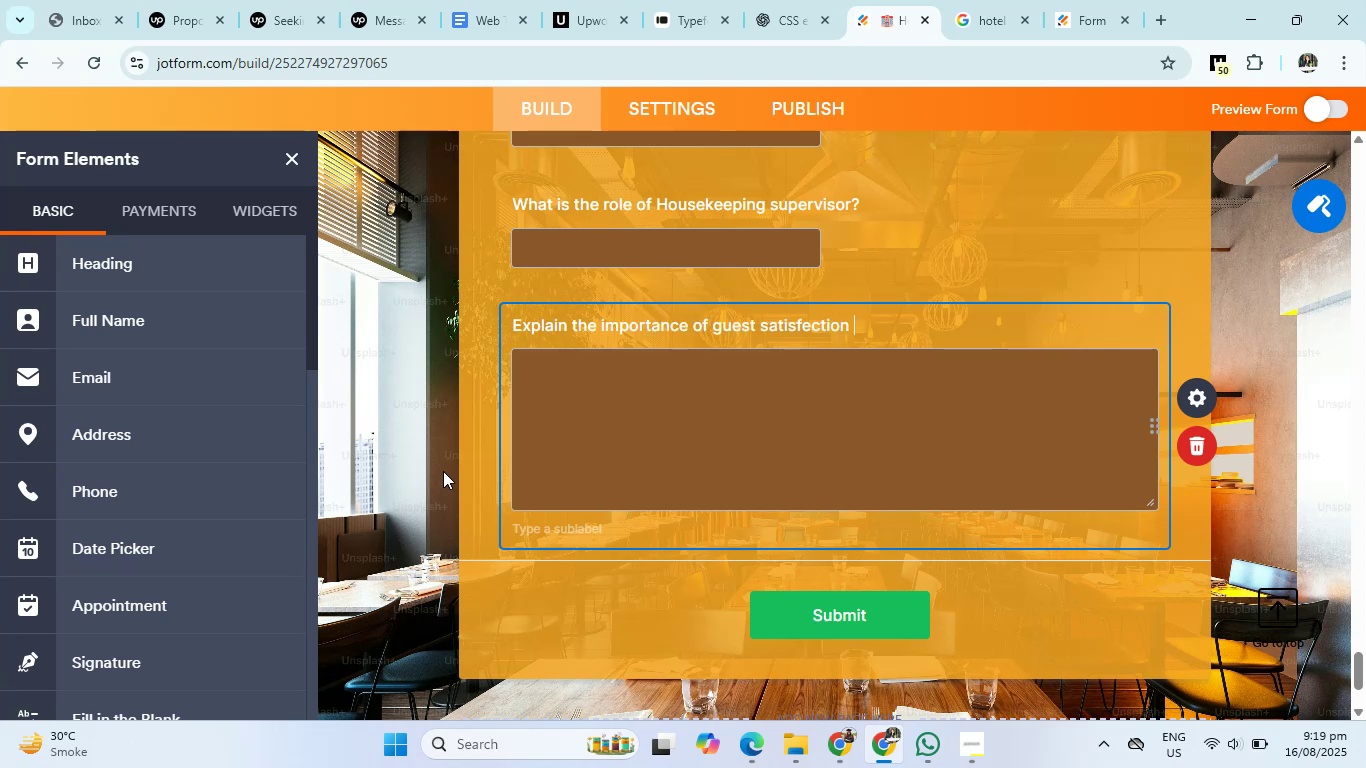 
left_click([775, 0])
 